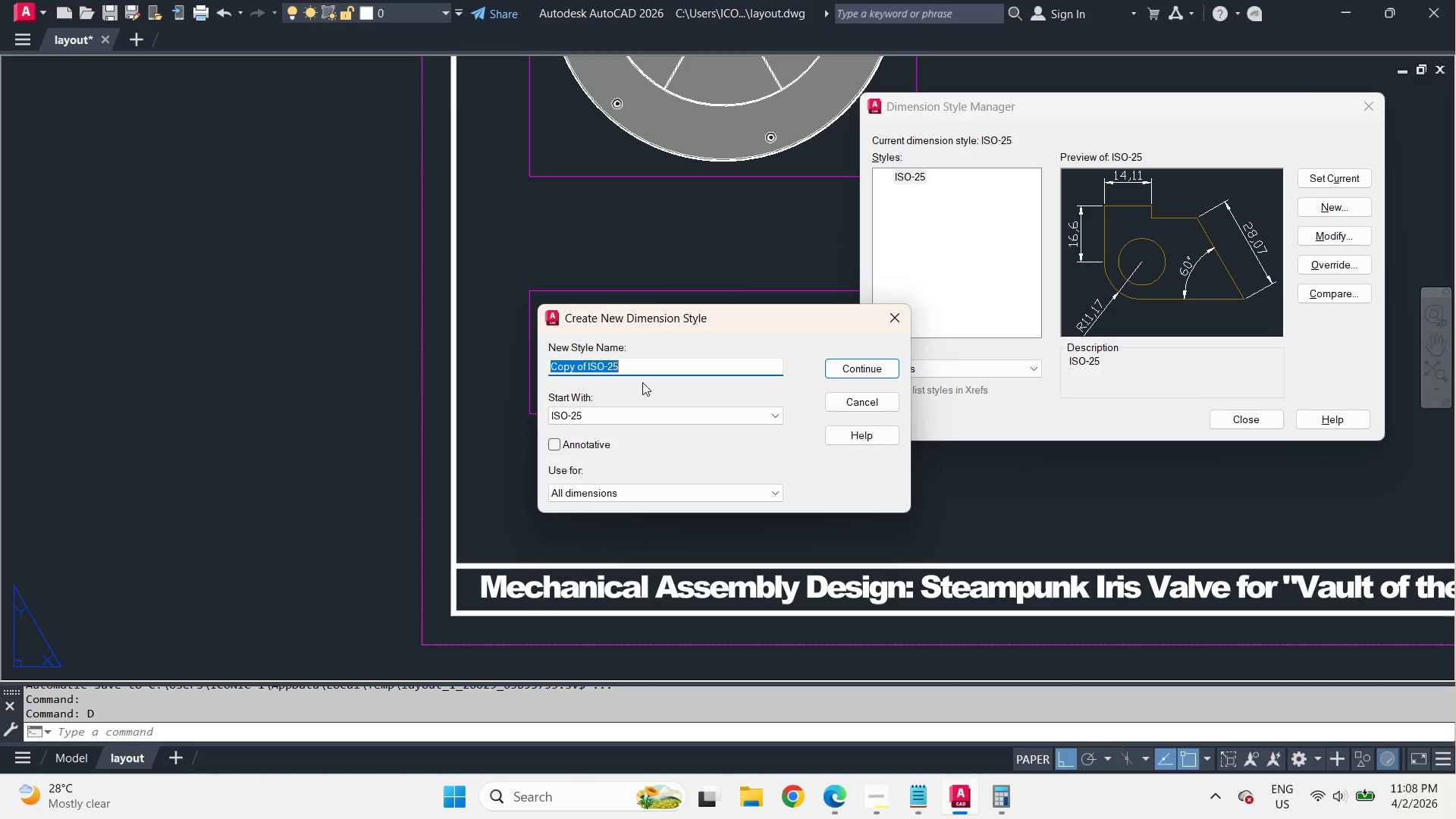 
type(3mm)
 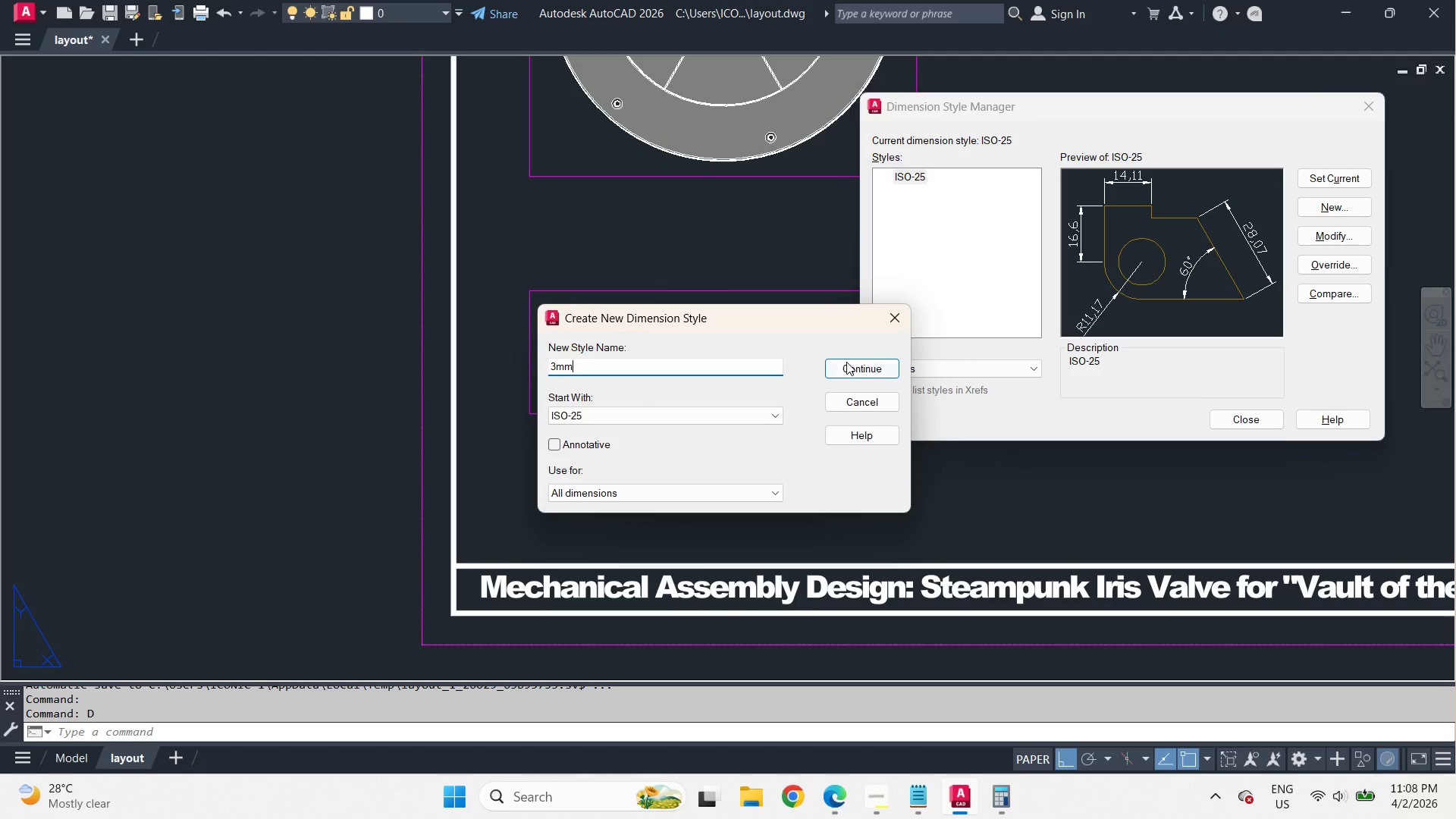 
left_click([852, 369])
 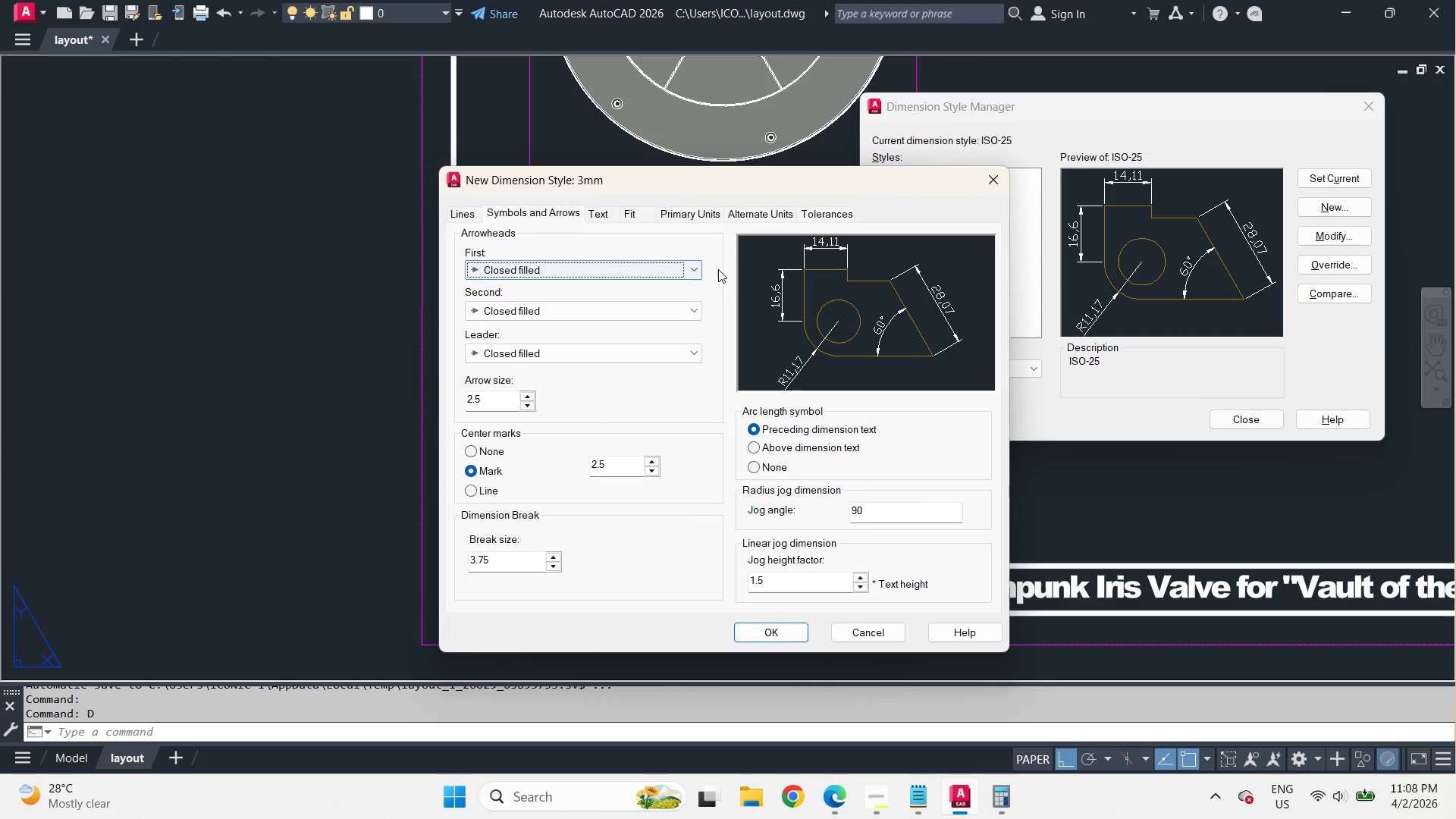 
wait(8.11)
 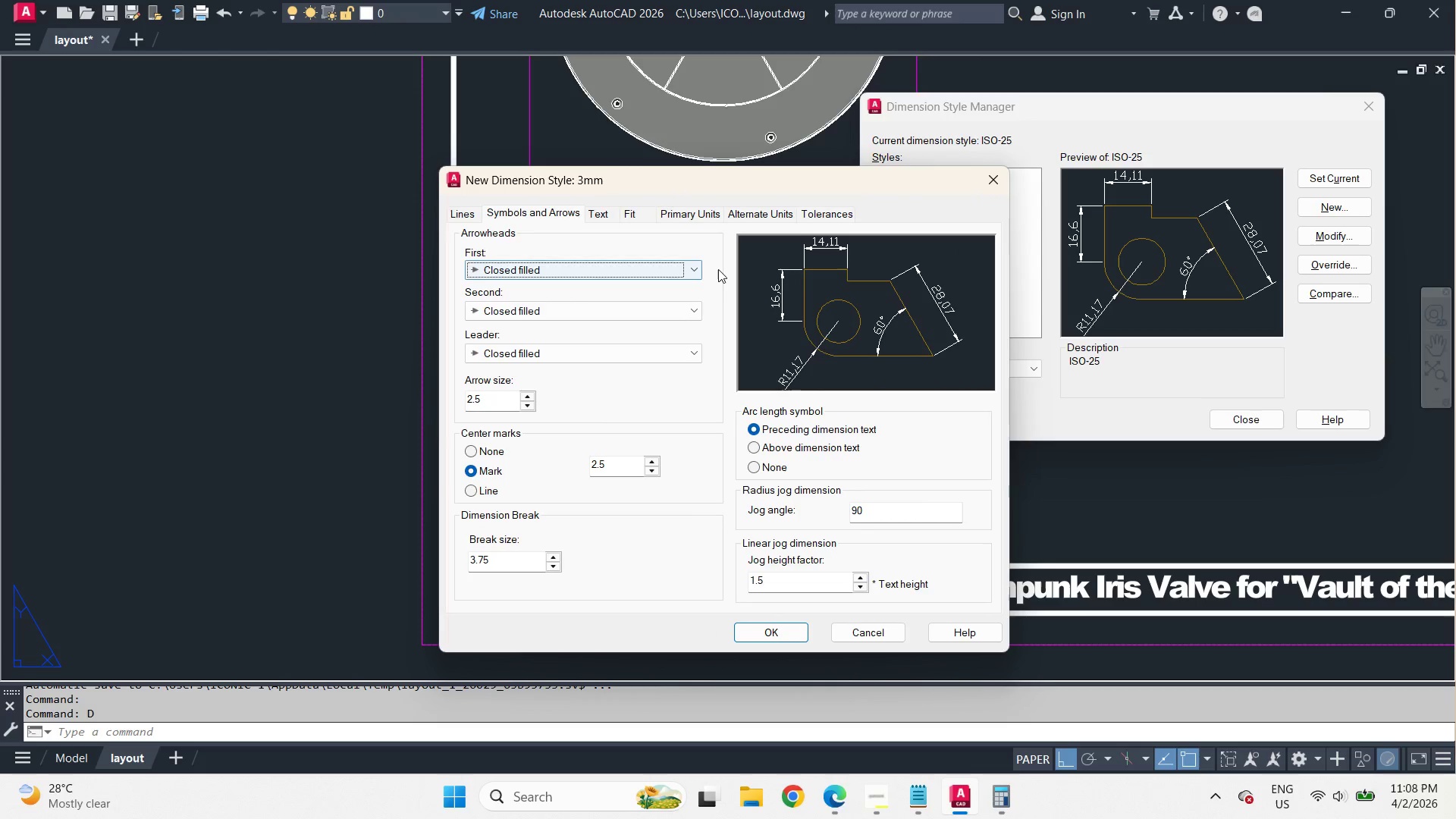 
left_click([470, 209])
 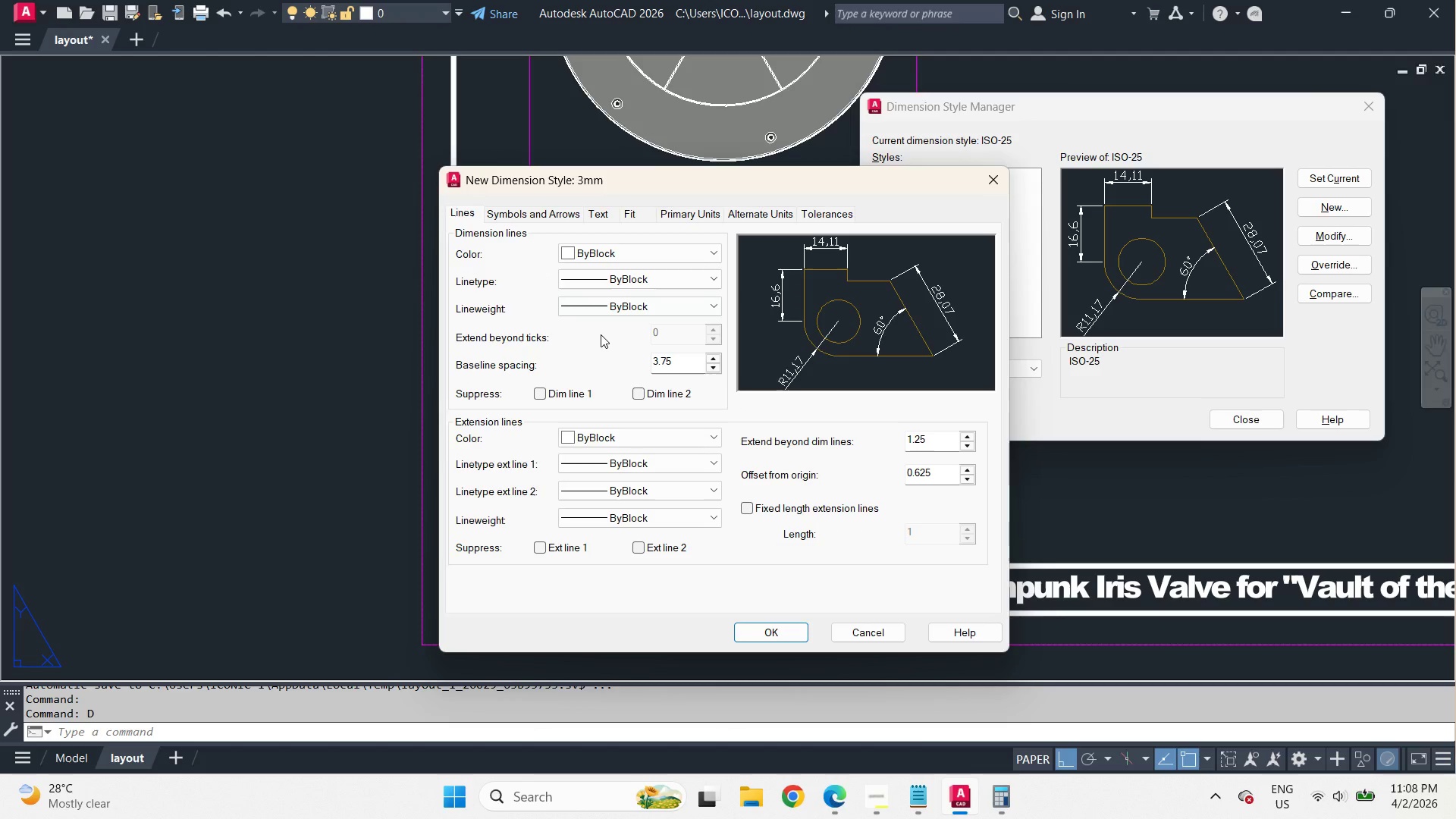 
wait(6.97)
 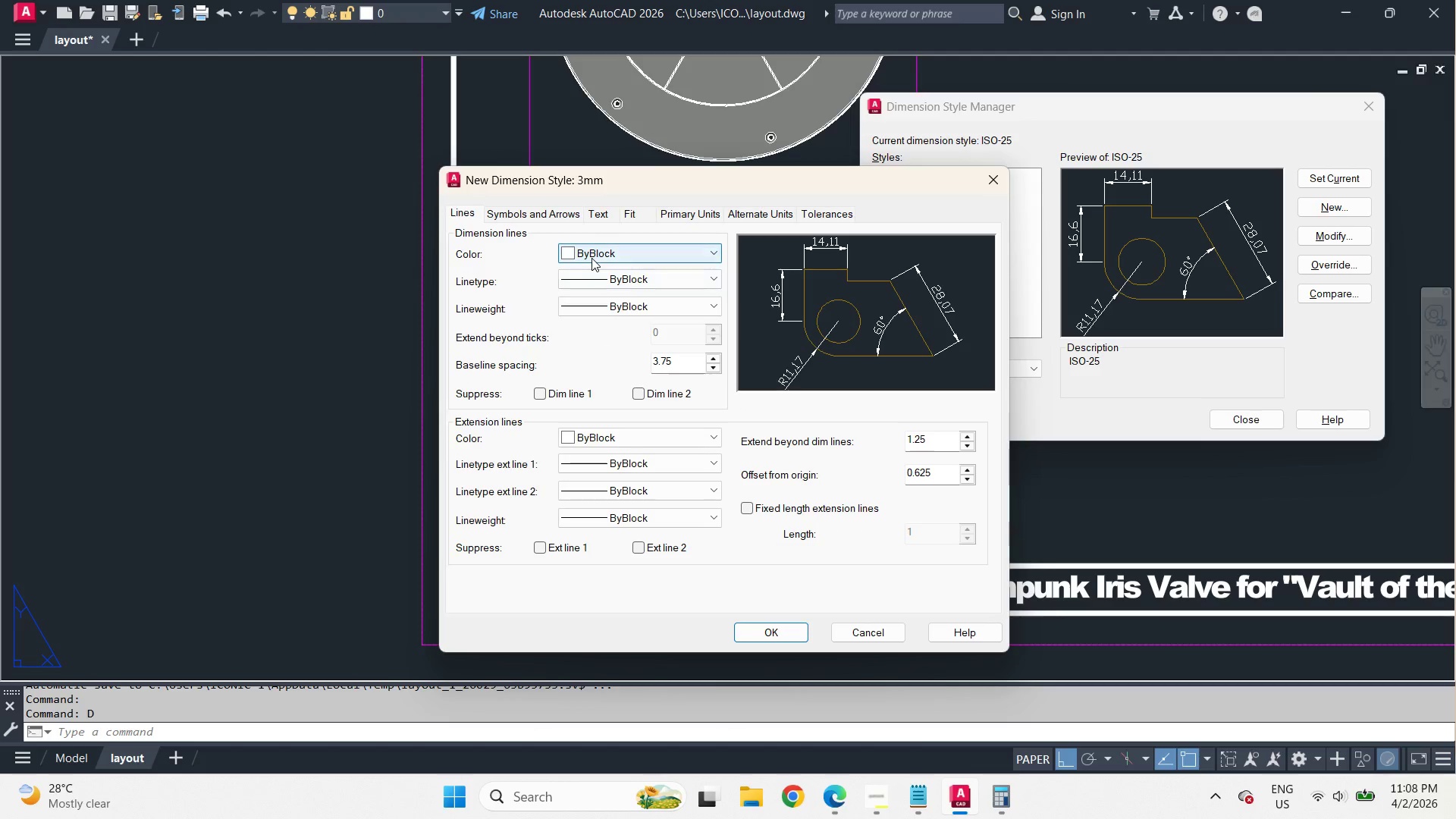 
left_click([629, 218])
 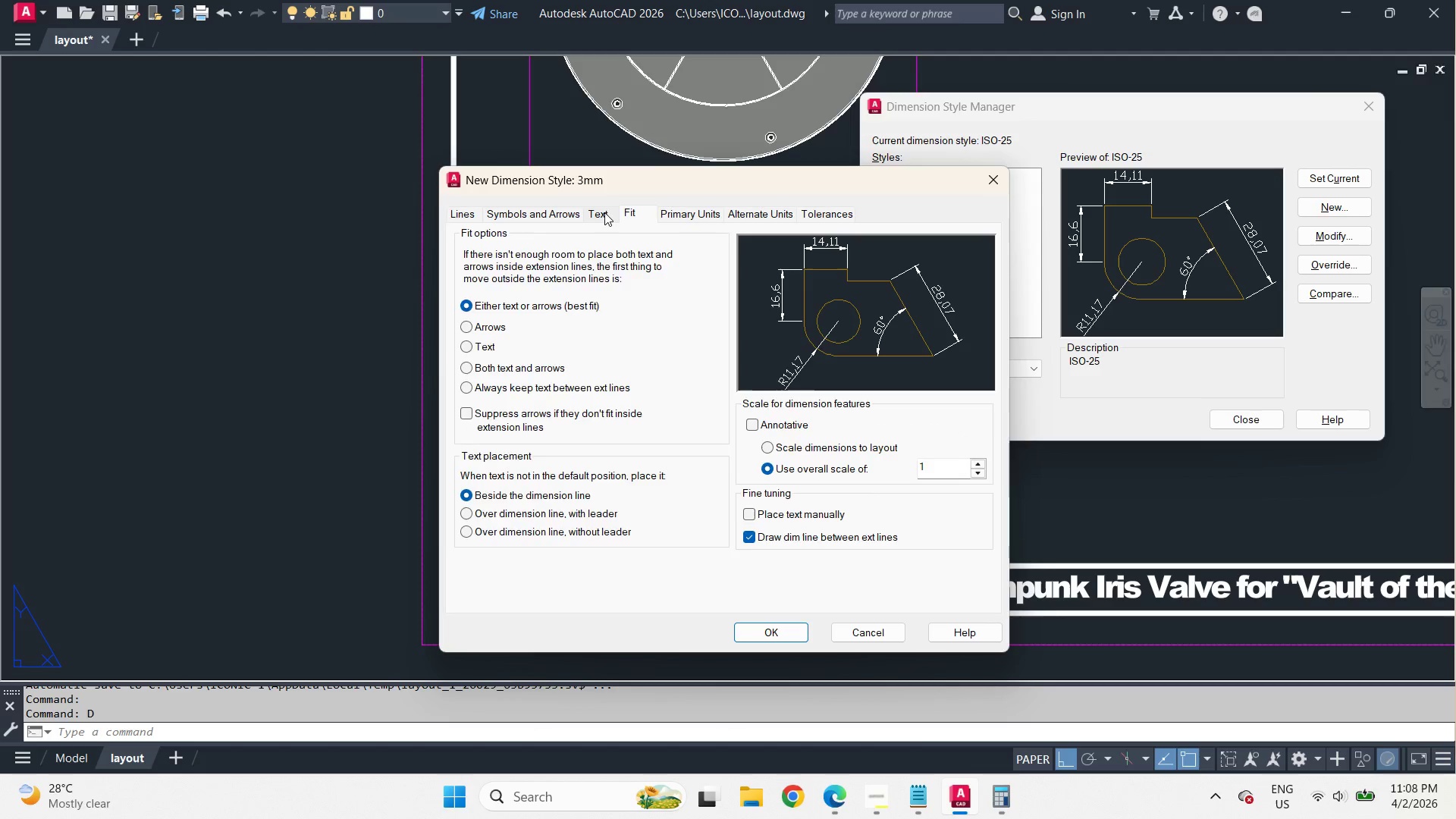 
left_click([604, 212])
 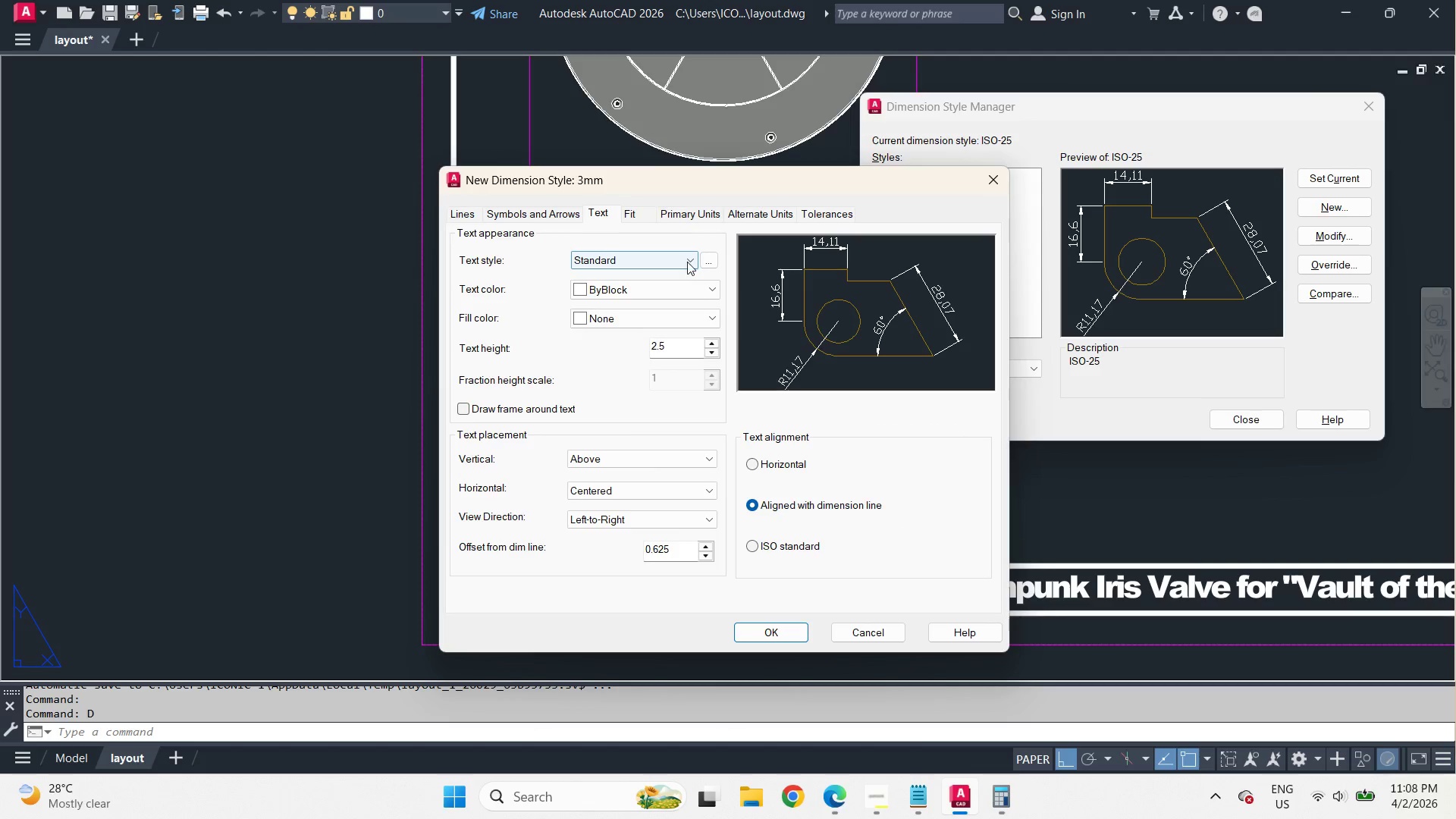 
left_click([686, 262])
 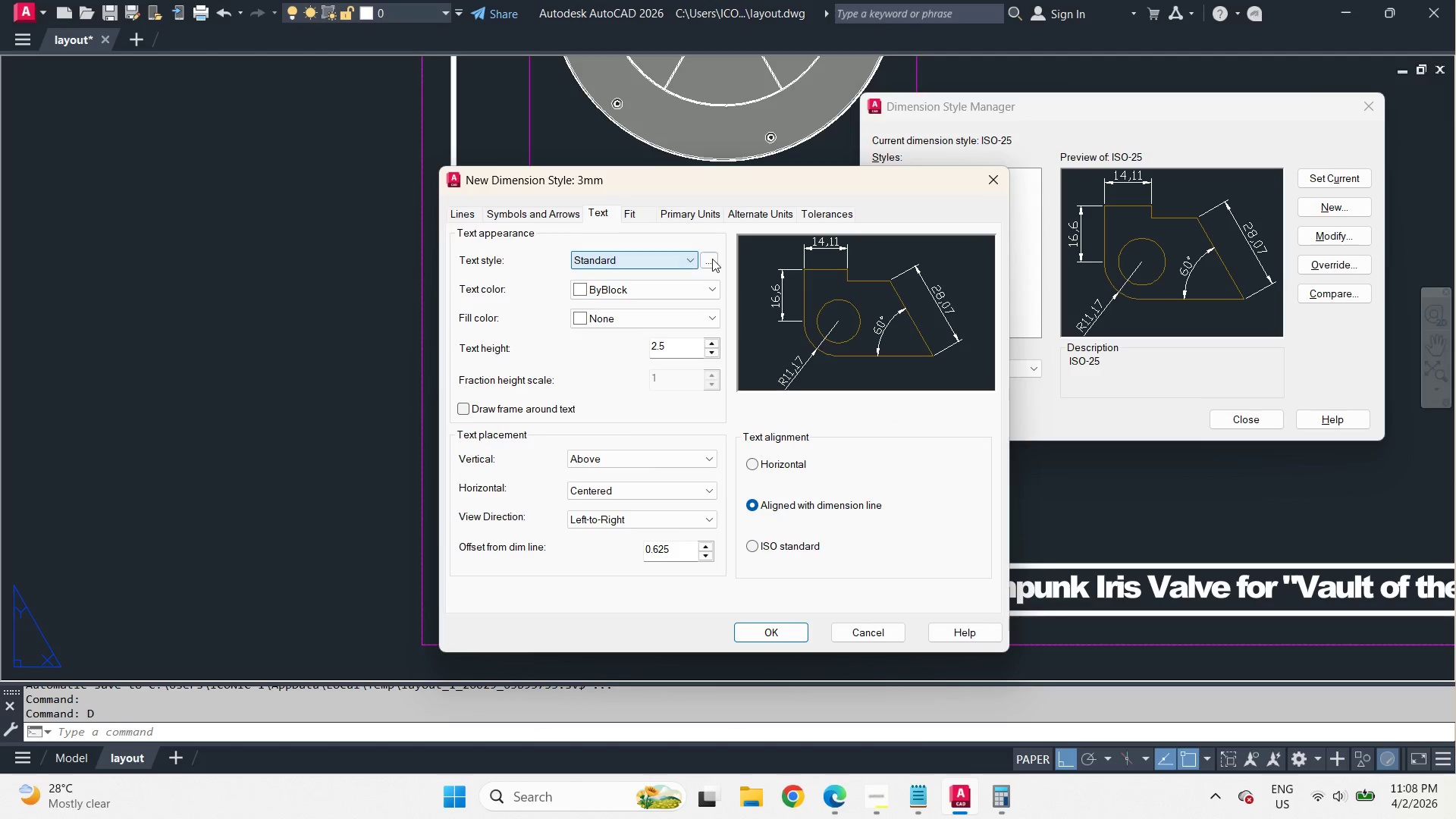 
triple_click([712, 259])
 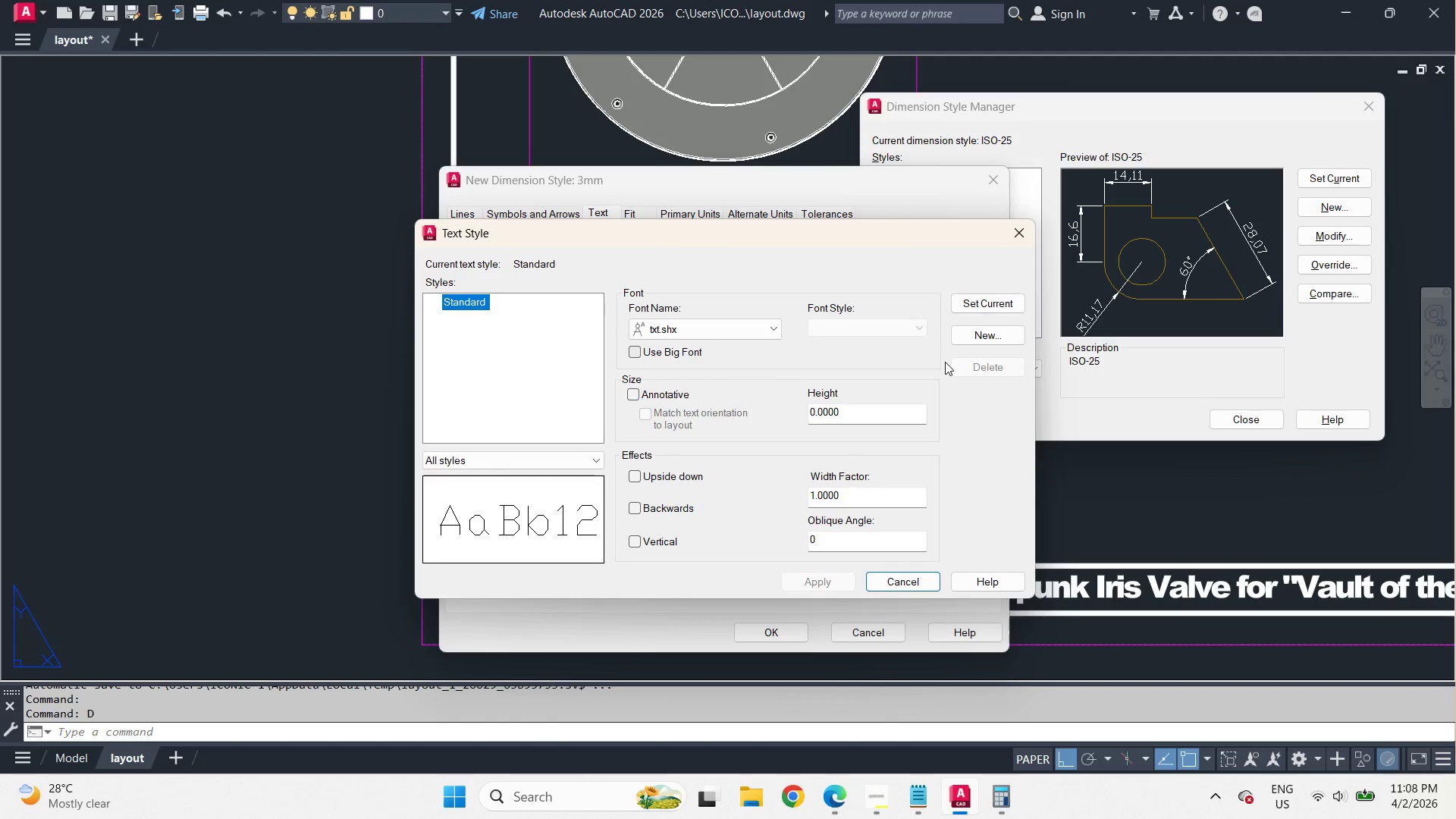 
left_click([966, 337])
 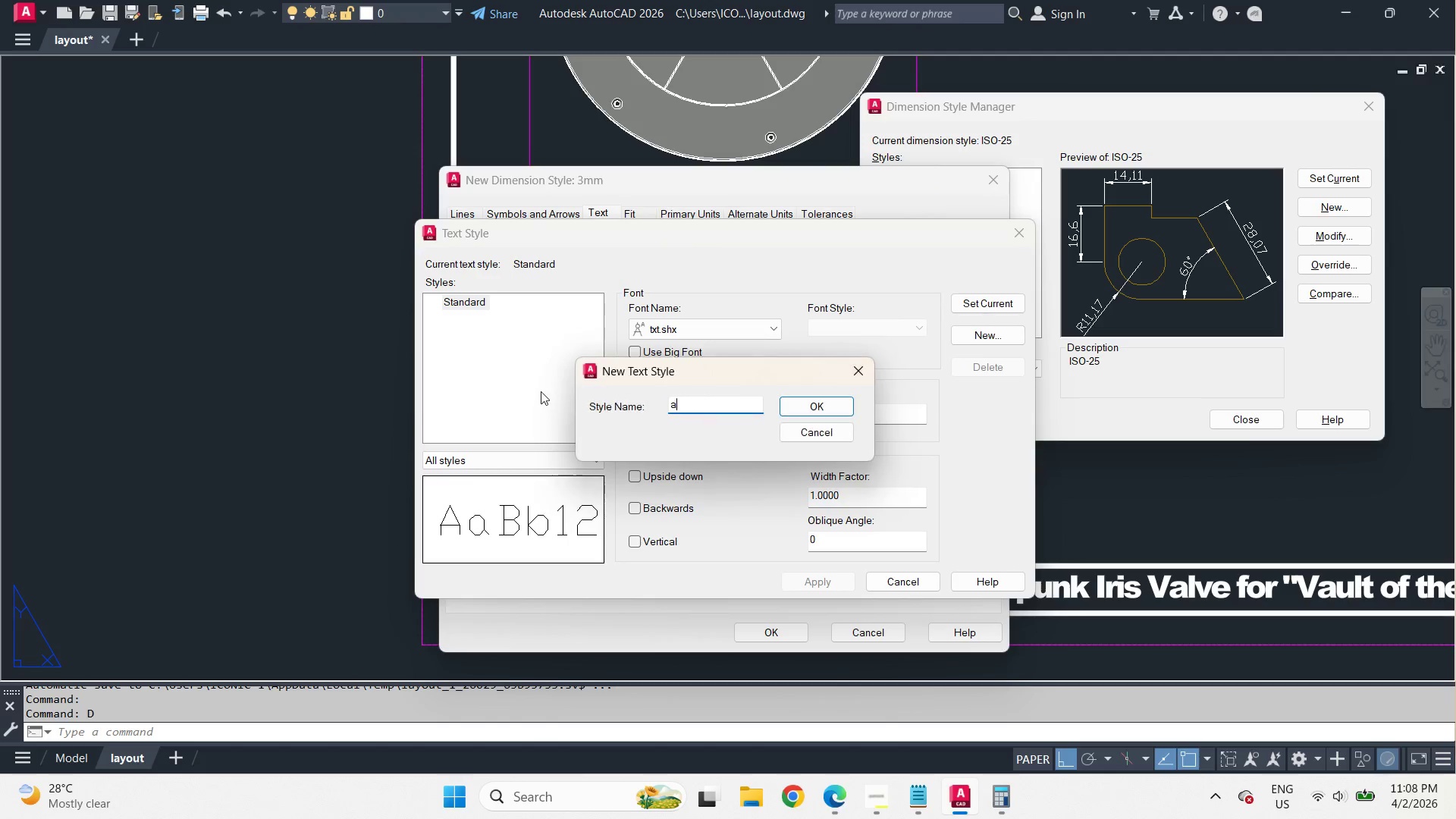 
type(arial)
 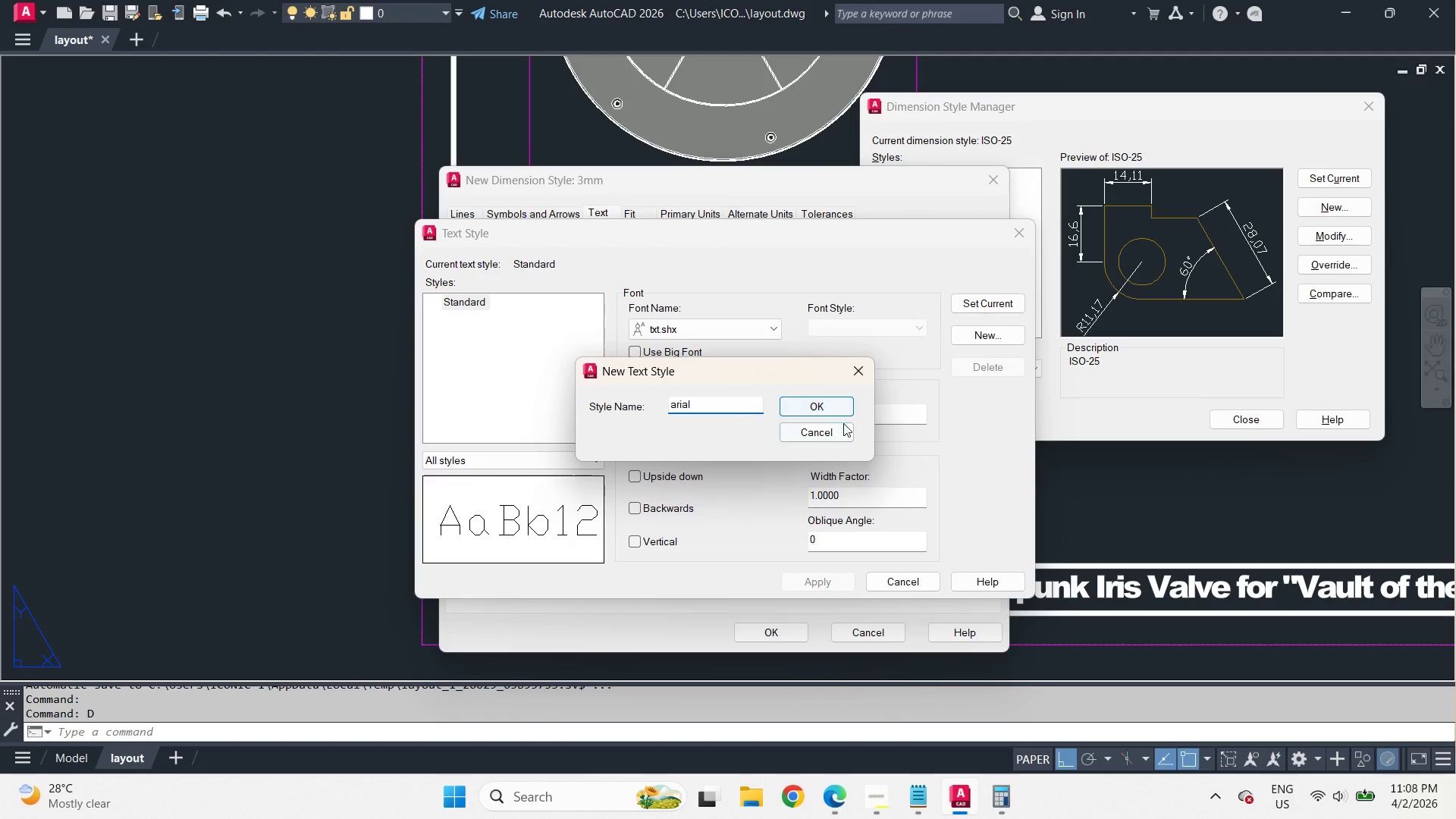 
left_click([835, 413])
 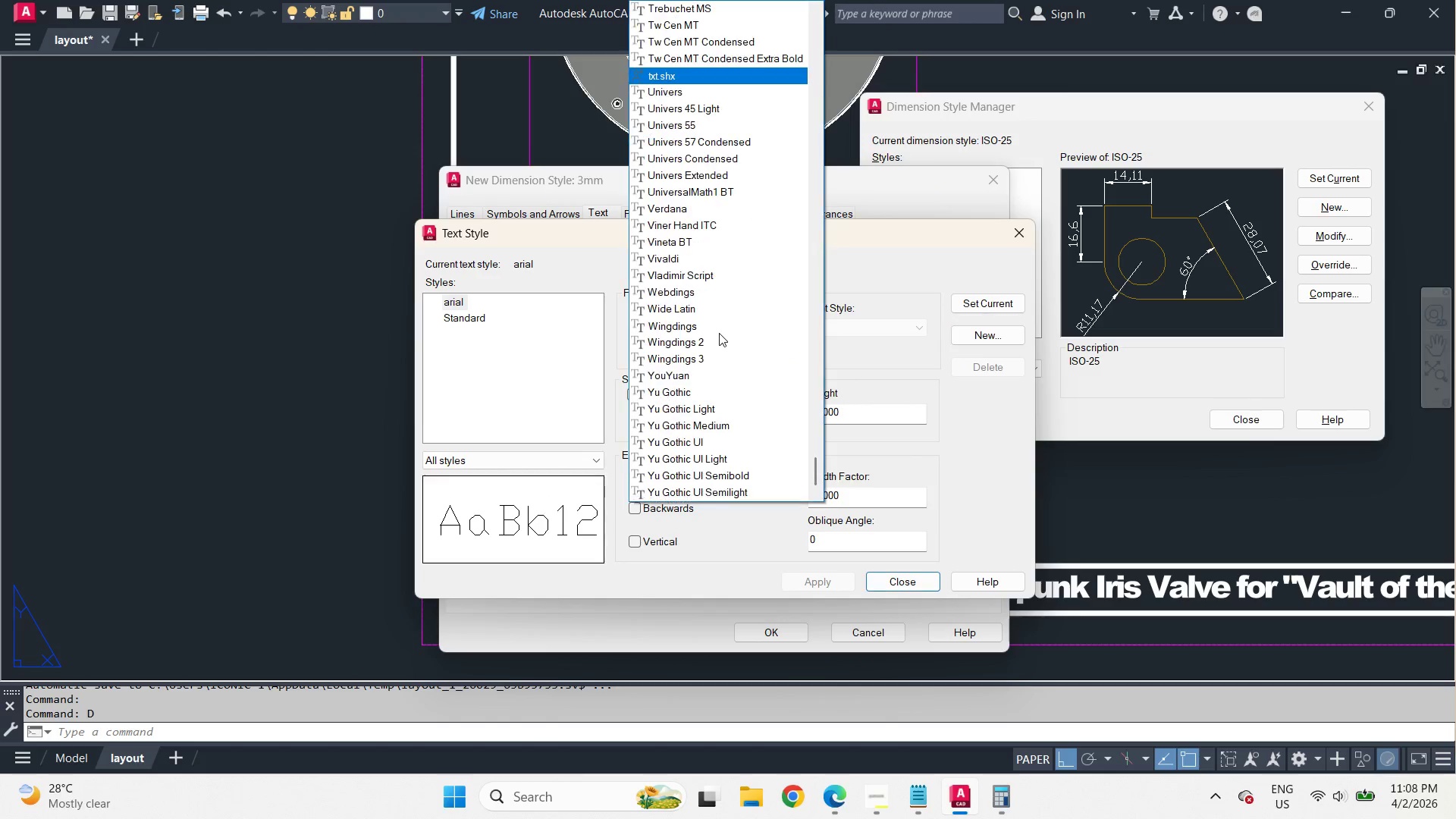 
type(ar)
 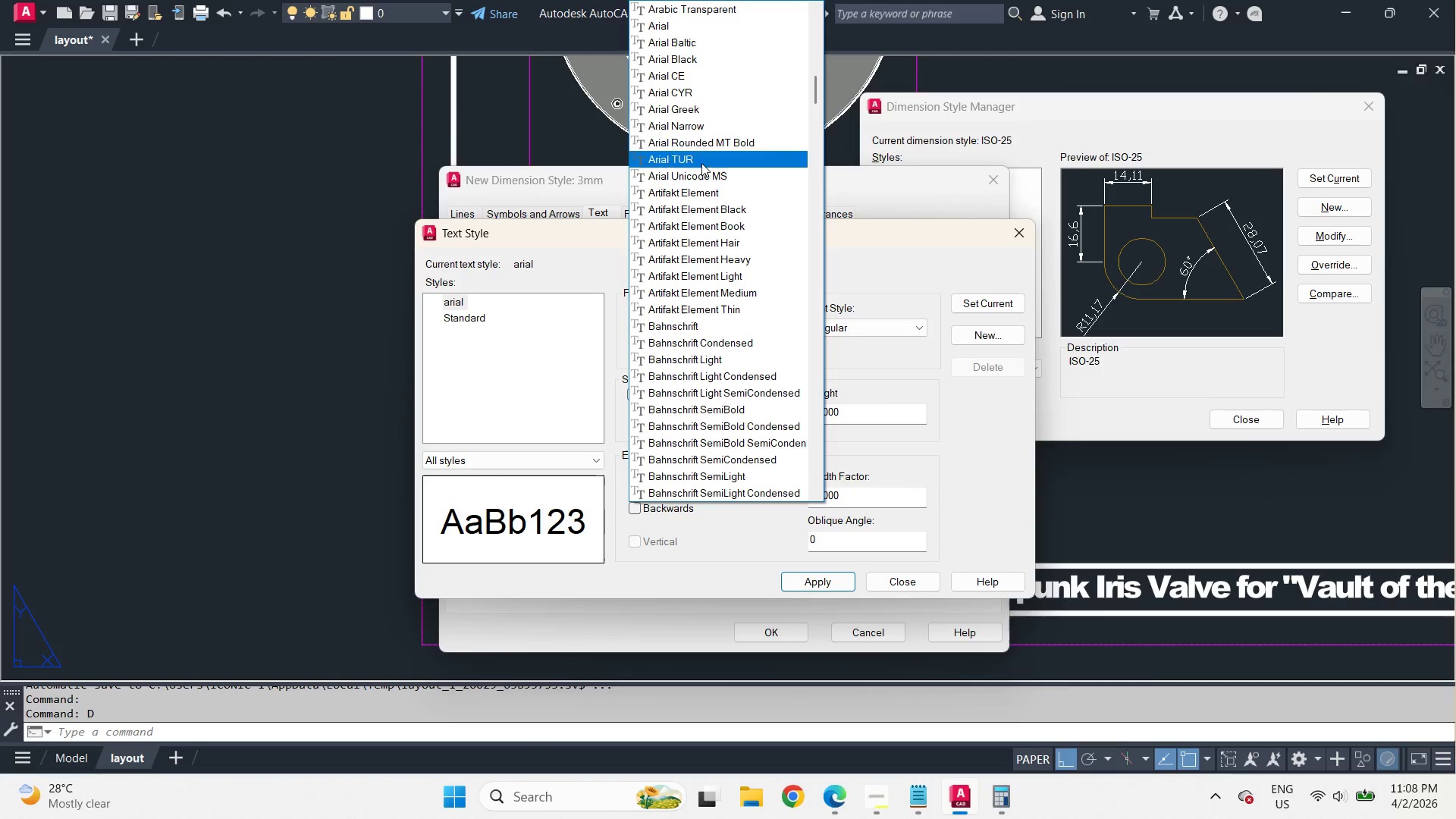 
left_click([695, 130])
 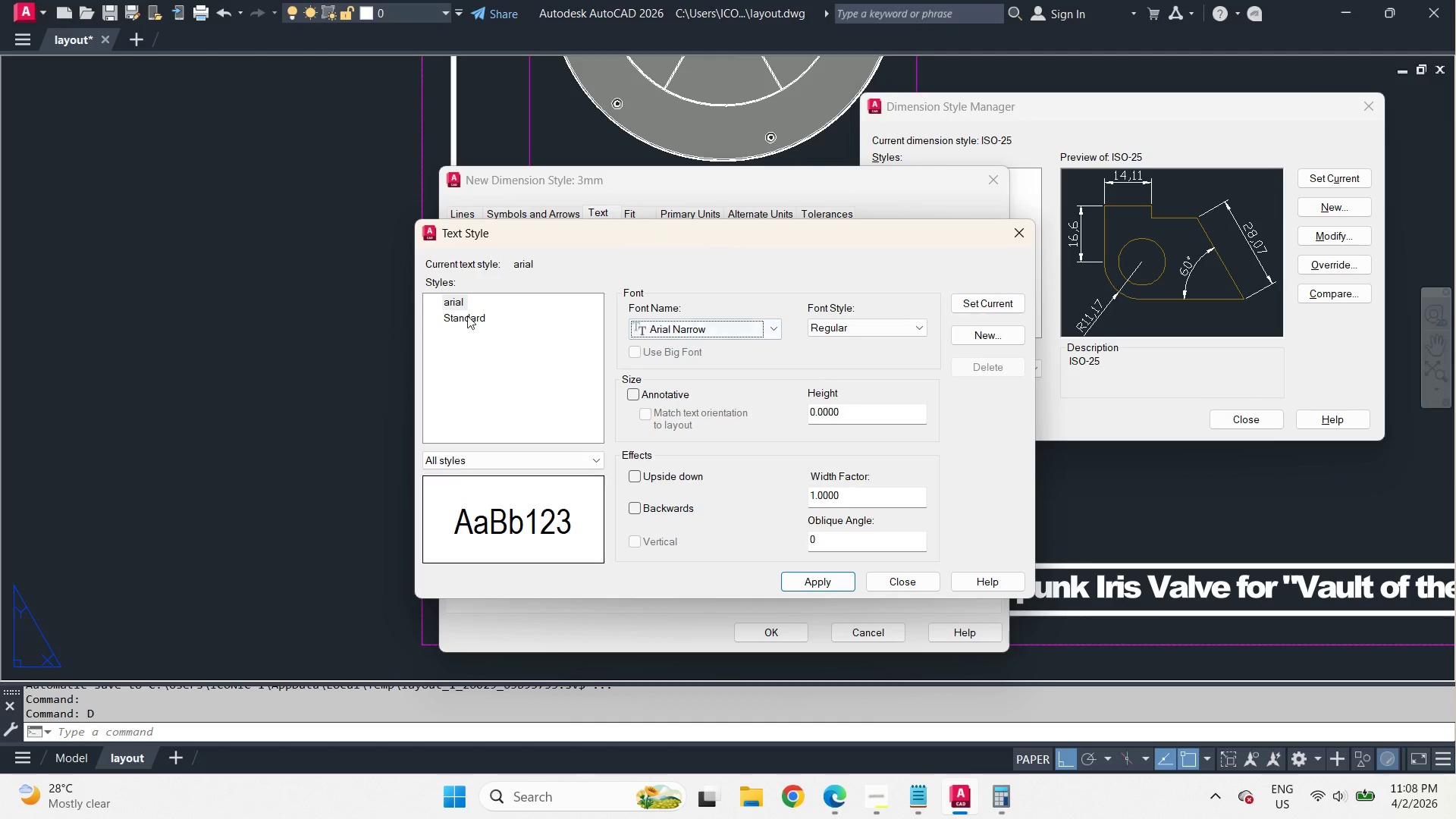 
left_click([454, 305])
 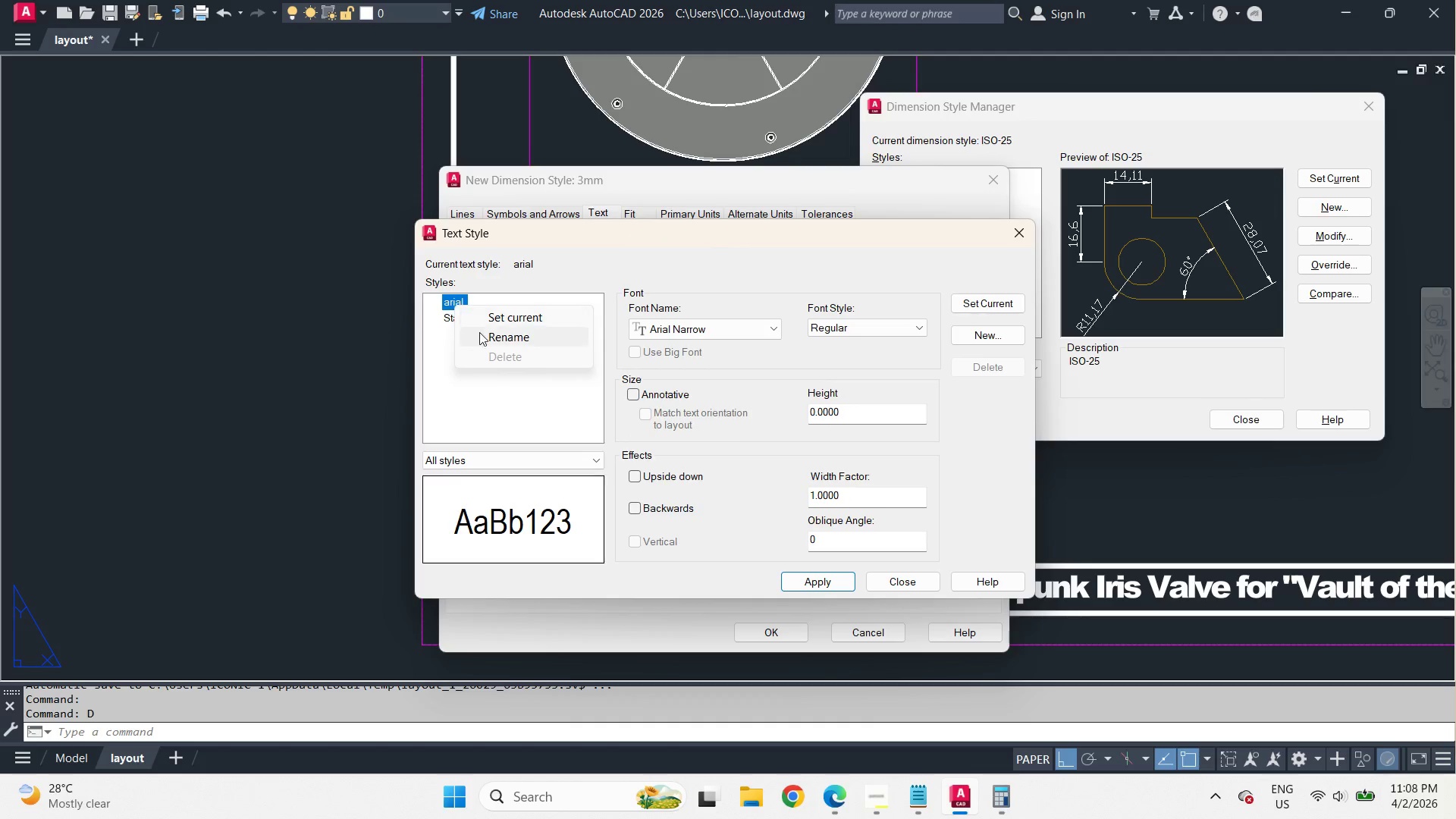 
left_click([485, 339])
 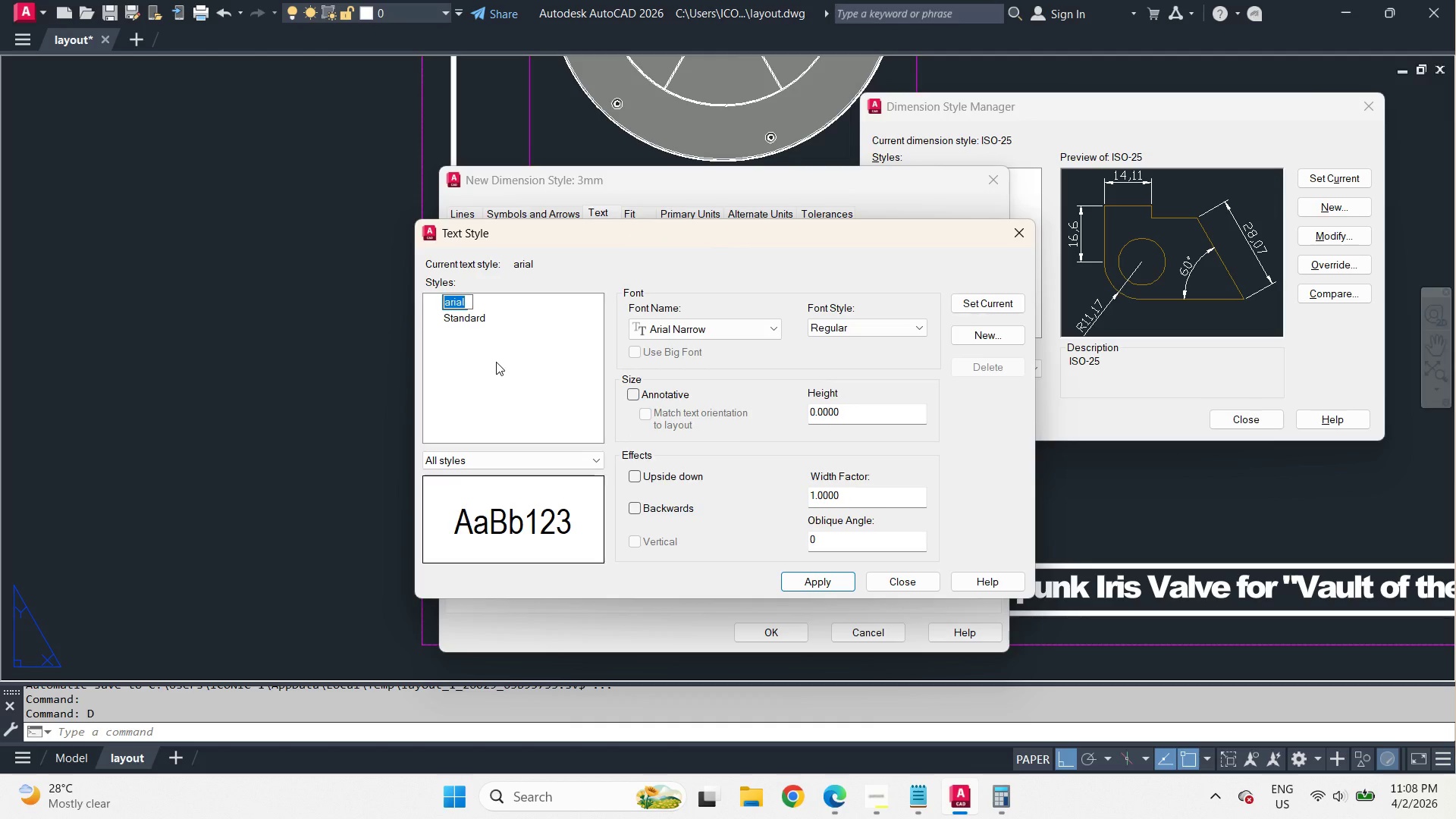 
key(ArrowRight)
 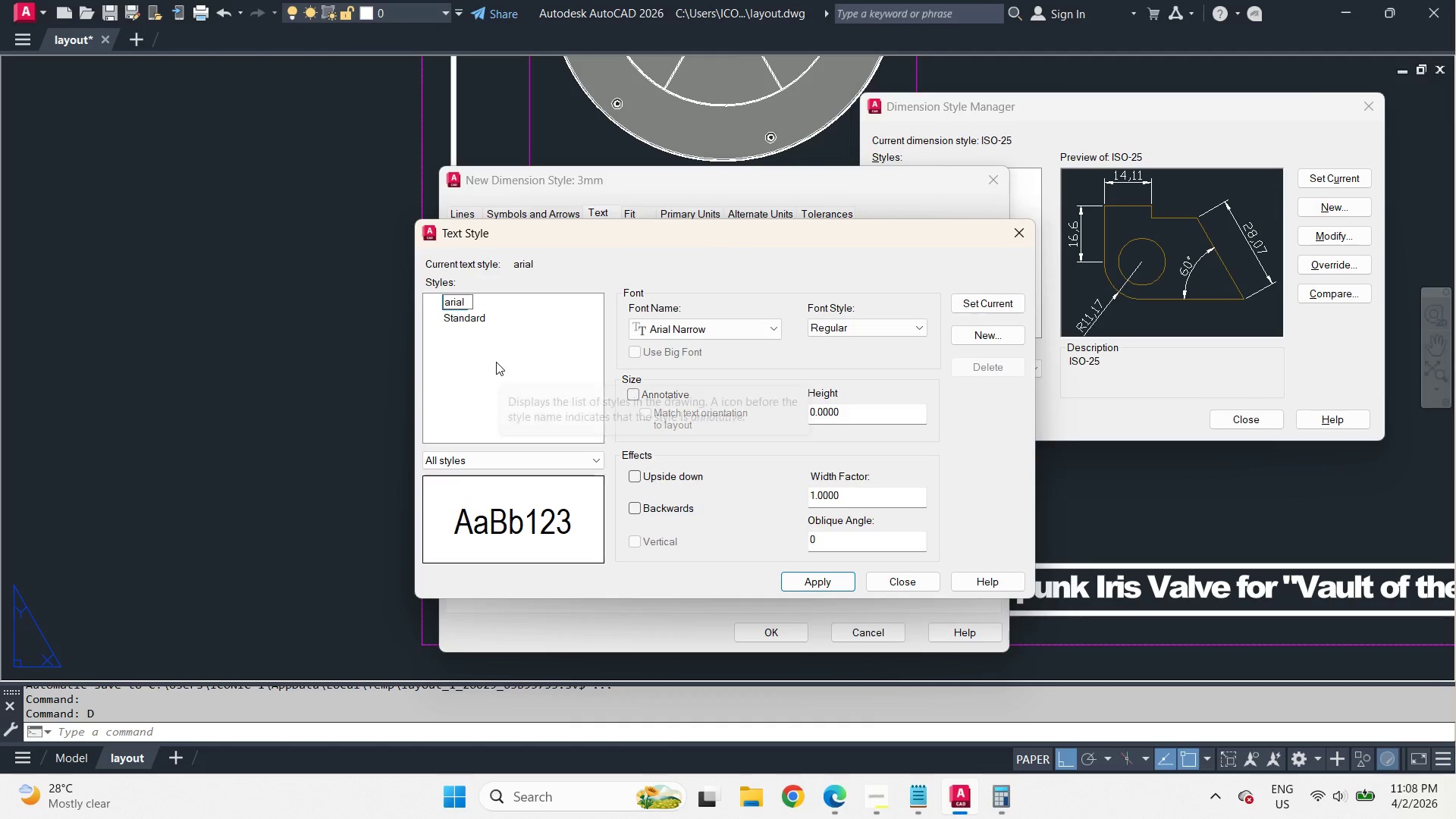 
key(Space)
 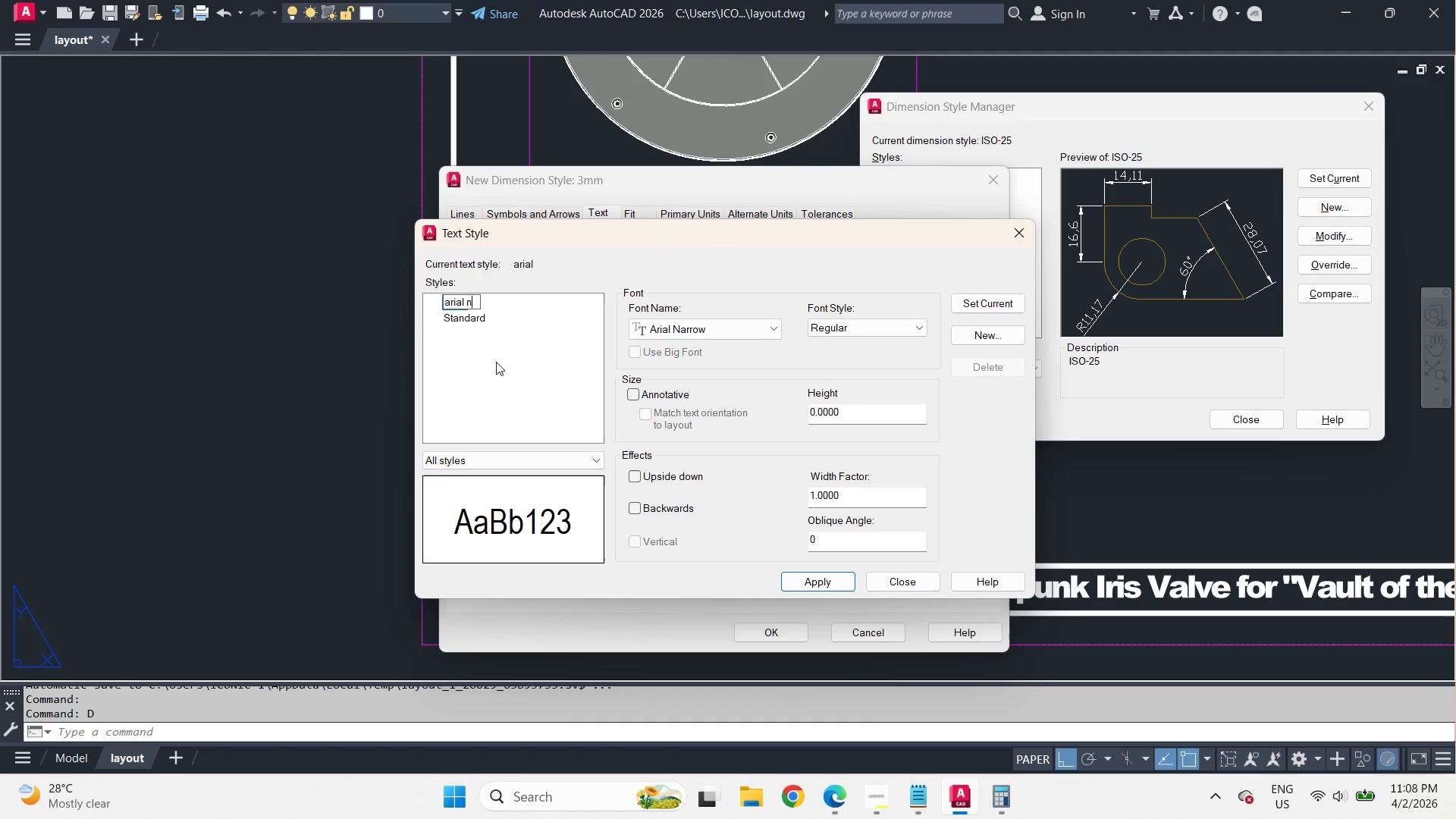 
type(narrow)
 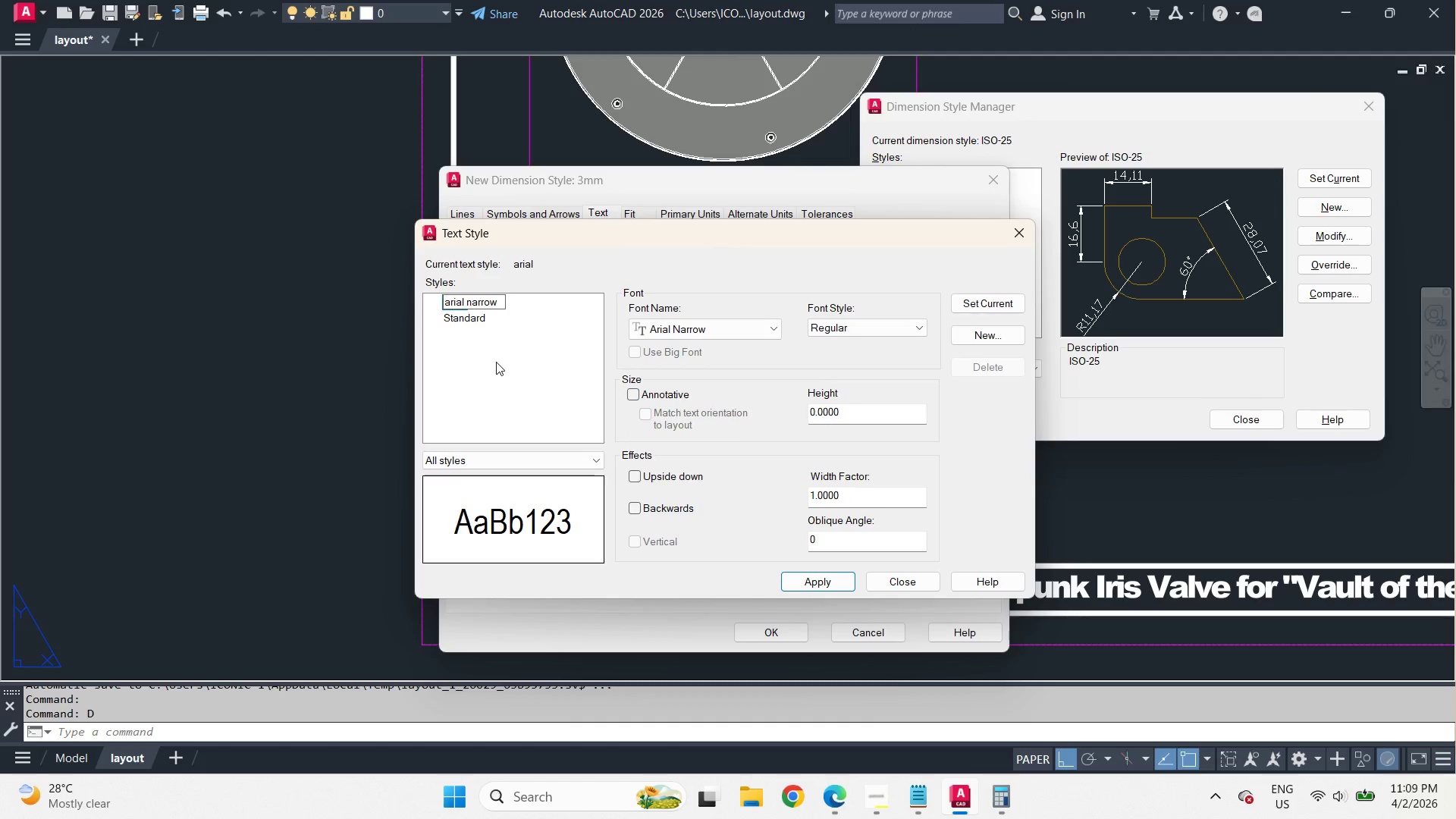 
key(Enter)
 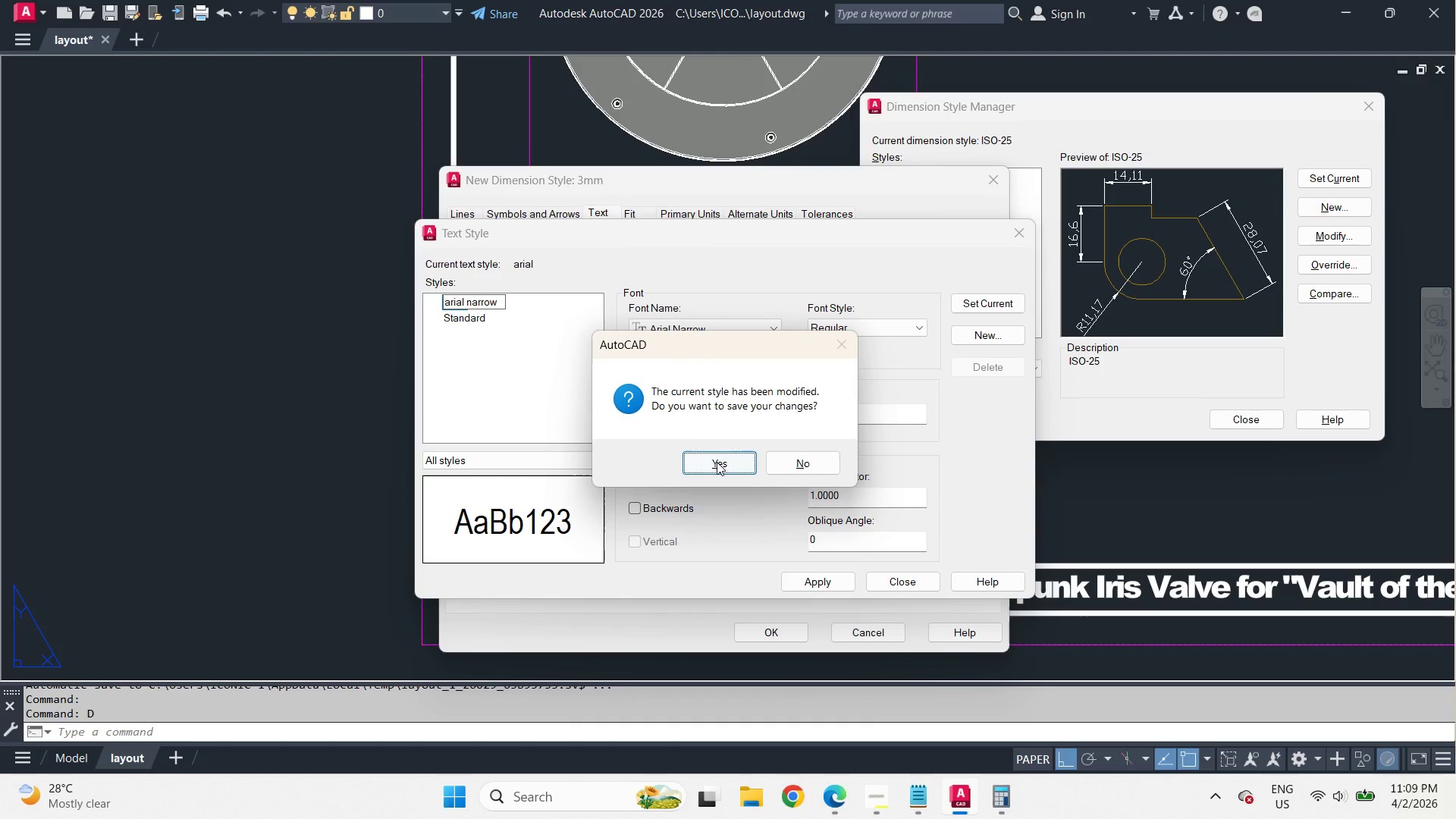 
left_click([718, 466])
 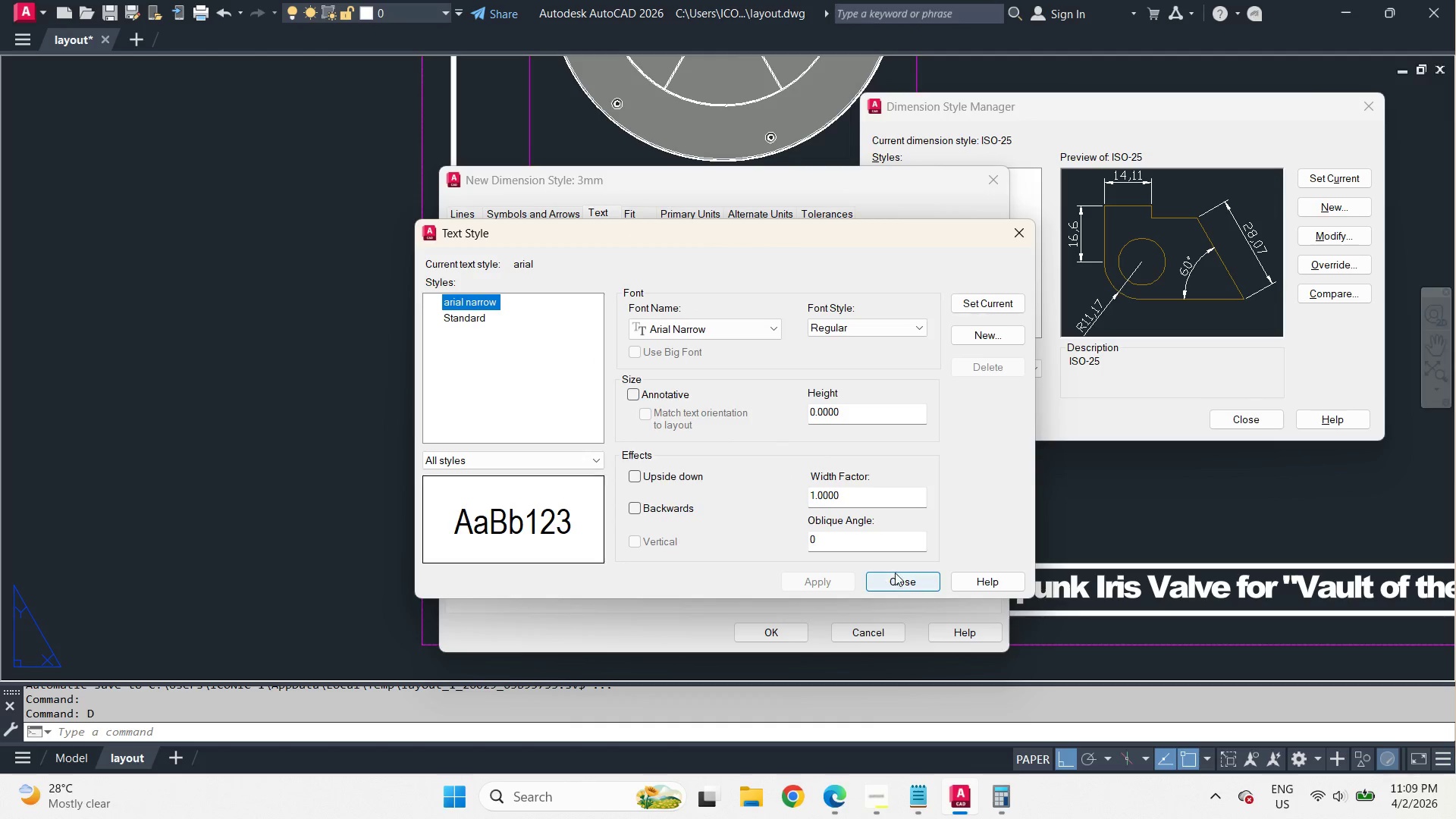 
left_click([905, 581])
 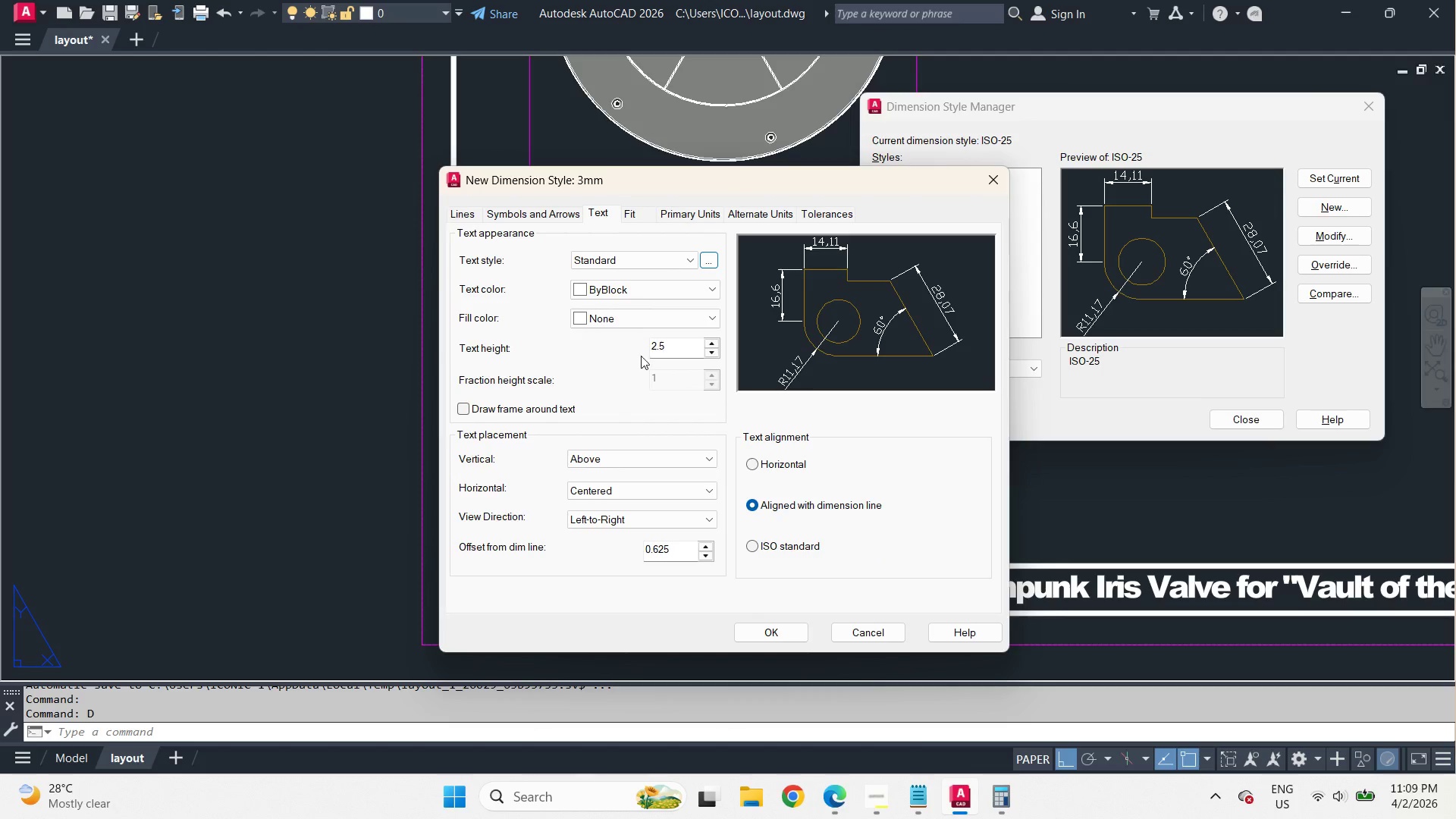 
left_click_drag(start_coordinate=[673, 344], to_coordinate=[563, 335])
 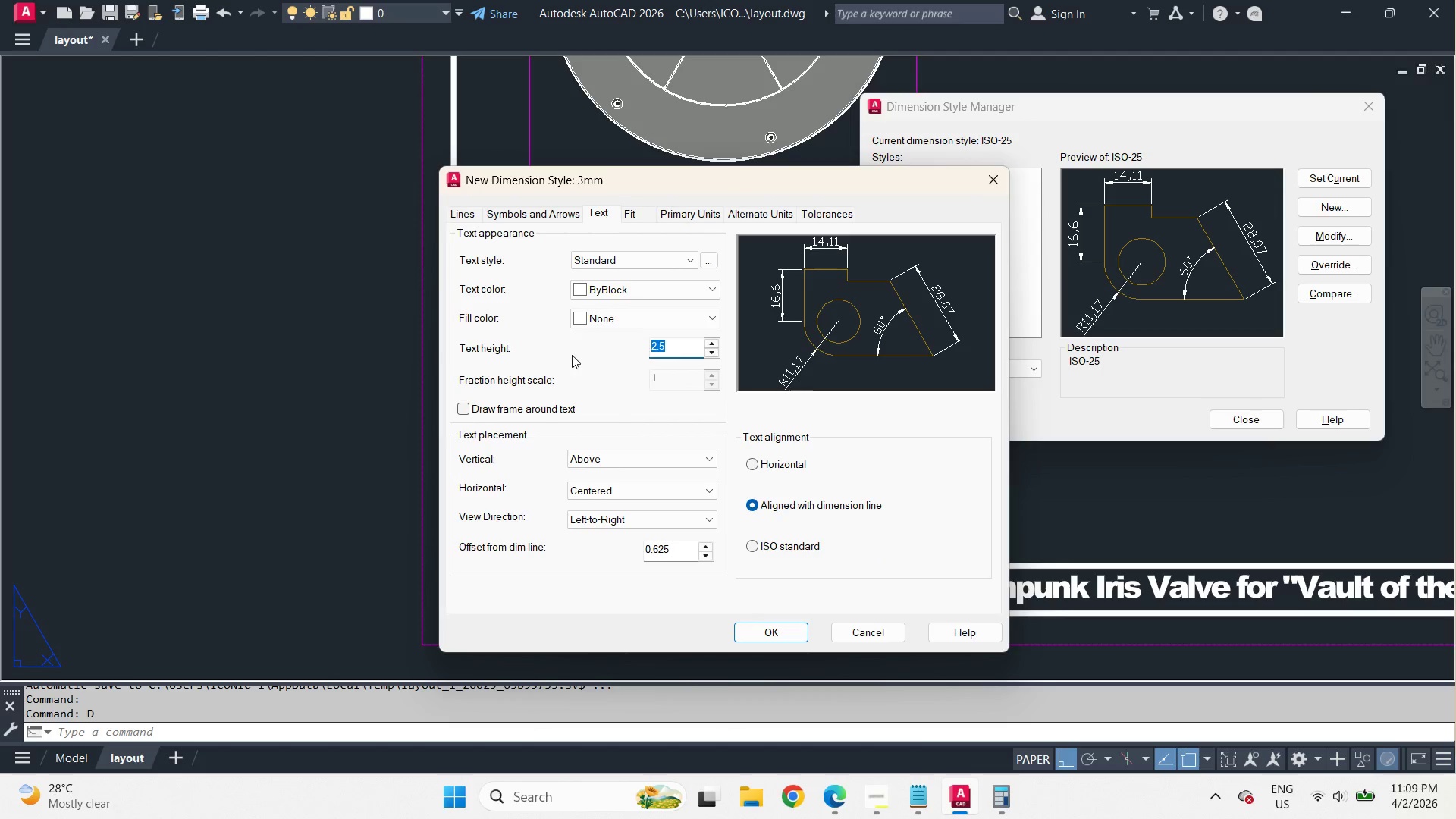 
key(1)
 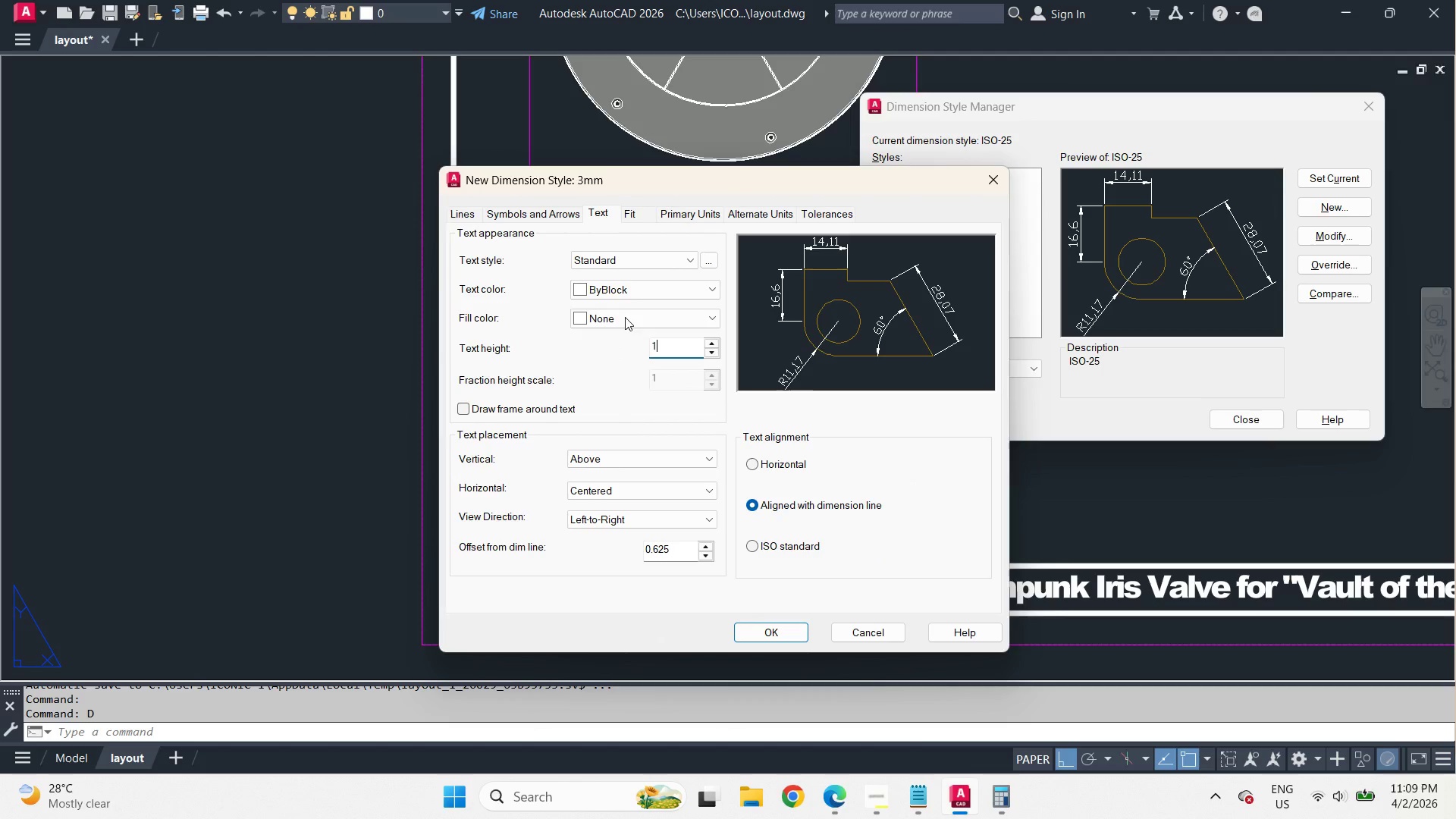 
left_click([626, 258])
 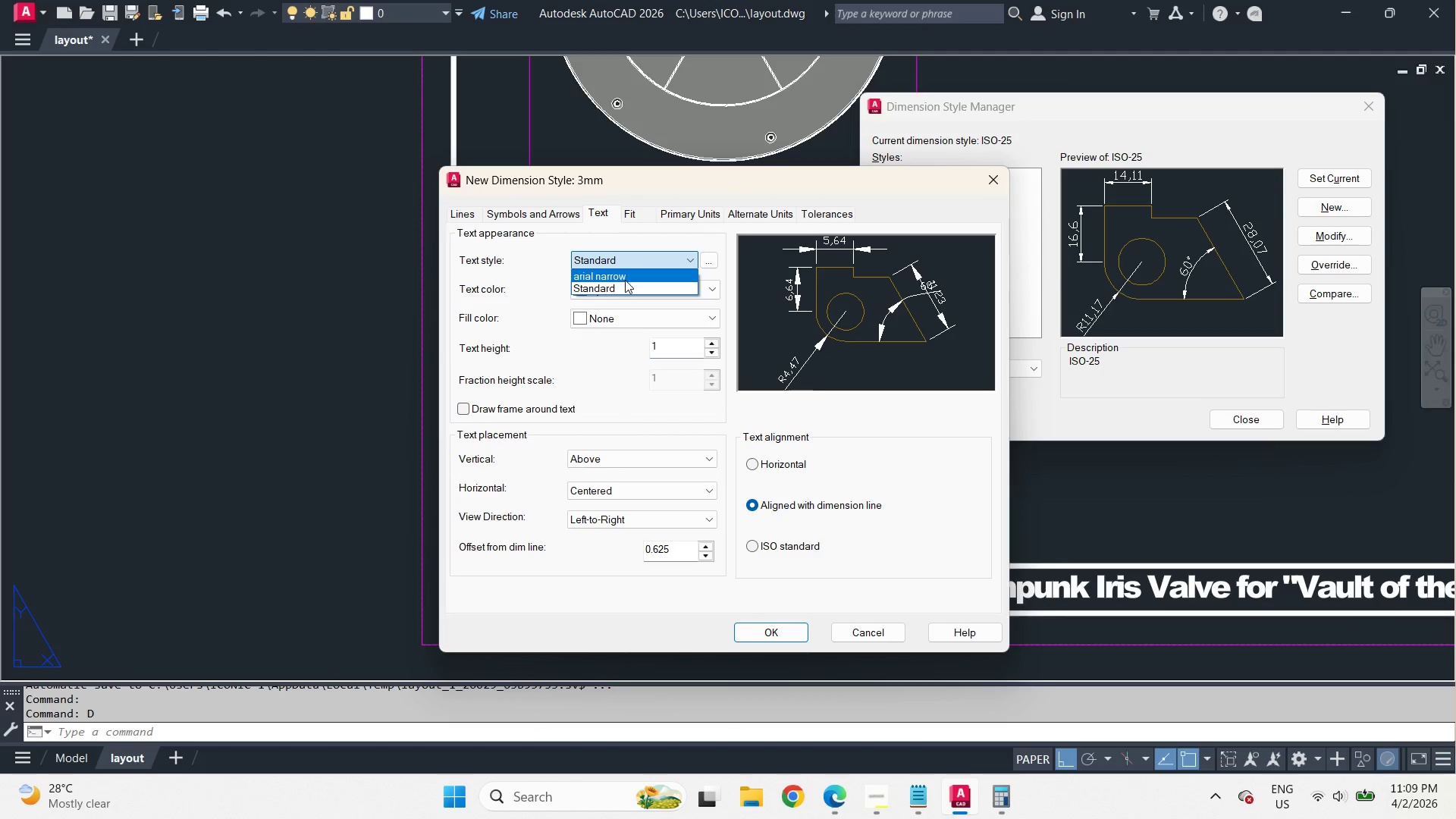 
left_click([625, 280])
 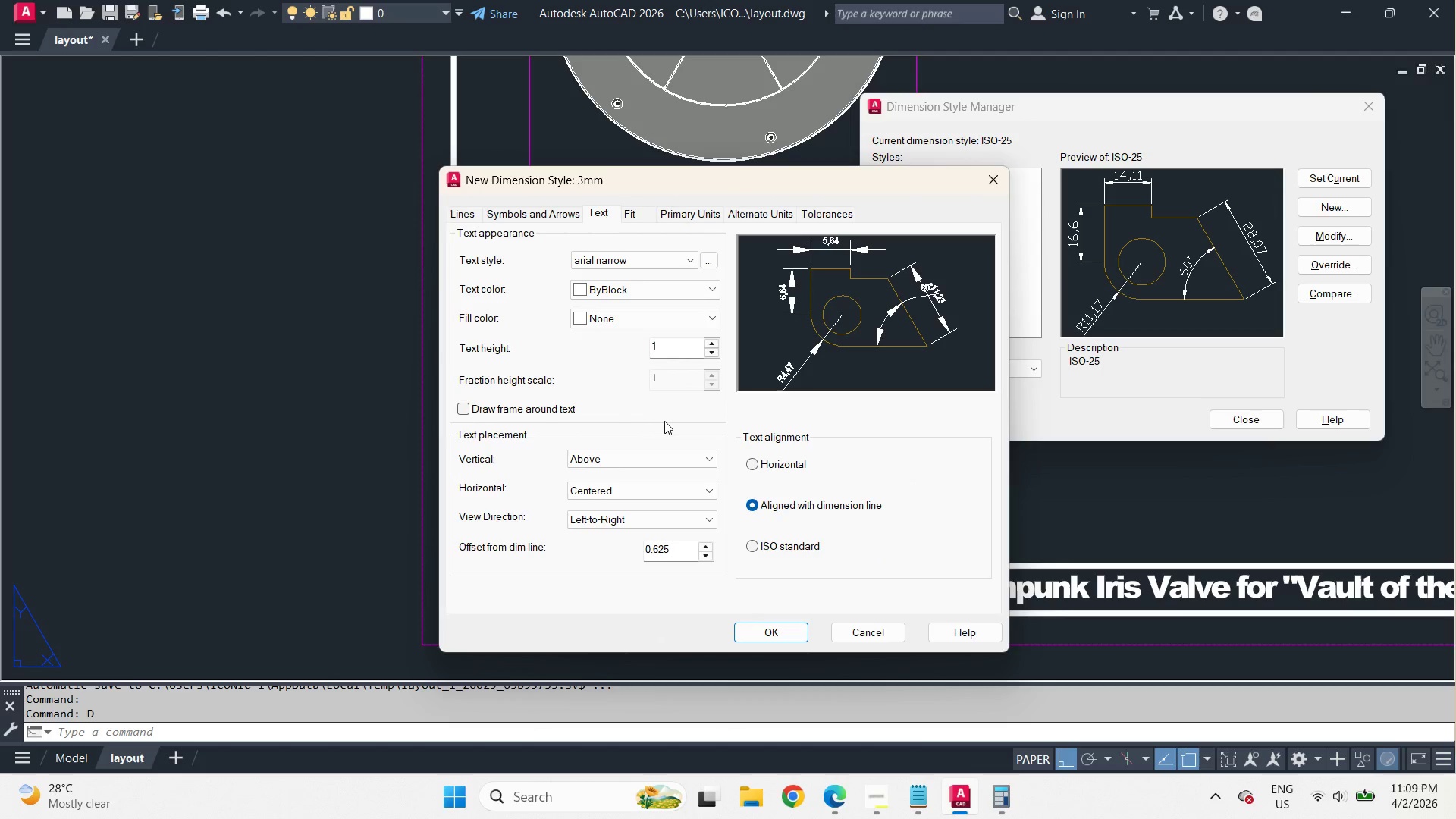 
left_click_drag(start_coordinate=[684, 545], to_coordinate=[501, 538])
 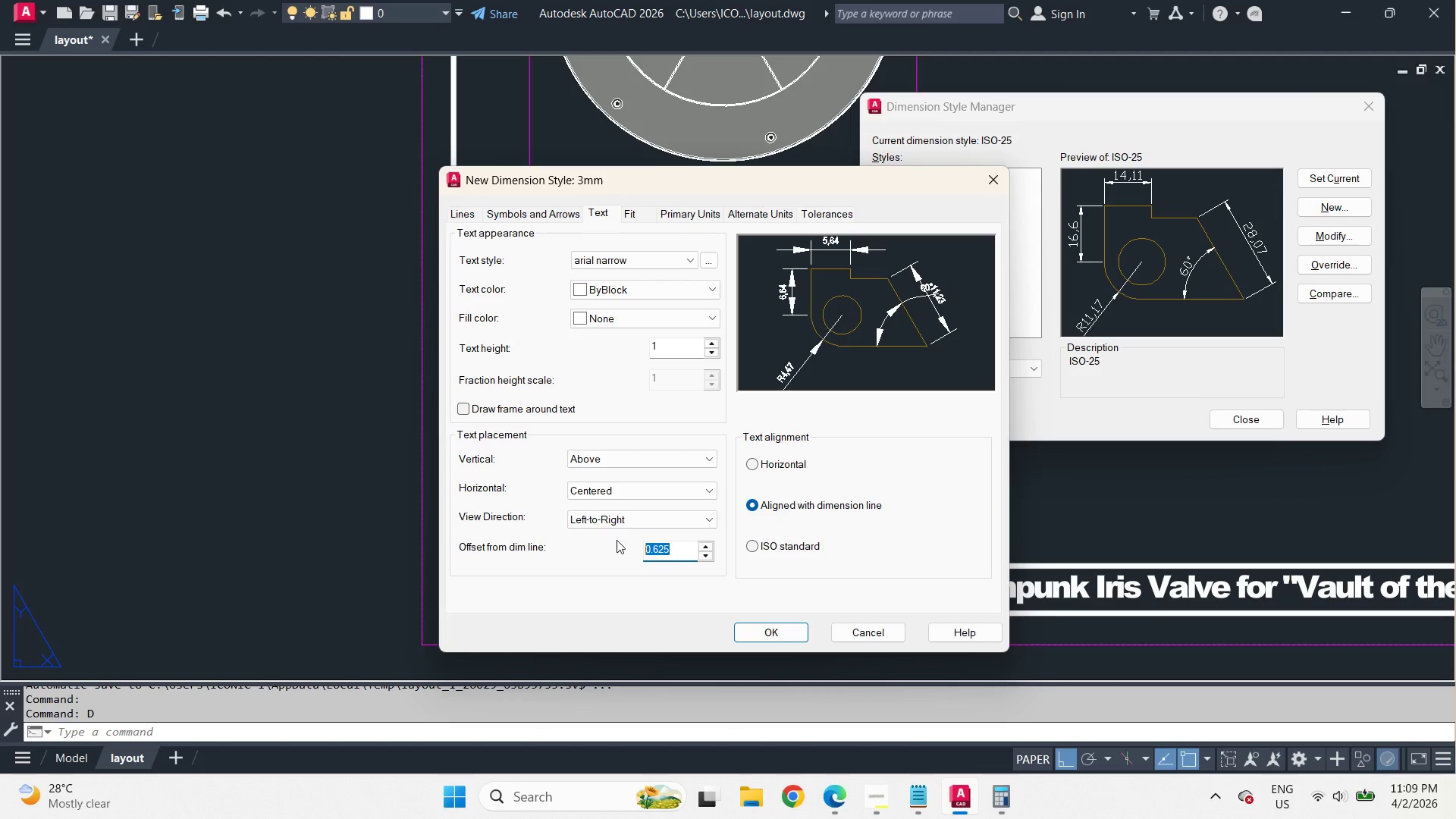 
key(NumpadDecimal)
 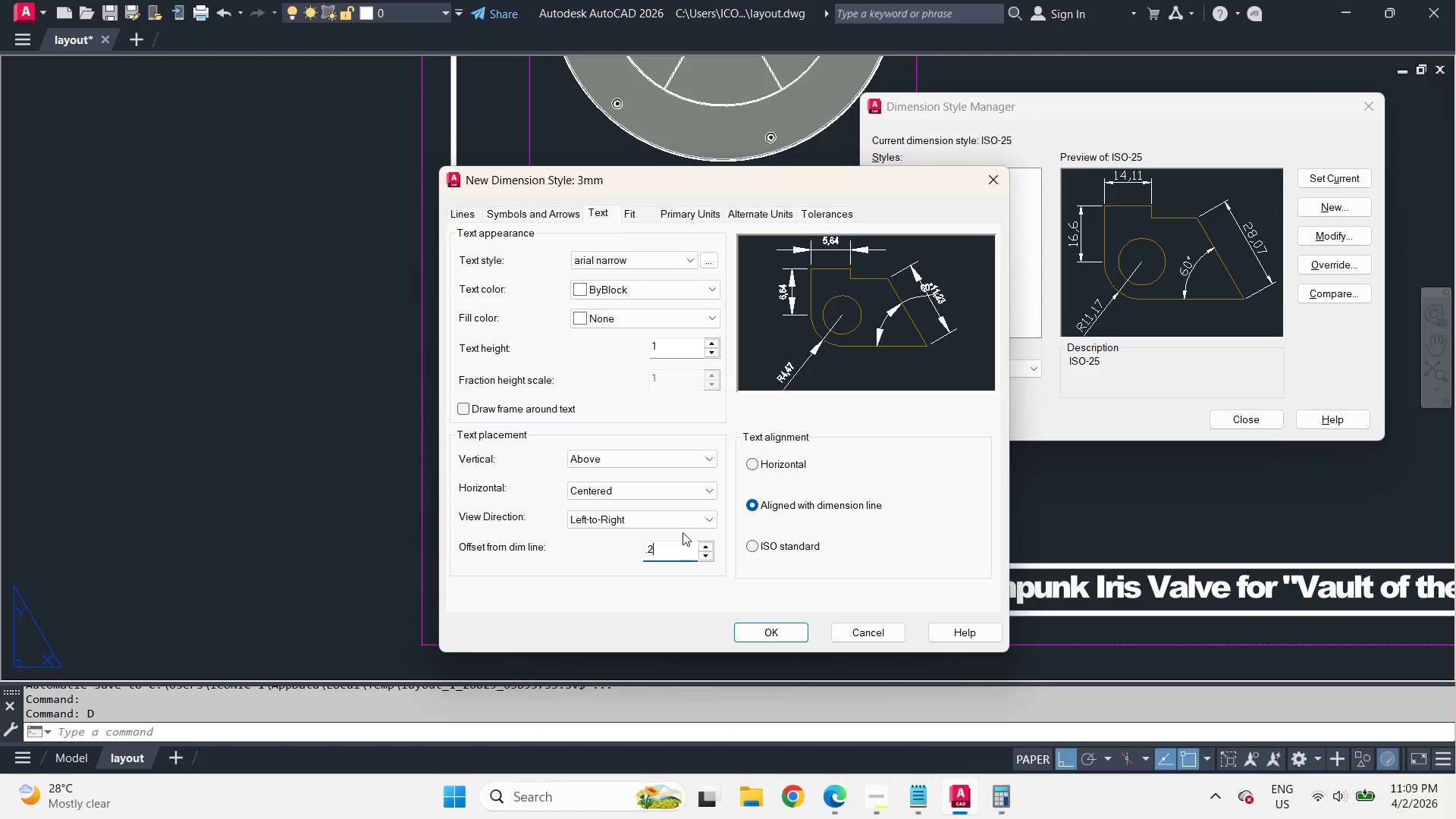 
key(Numpad2)
 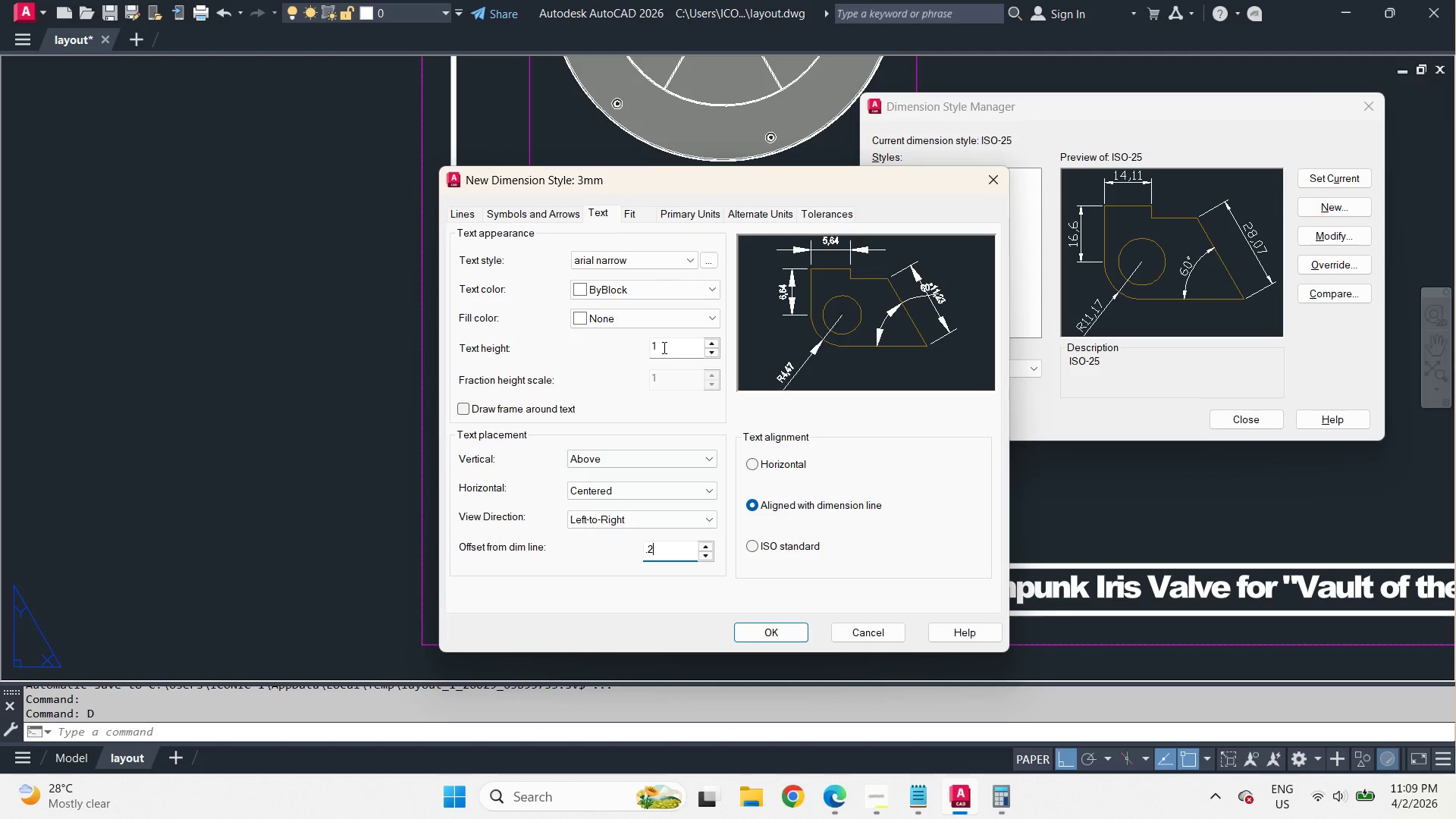 
left_click([663, 347])
 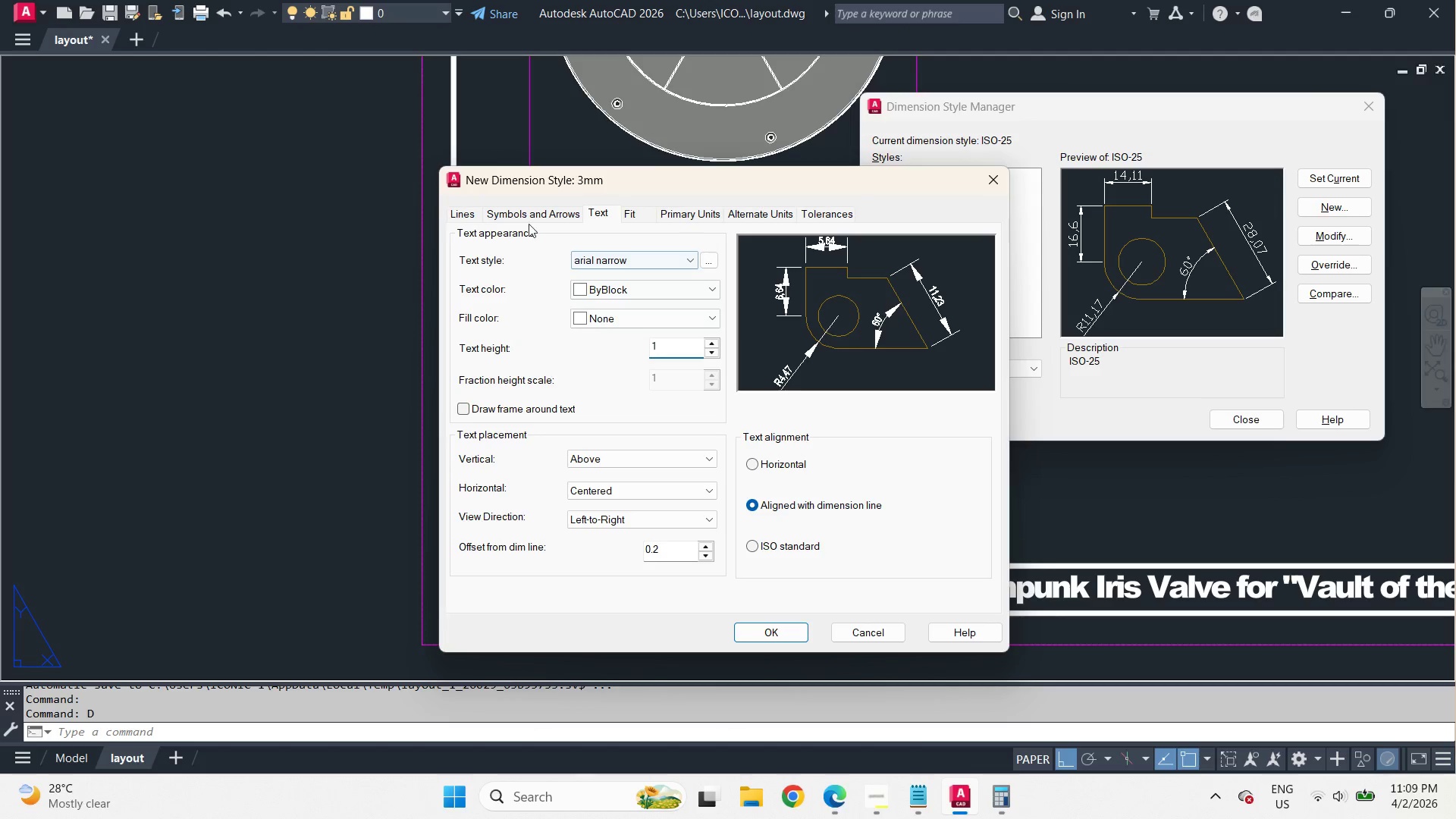 
left_click([519, 212])
 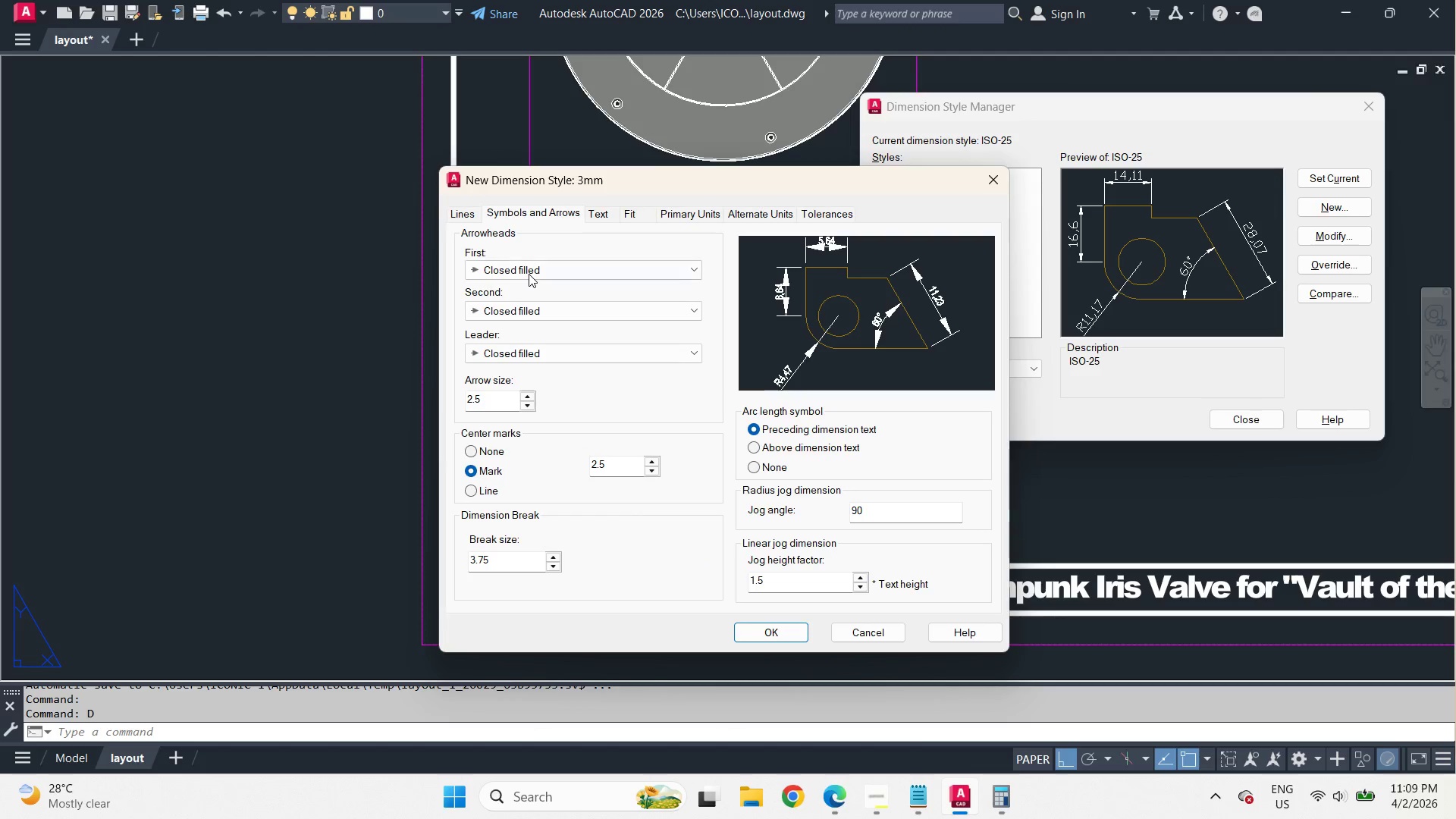 
left_click([527, 268])
 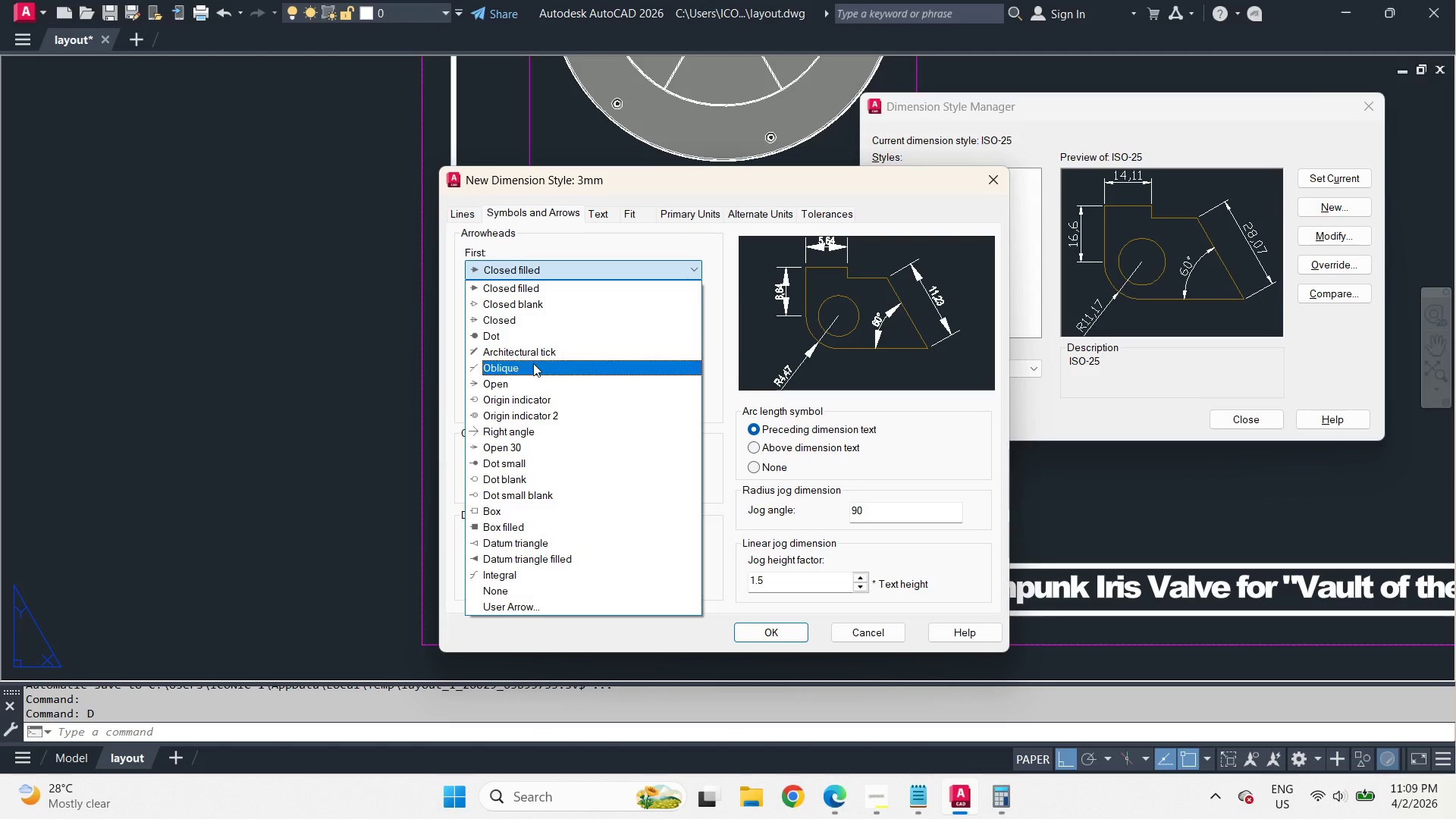 
left_click([533, 363])
 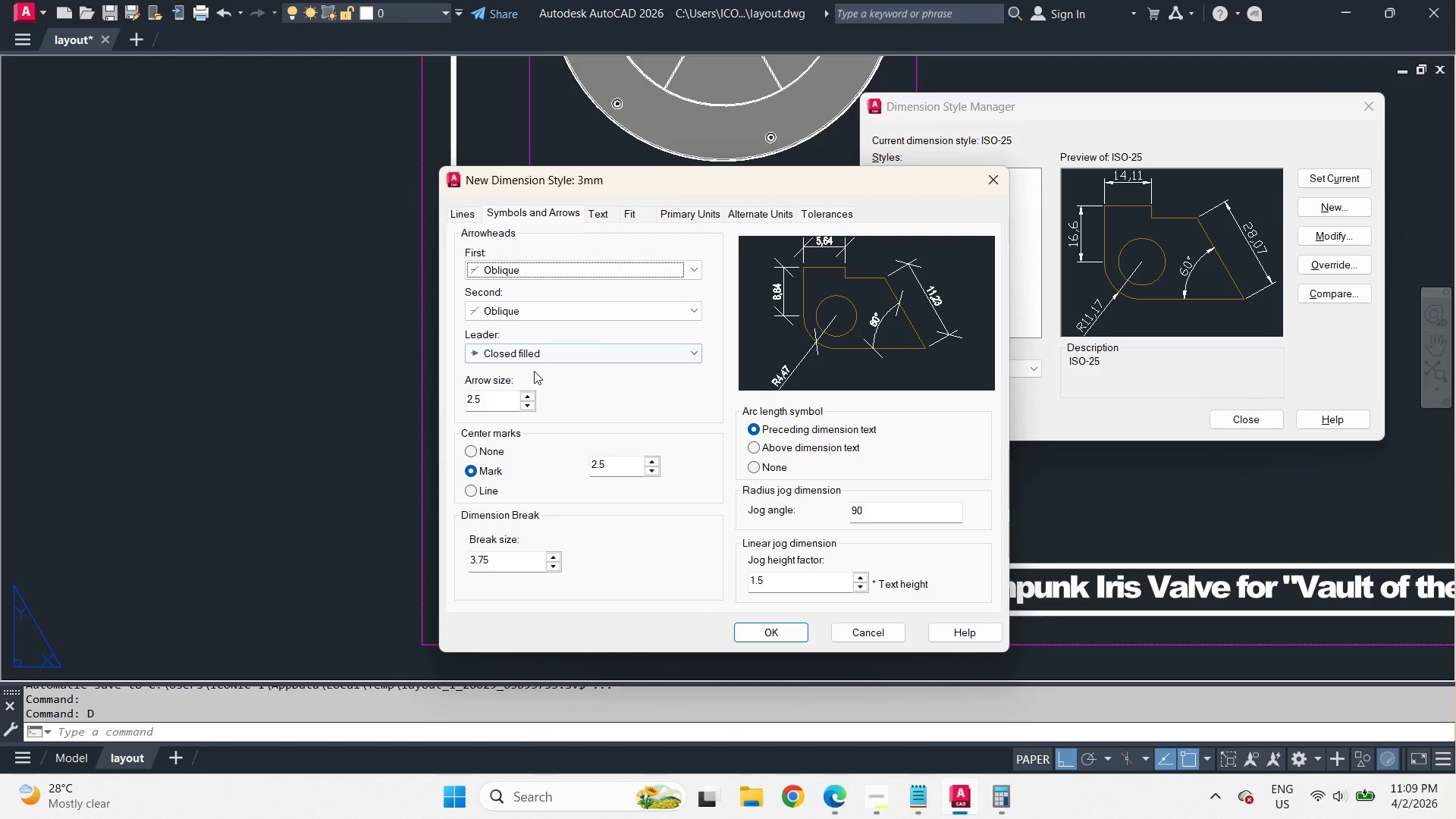 
left_click_drag(start_coordinate=[502, 402], to_coordinate=[425, 379])
 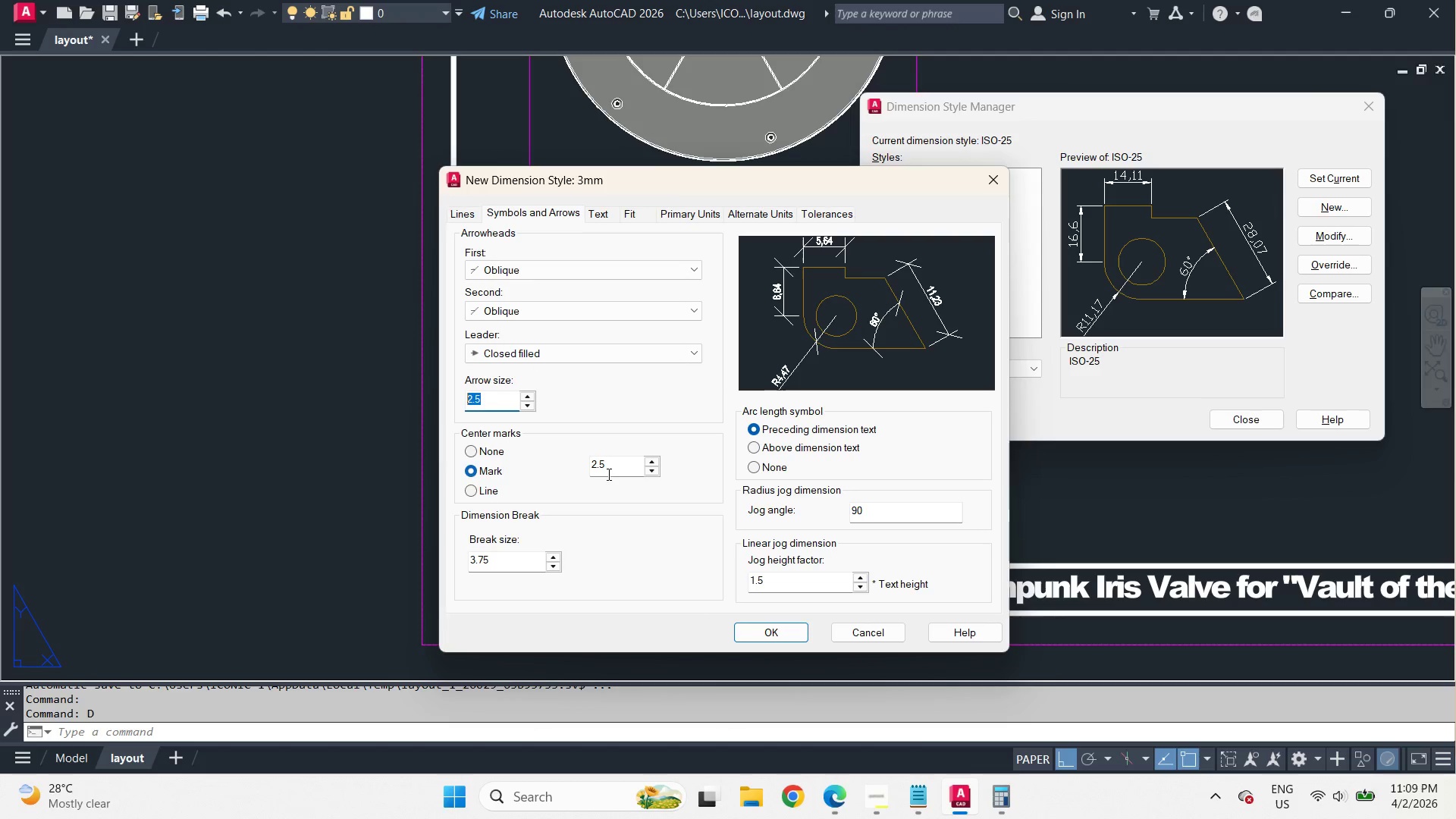 
key(NumpadDecimal)
 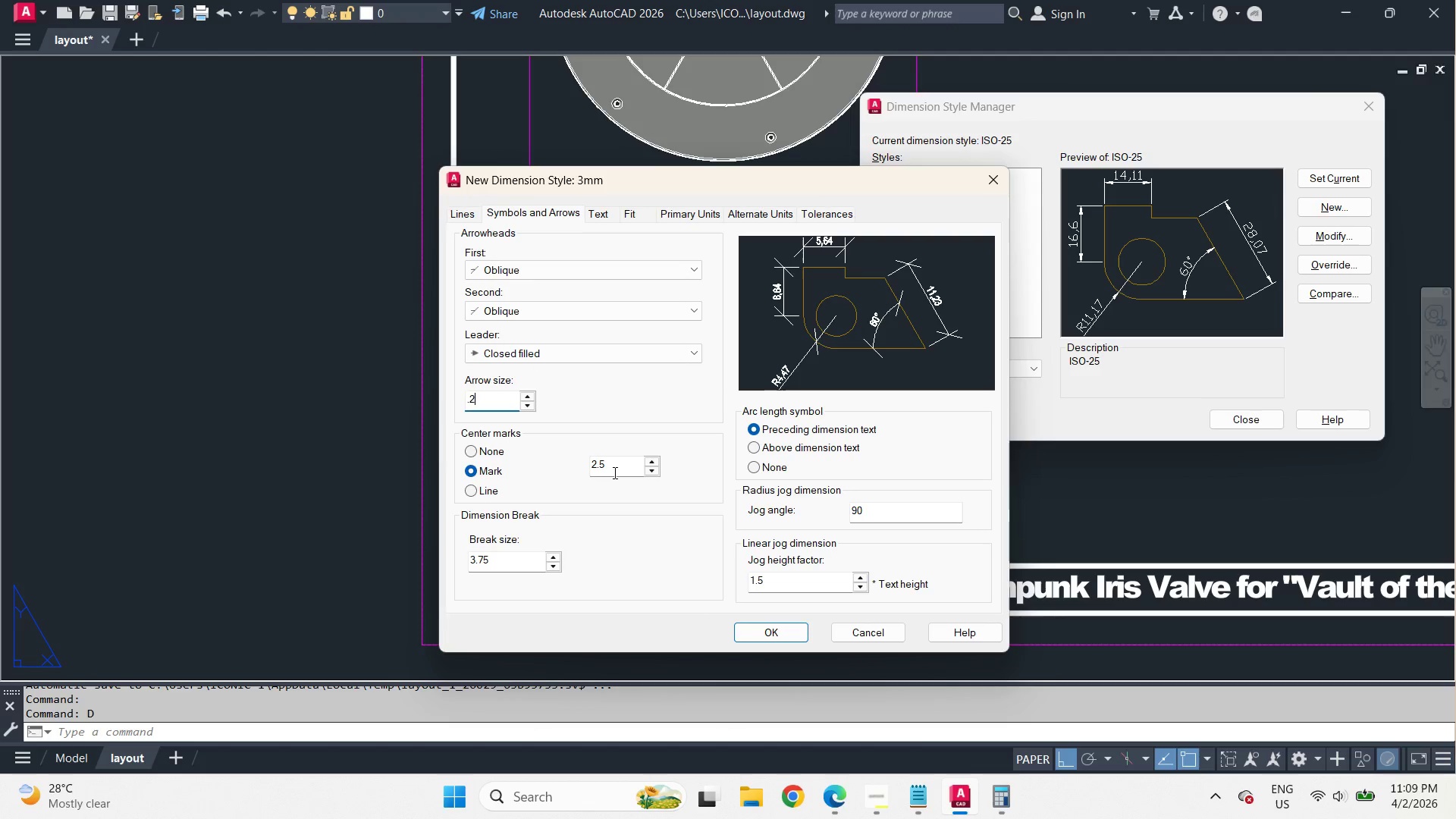 
key(Numpad2)
 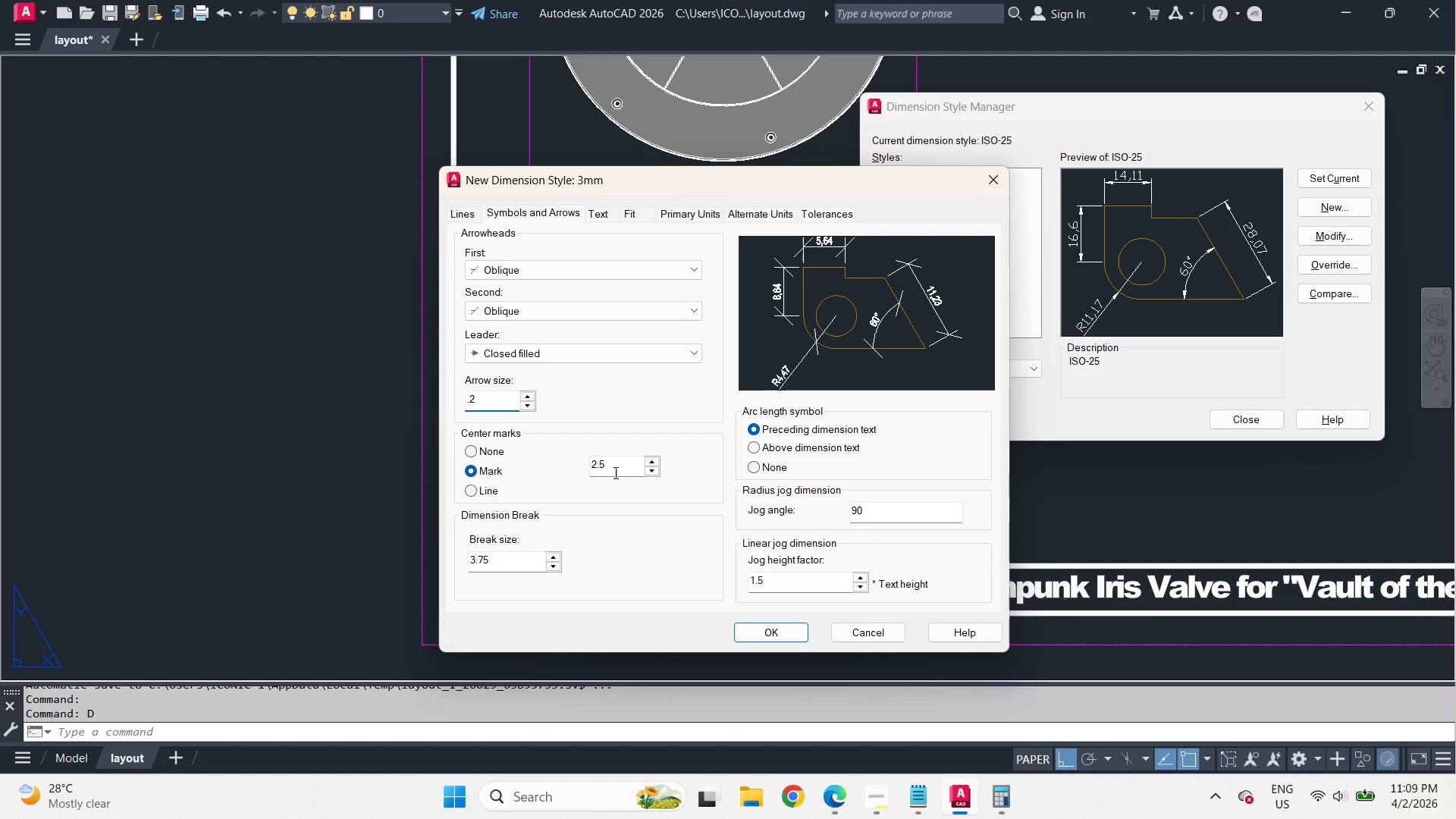 
key(Backspace)
 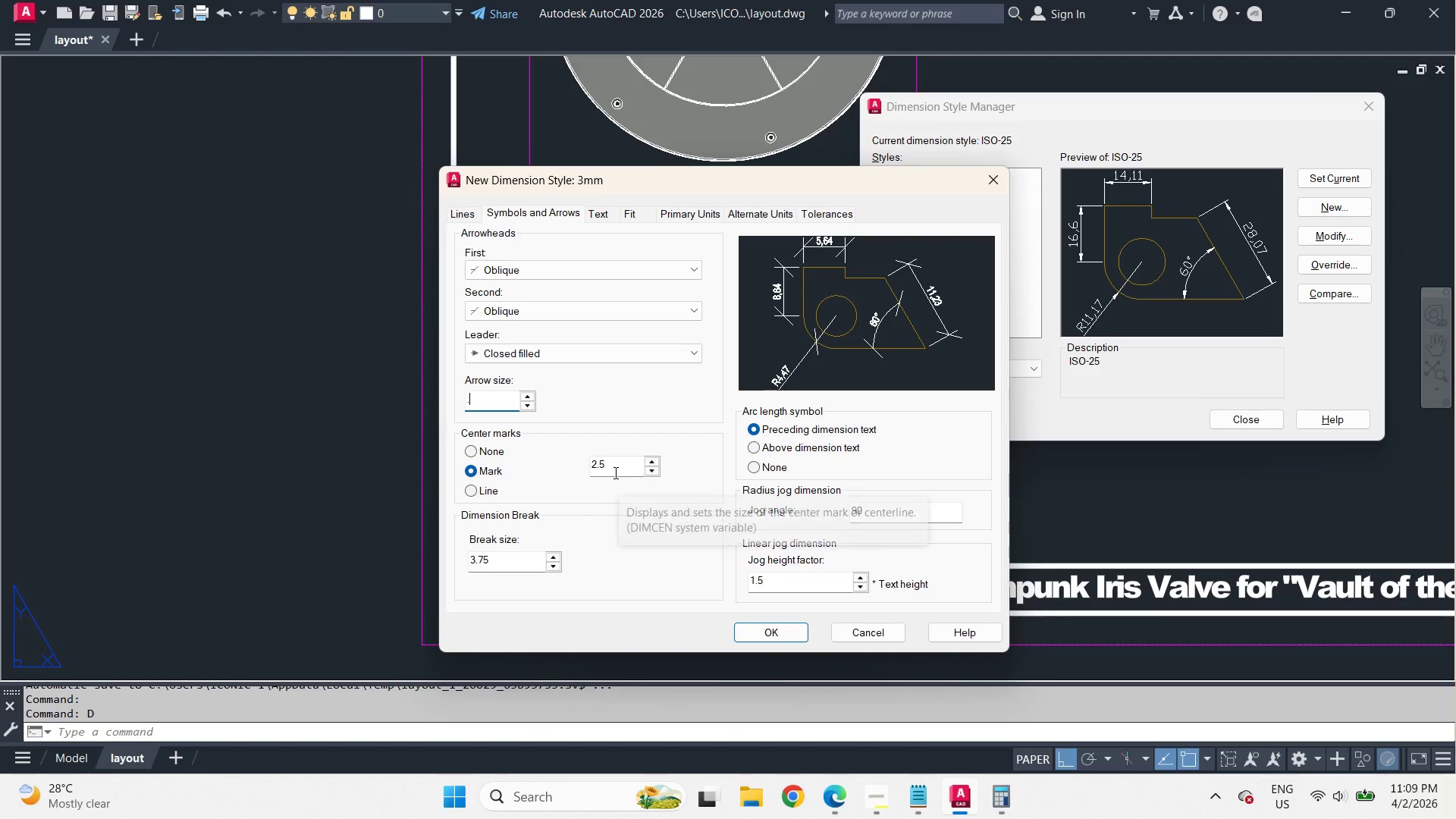 
key(Numpad5)
 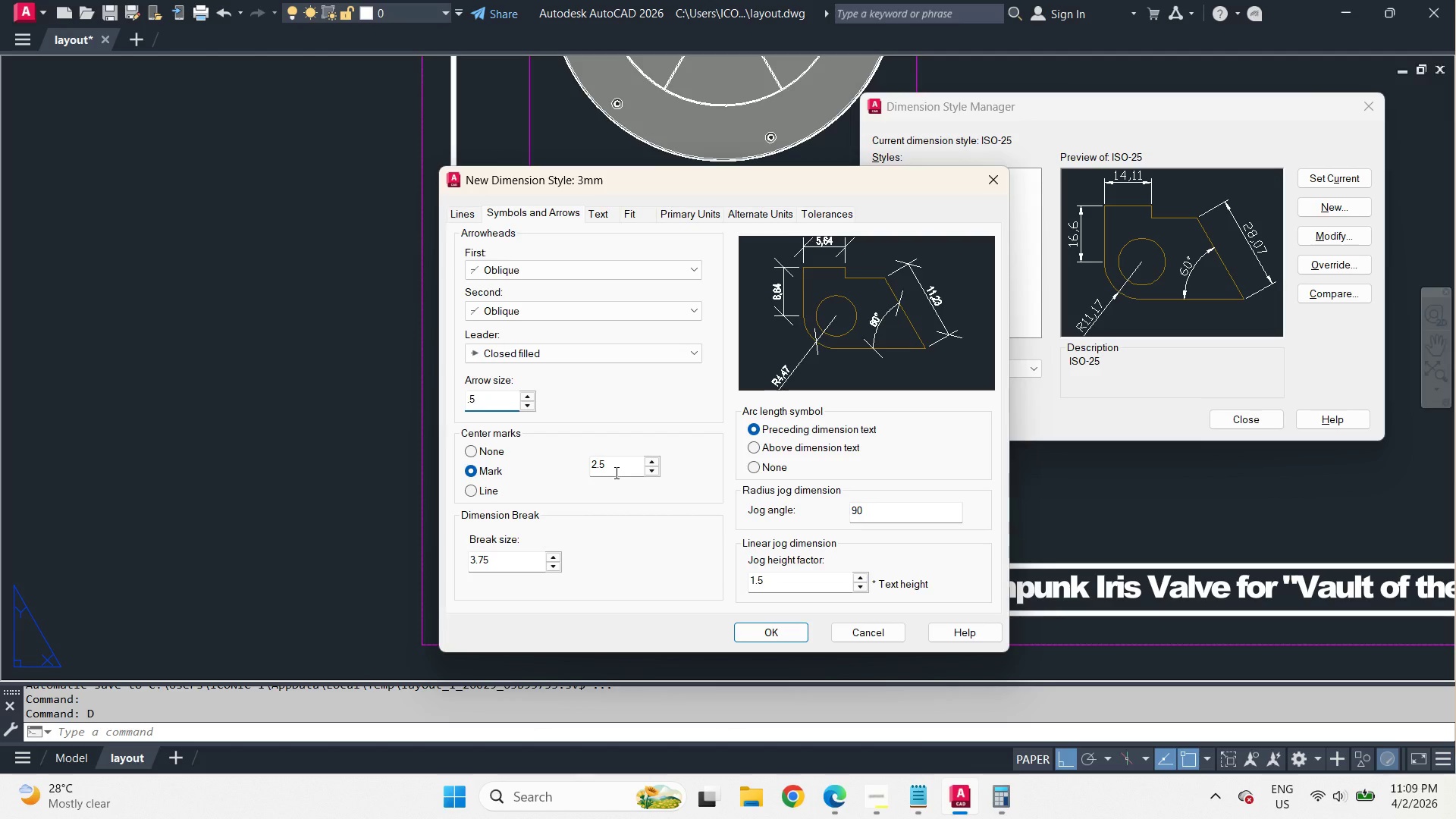 
left_click([615, 472])
 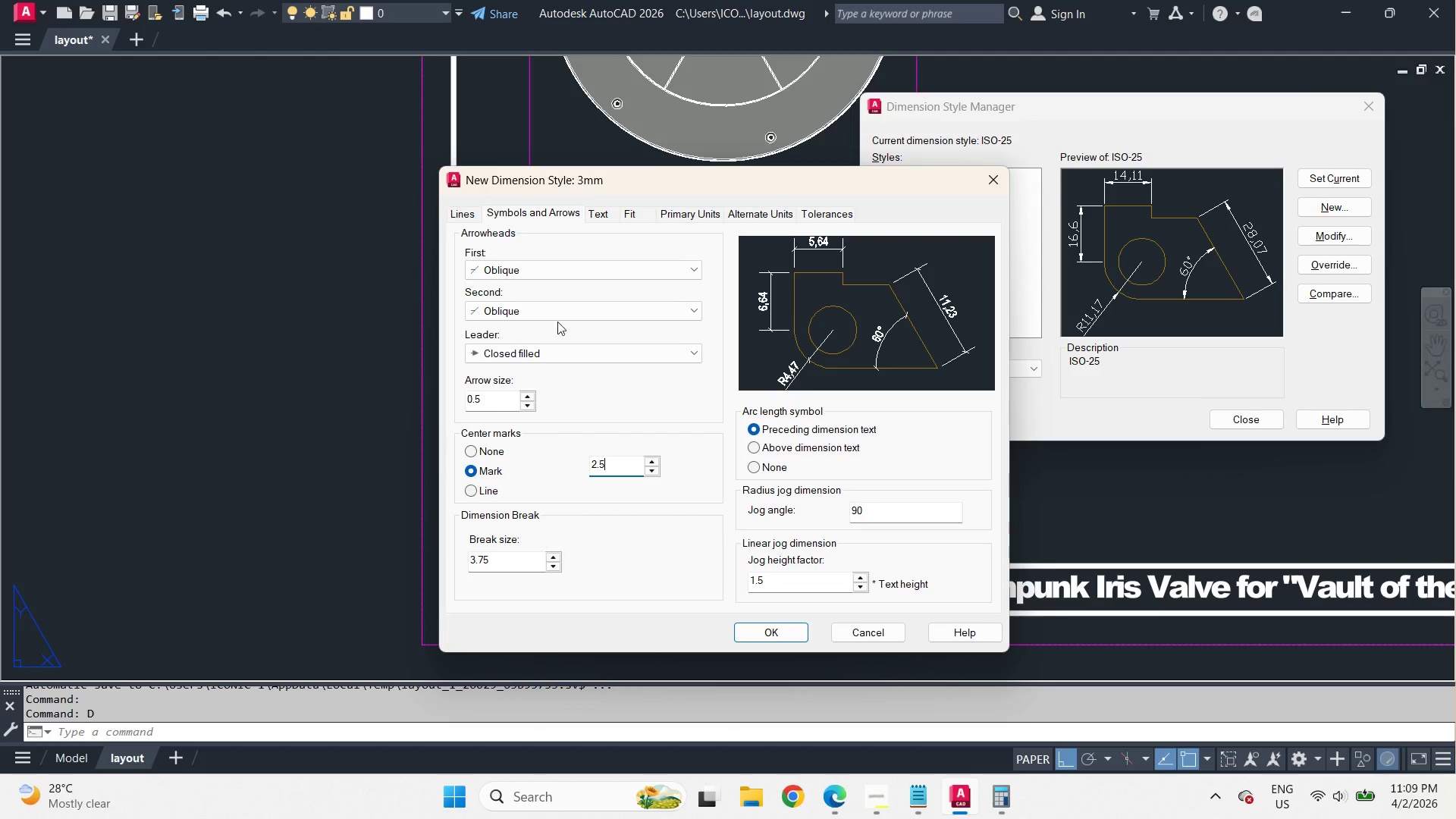 
left_click([469, 219])
 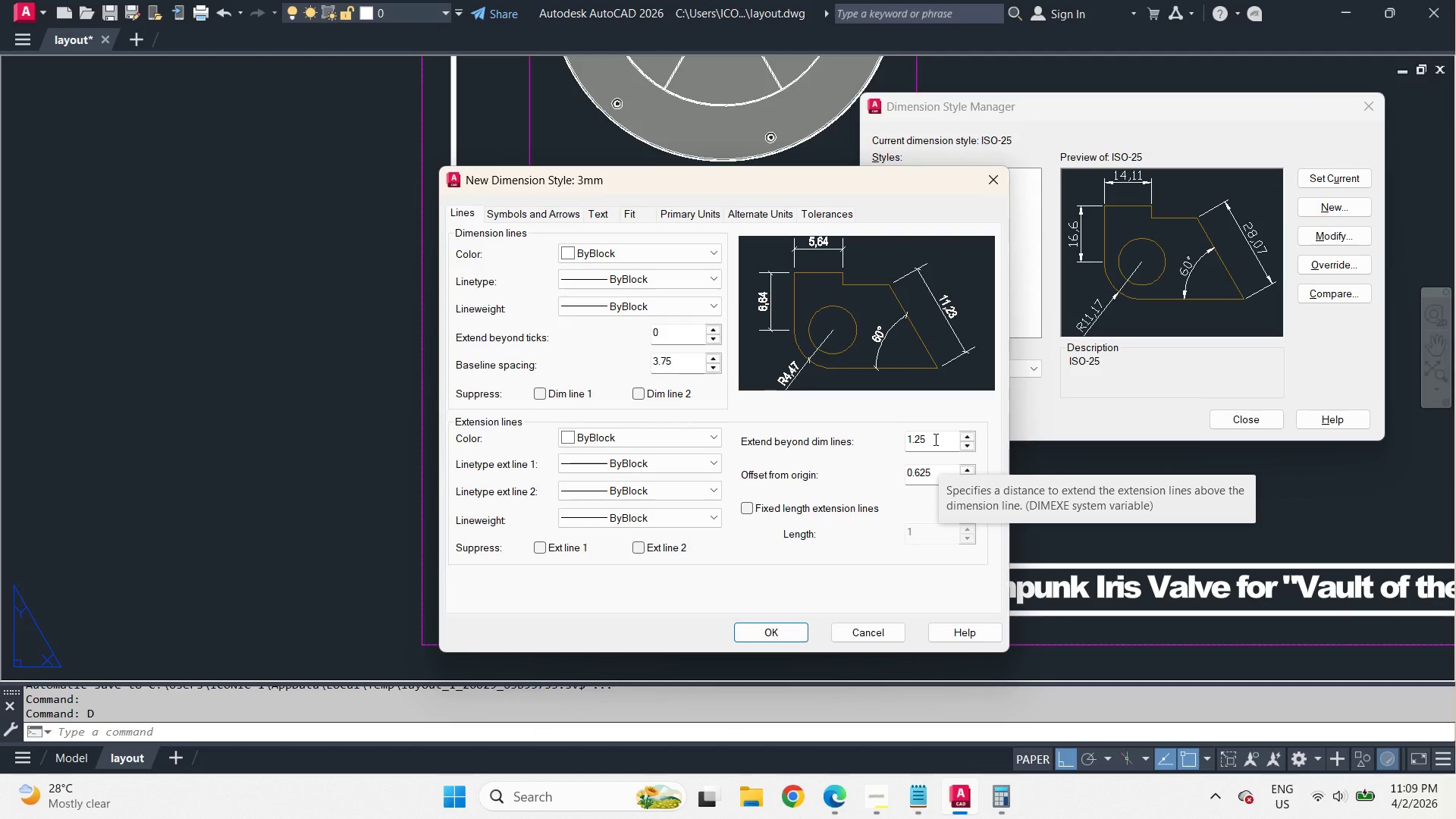 
left_click_drag(start_coordinate=[934, 439], to_coordinate=[834, 414])
 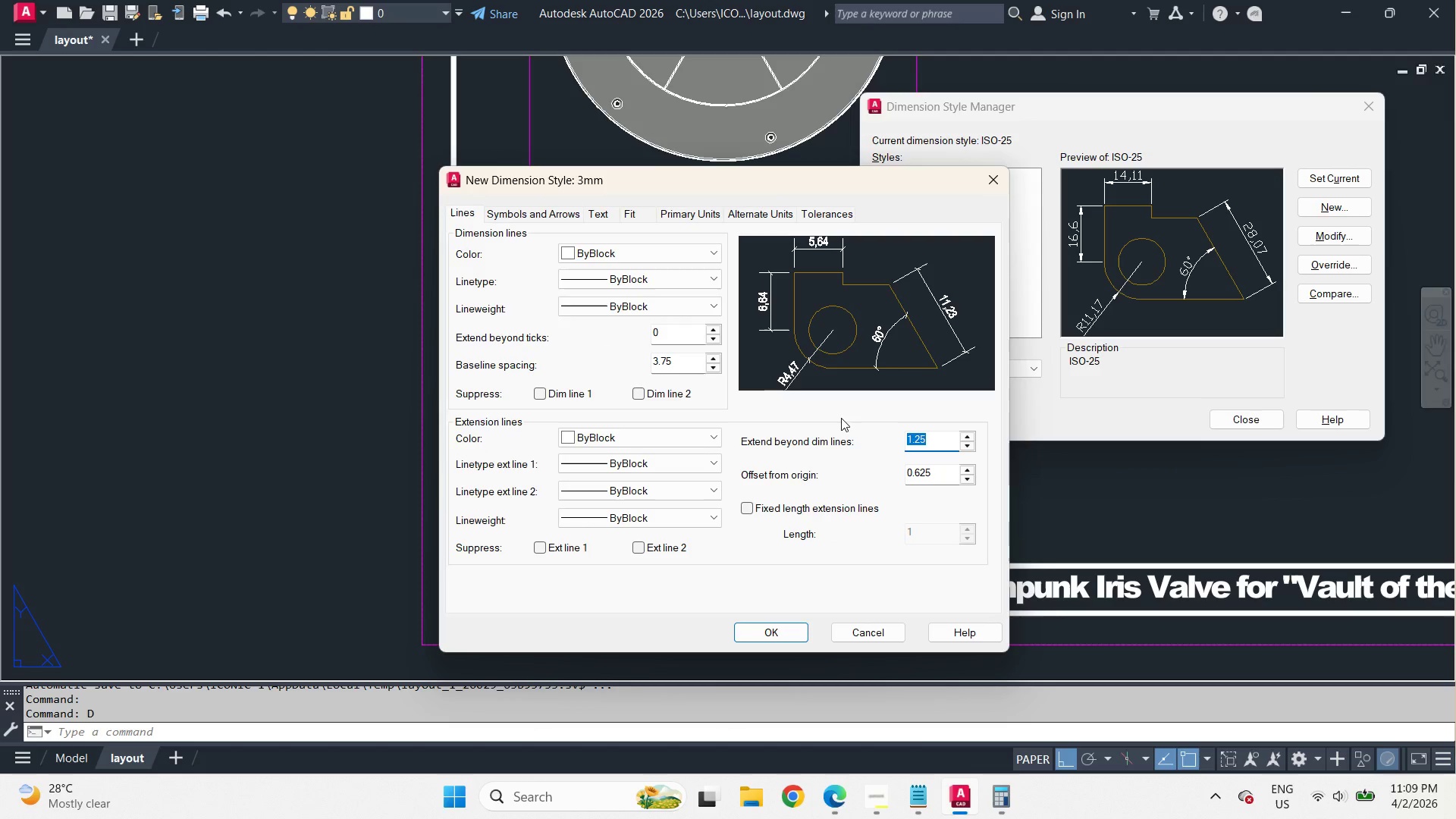 
key(NumpadDecimal)
 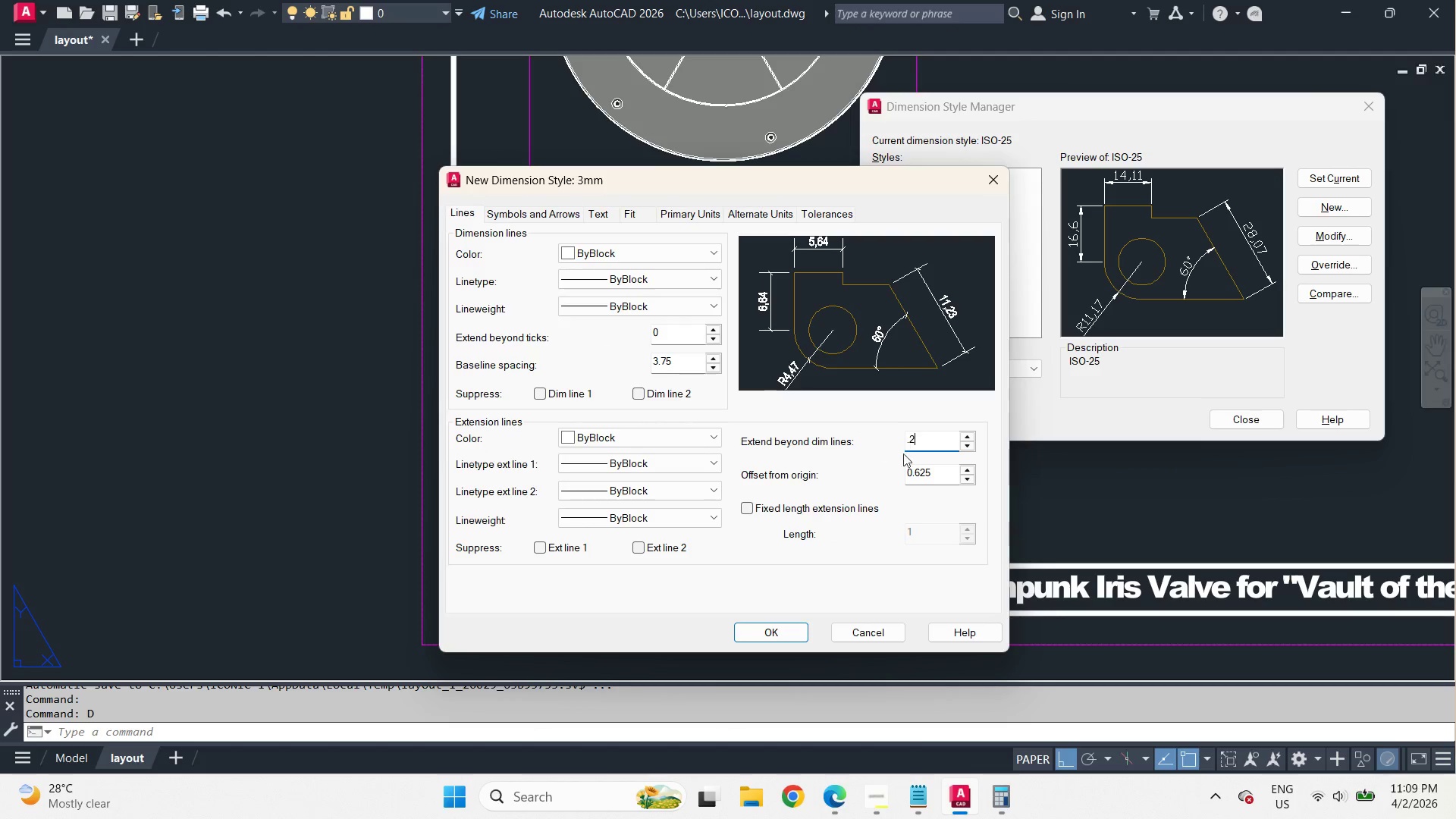 
key(Numpad2)
 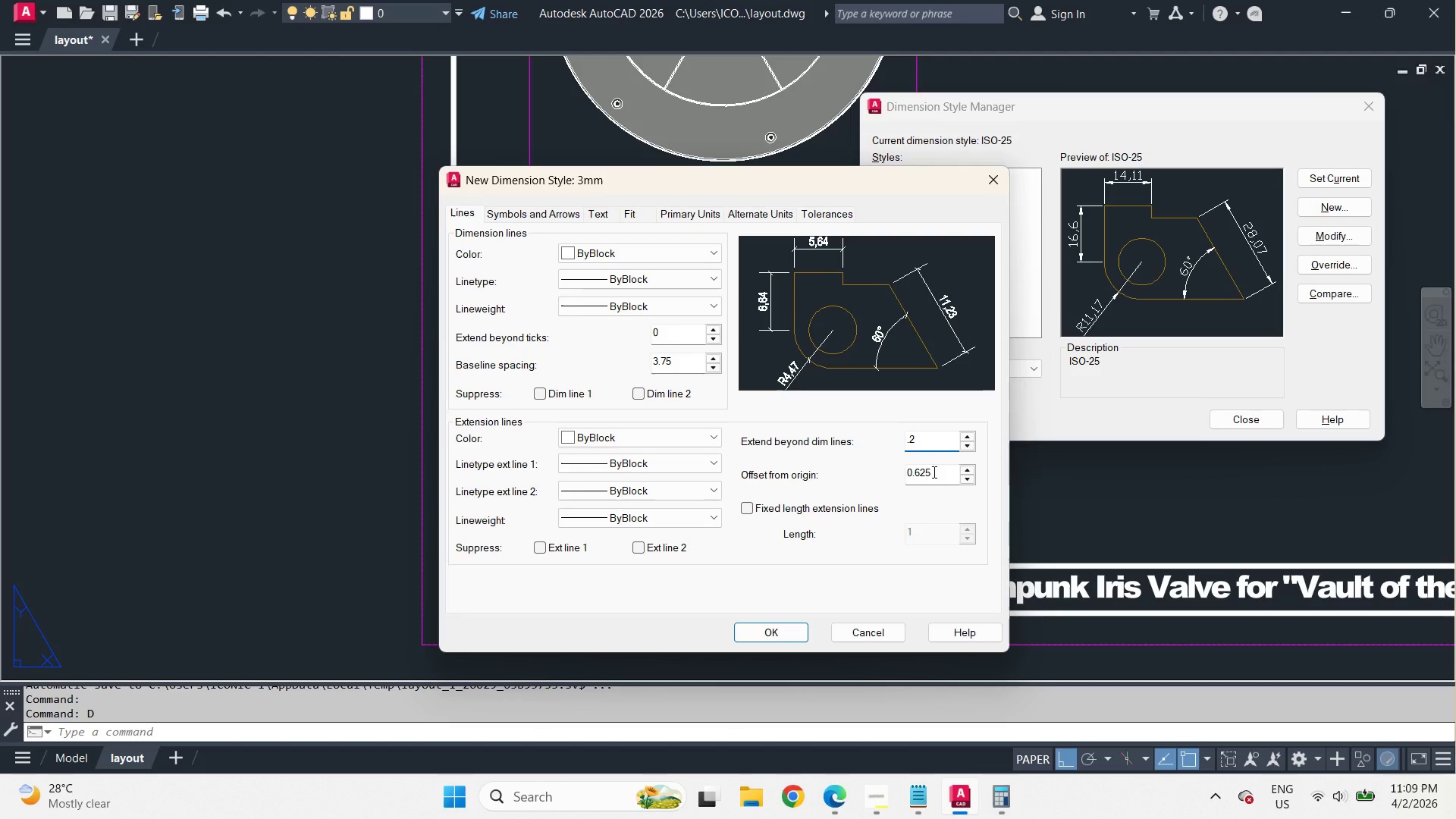 
left_click([933, 472])
 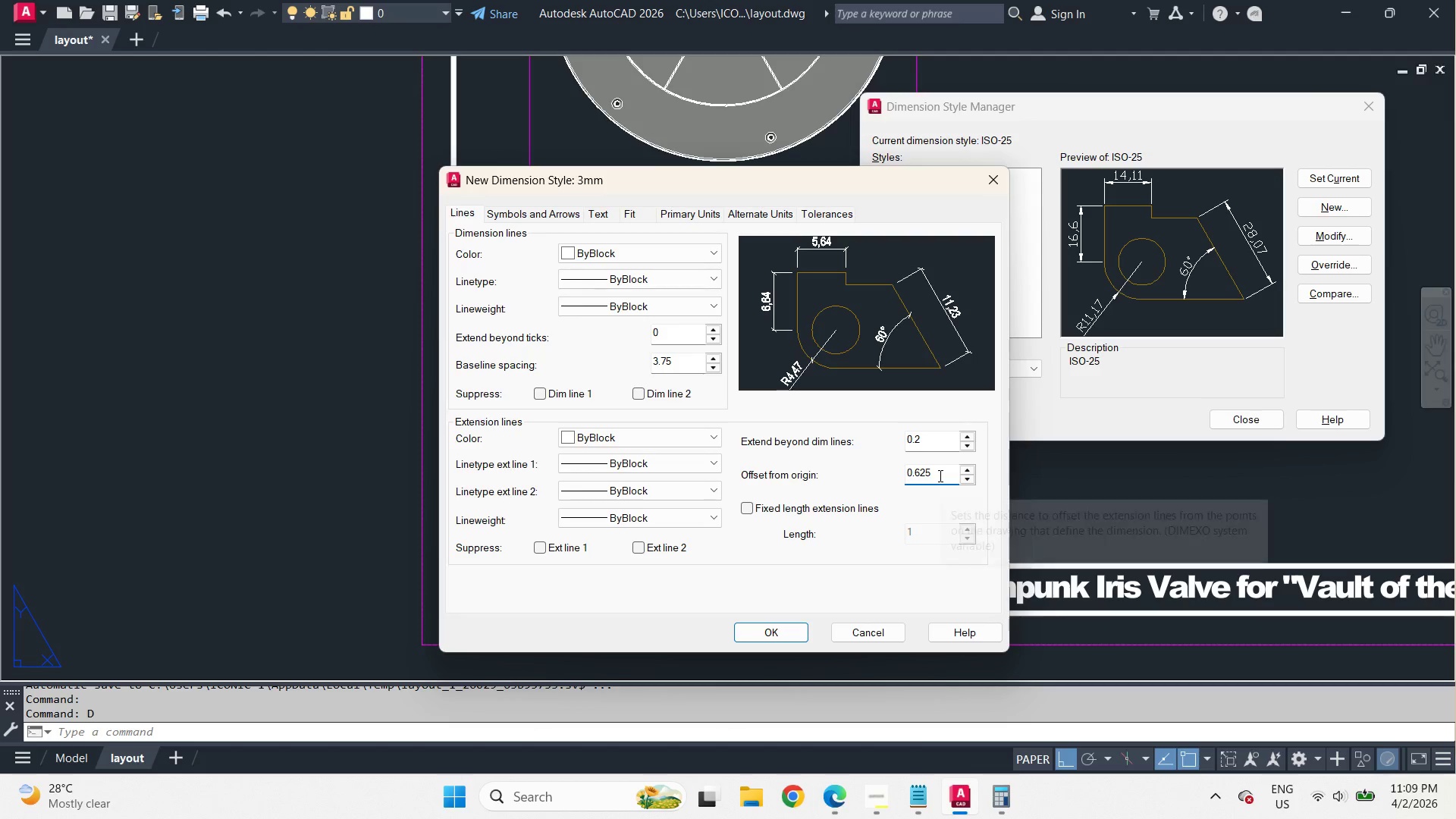 
left_click_drag(start_coordinate=[939, 475], to_coordinate=[882, 457])
 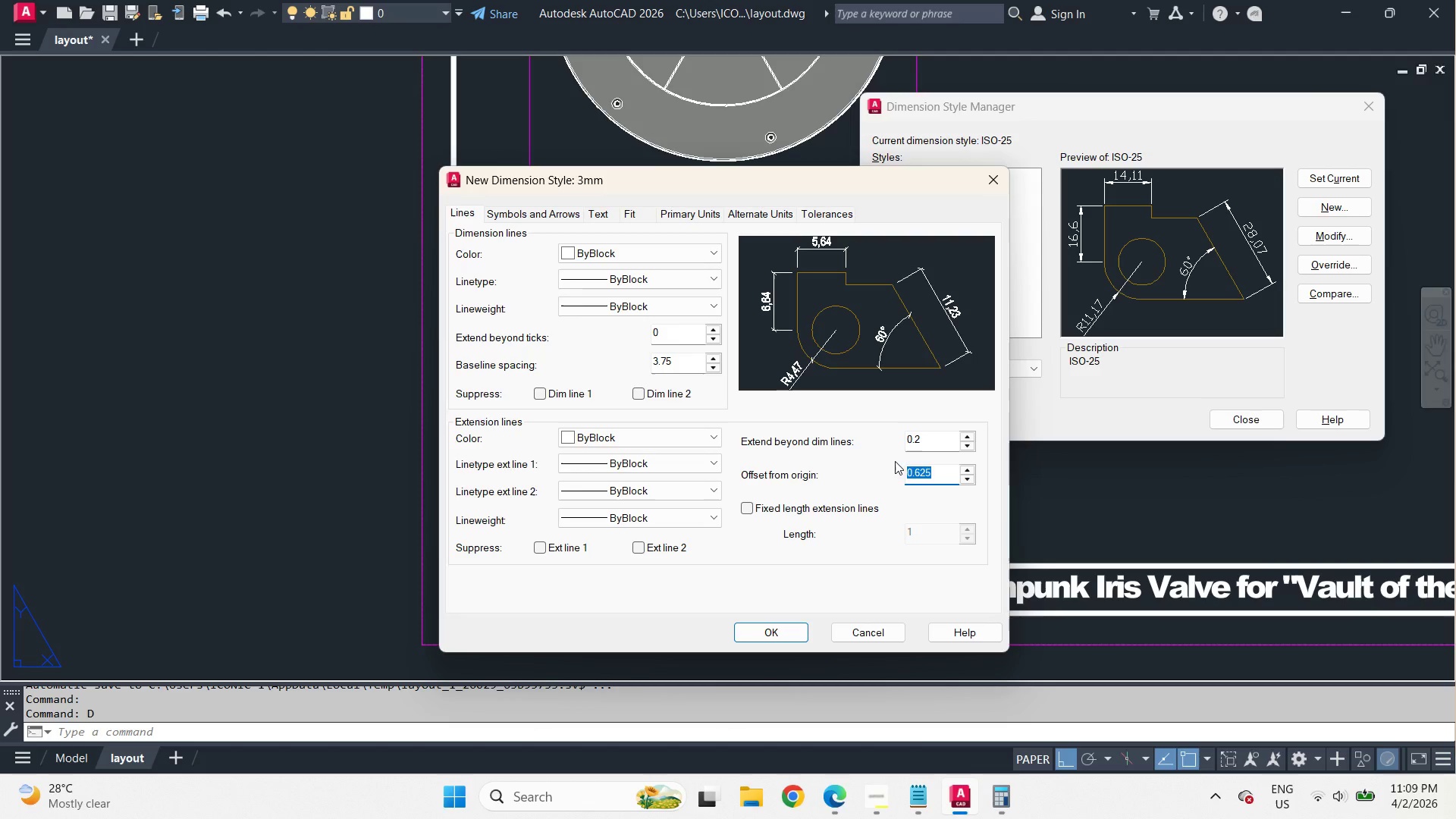 
key(Numpad1)
 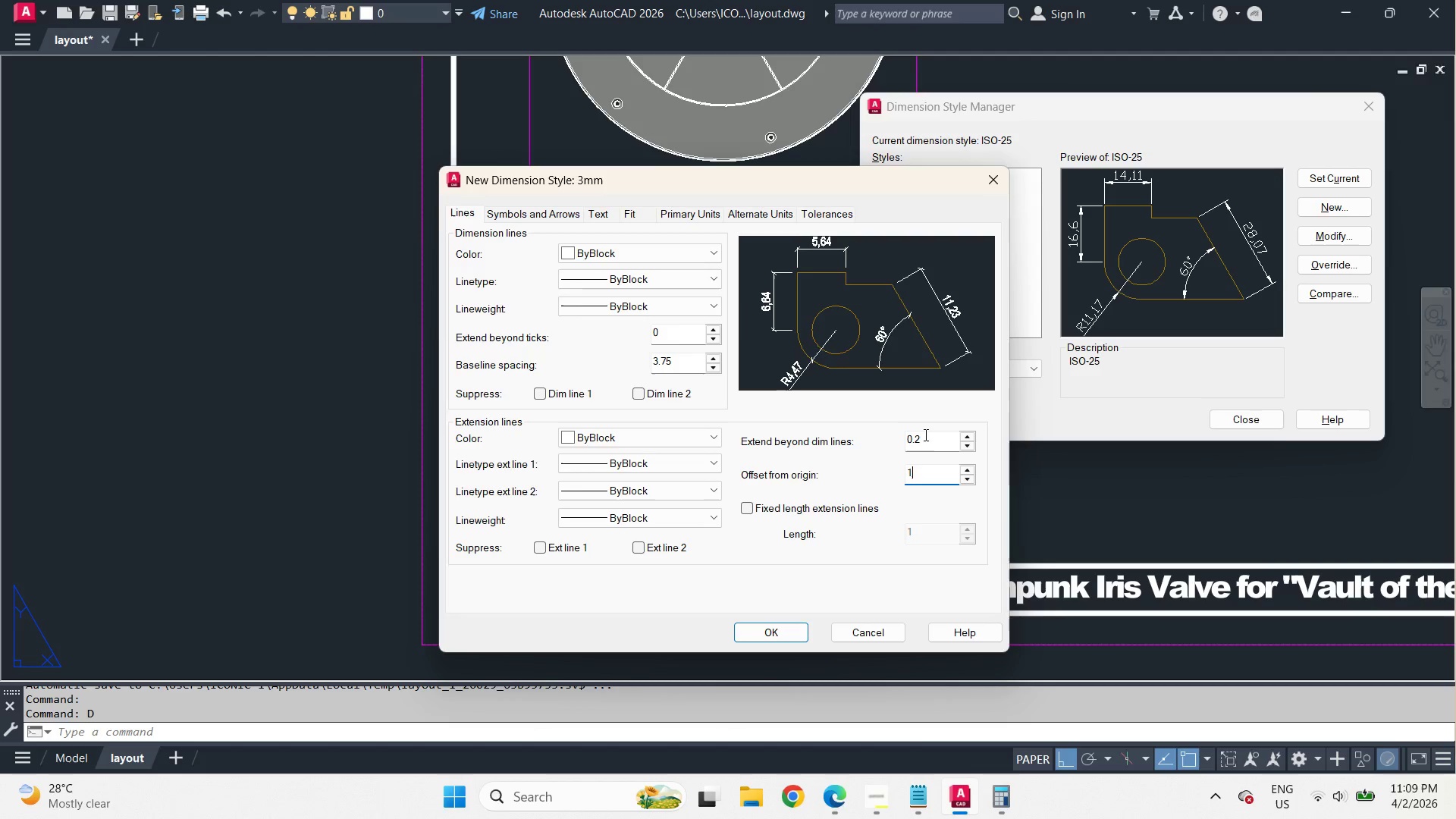 
left_click([924, 435])
 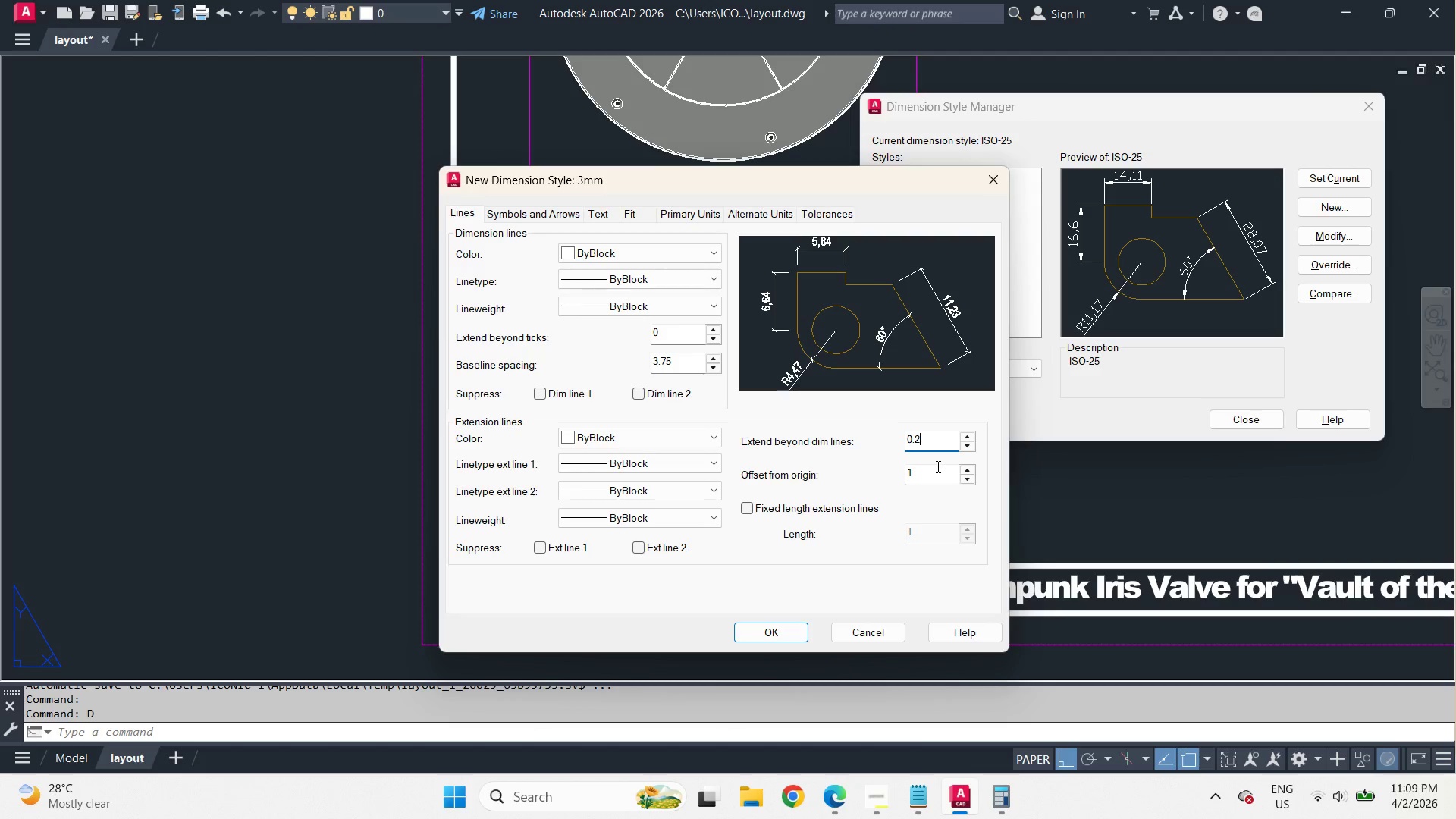 
left_click_drag(start_coordinate=[928, 443], to_coordinate=[877, 421])
 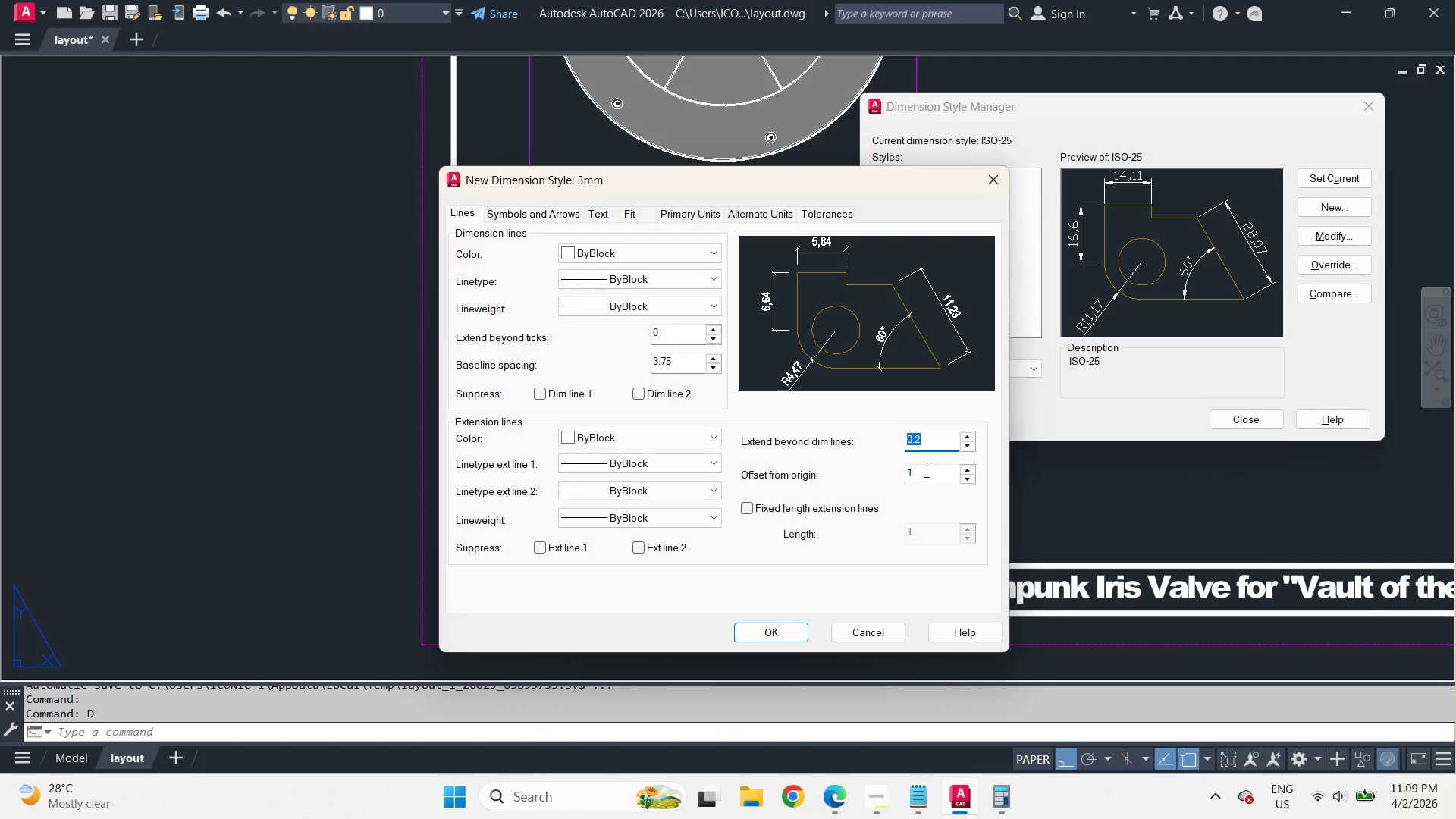 
left_click_drag(start_coordinate=[925, 472], to_coordinate=[884, 460])
 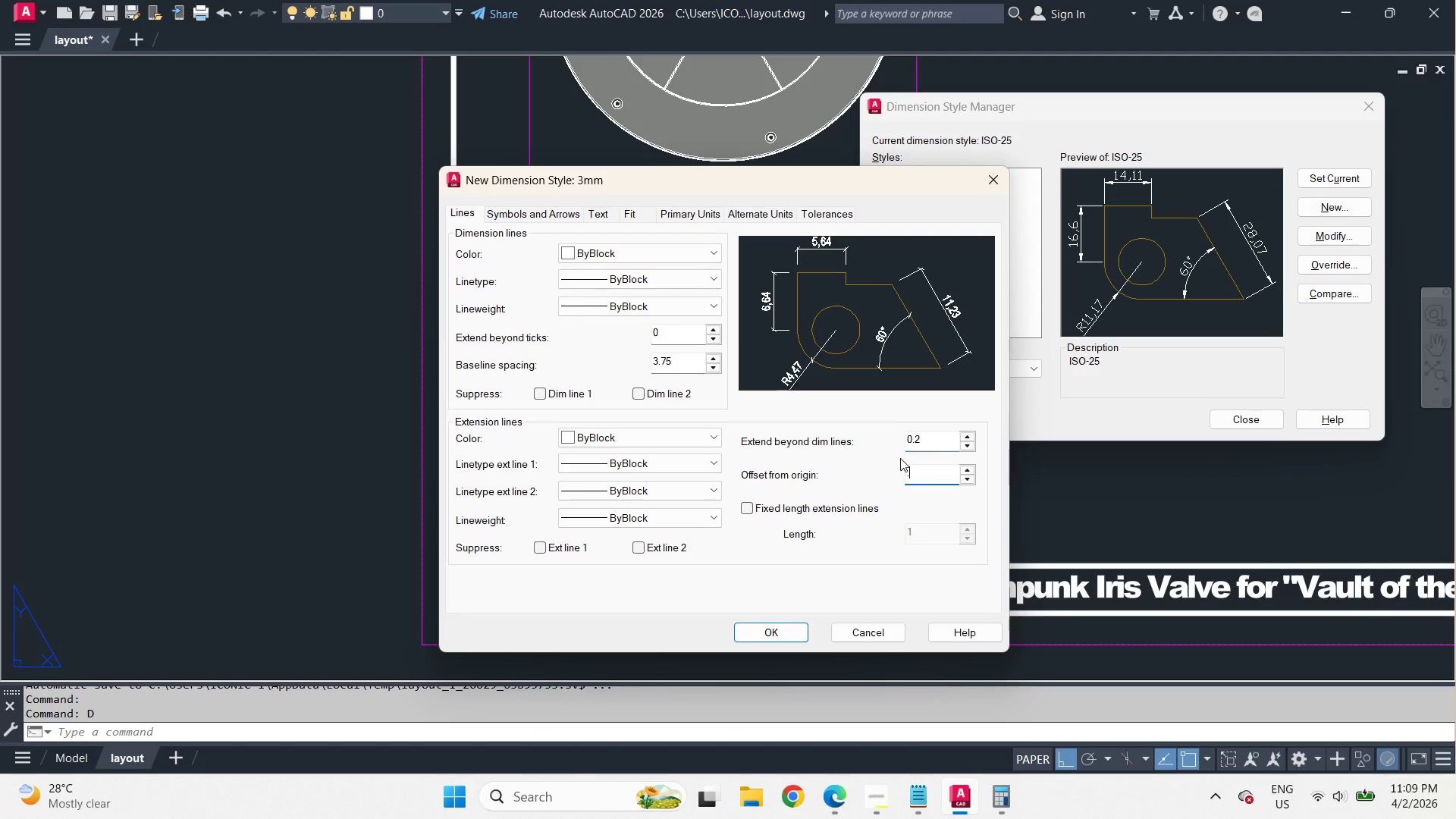 
key(NumpadDecimal)
 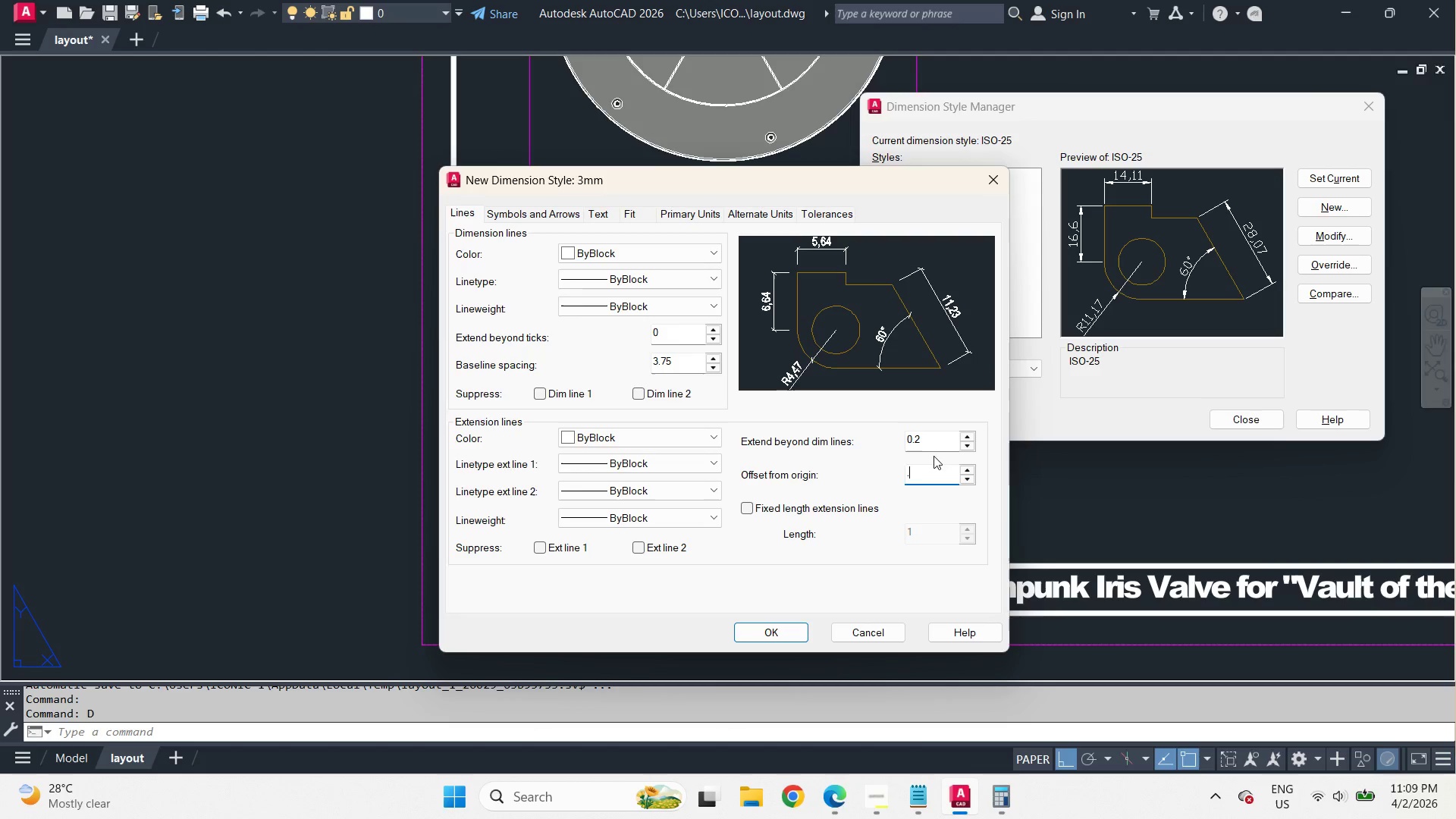 
key(Numpad5)
 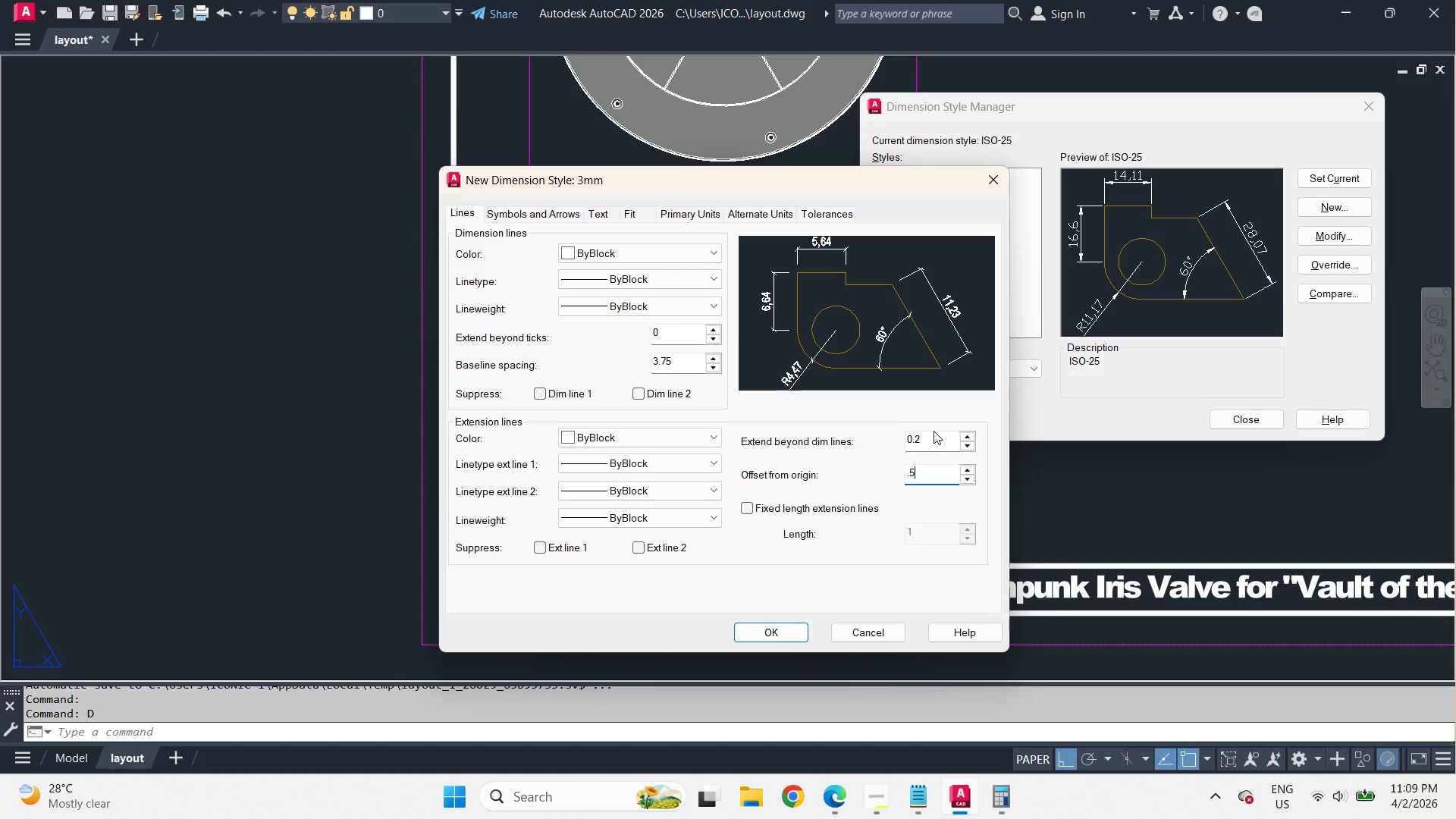 
left_click_drag(start_coordinate=[934, 431], to_coordinate=[936, 444])
 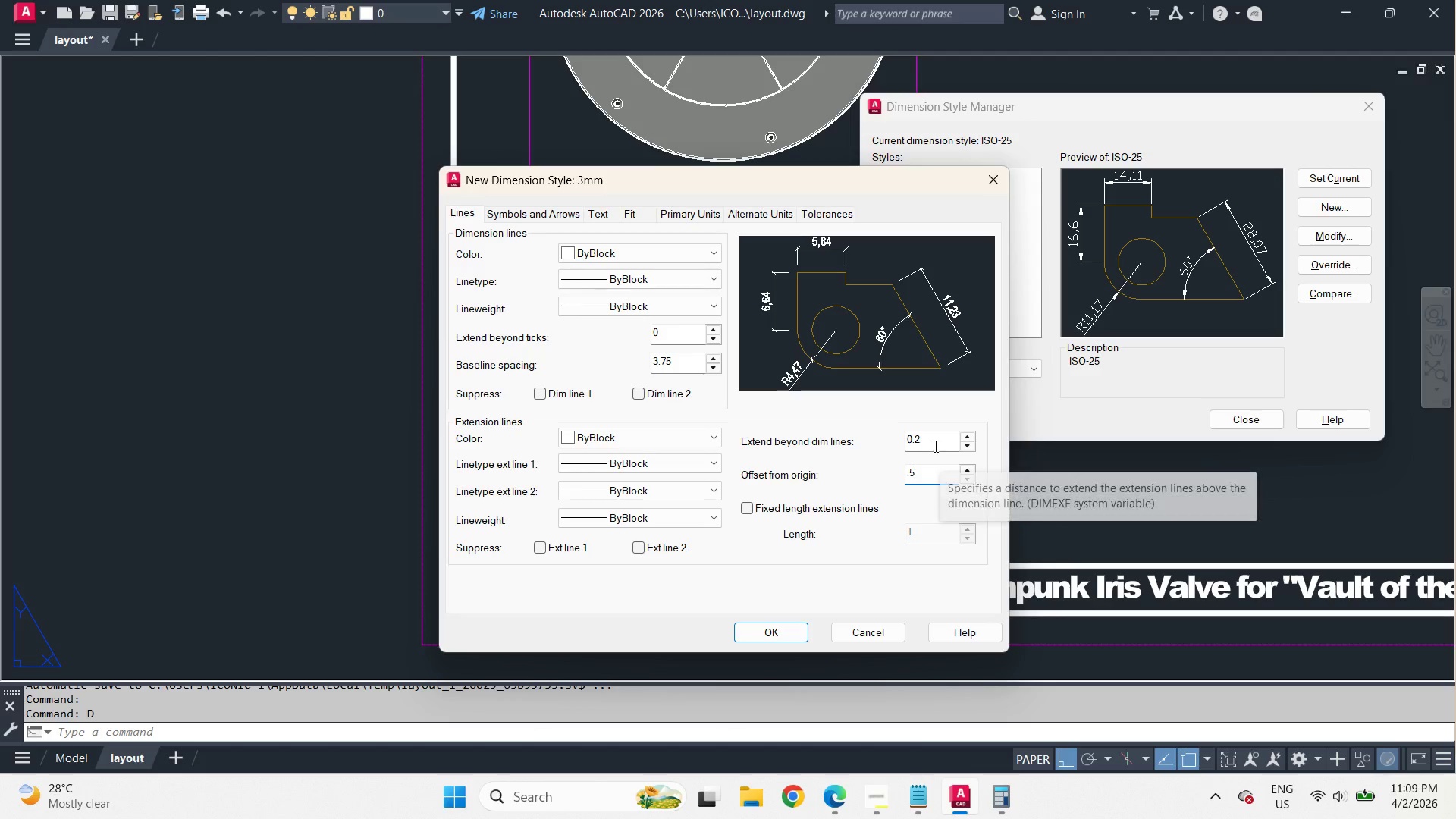 
left_click([934, 446])
 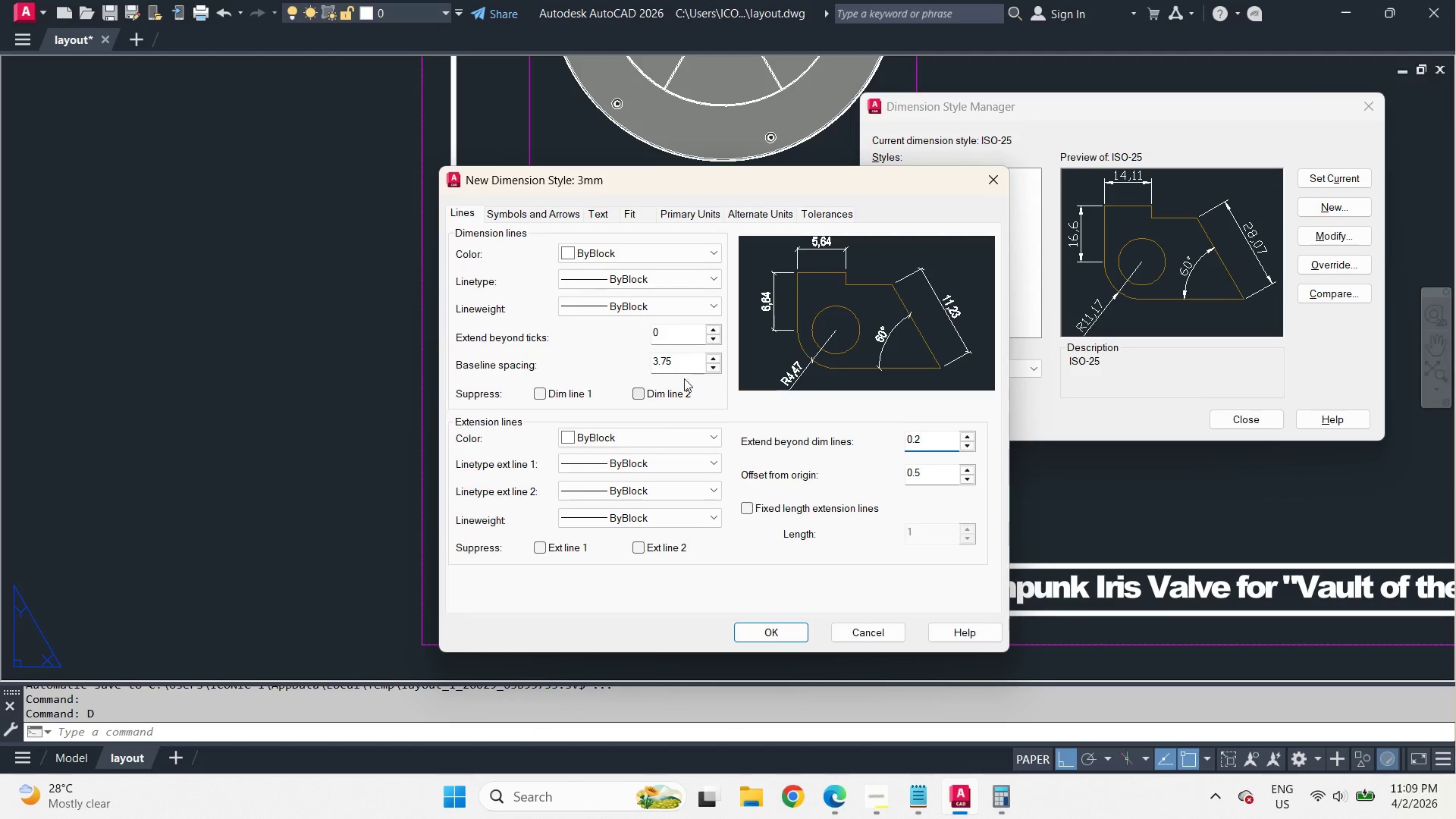 
left_click_drag(start_coordinate=[678, 366], to_coordinate=[584, 352])
 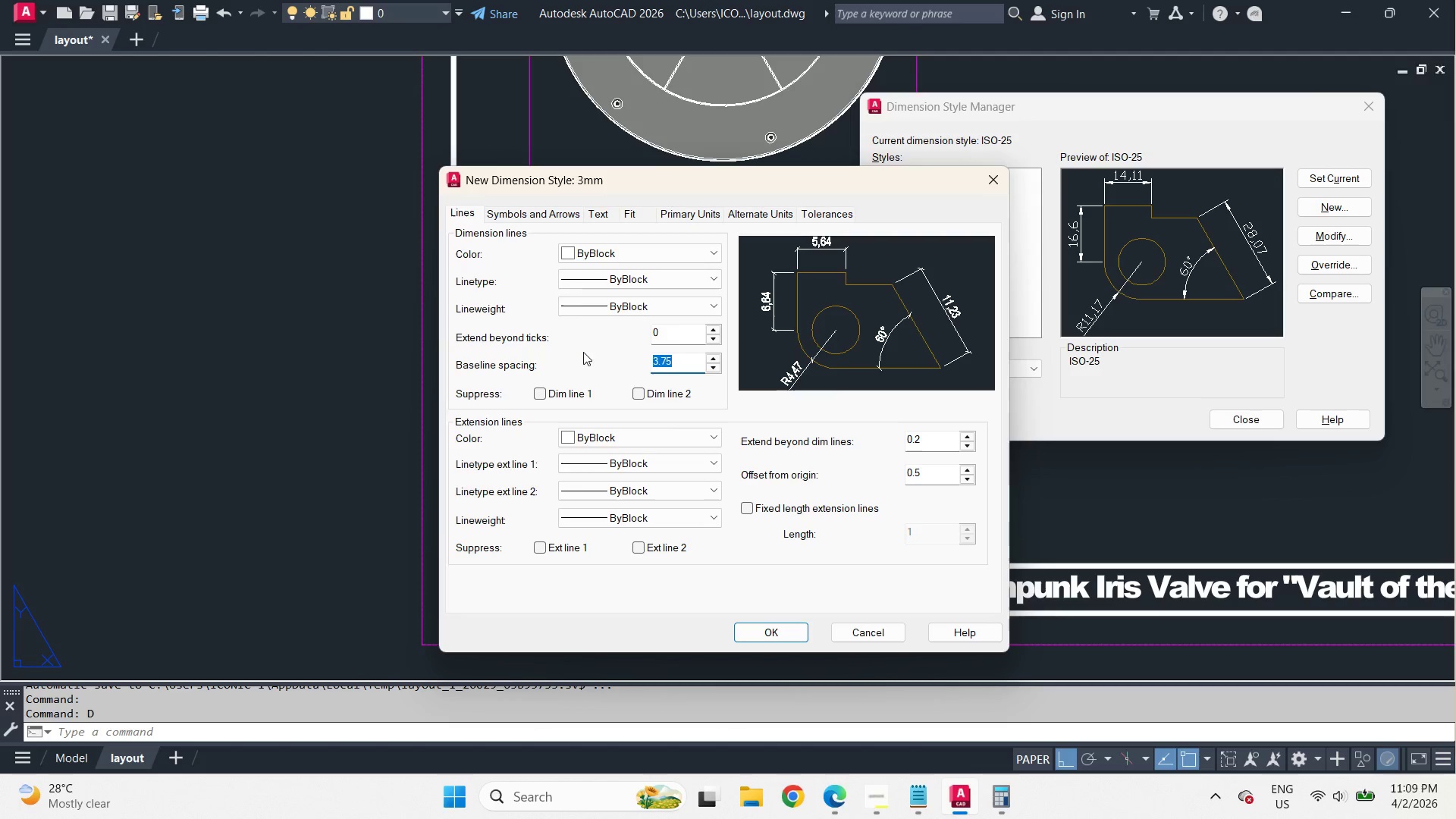 
key(Numpad1)
 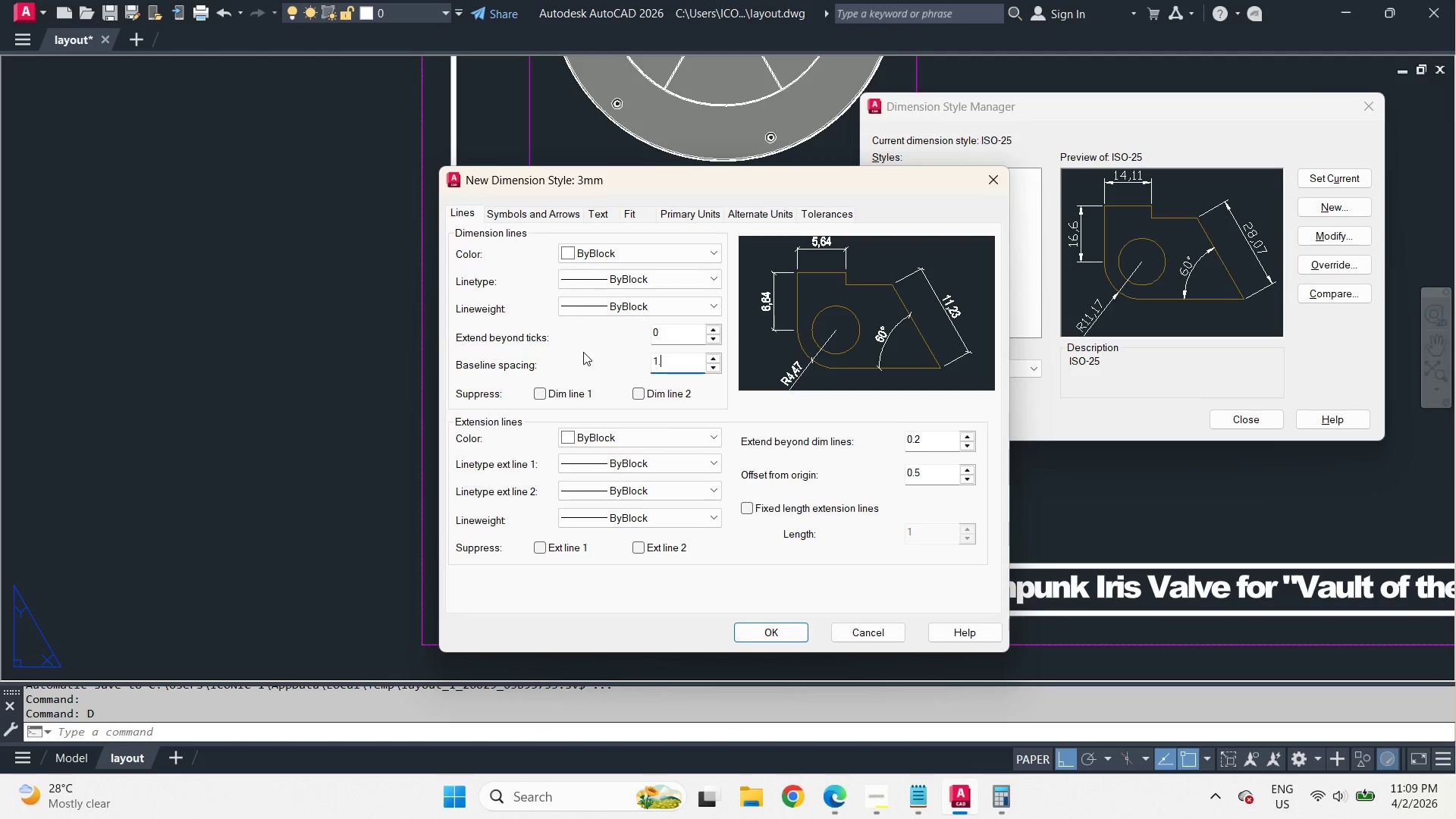 
key(NumpadDecimal)
 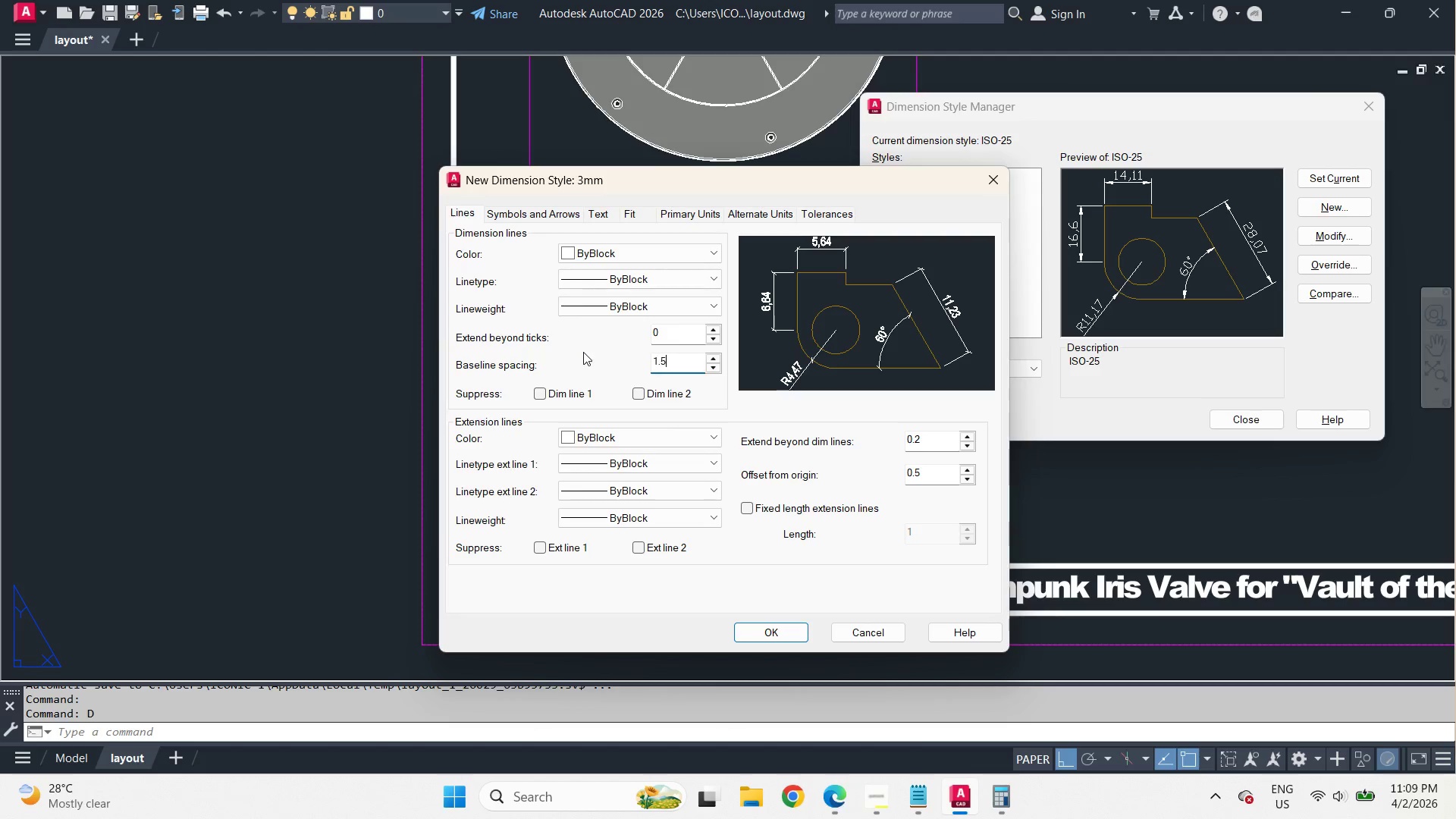 
key(Numpad5)
 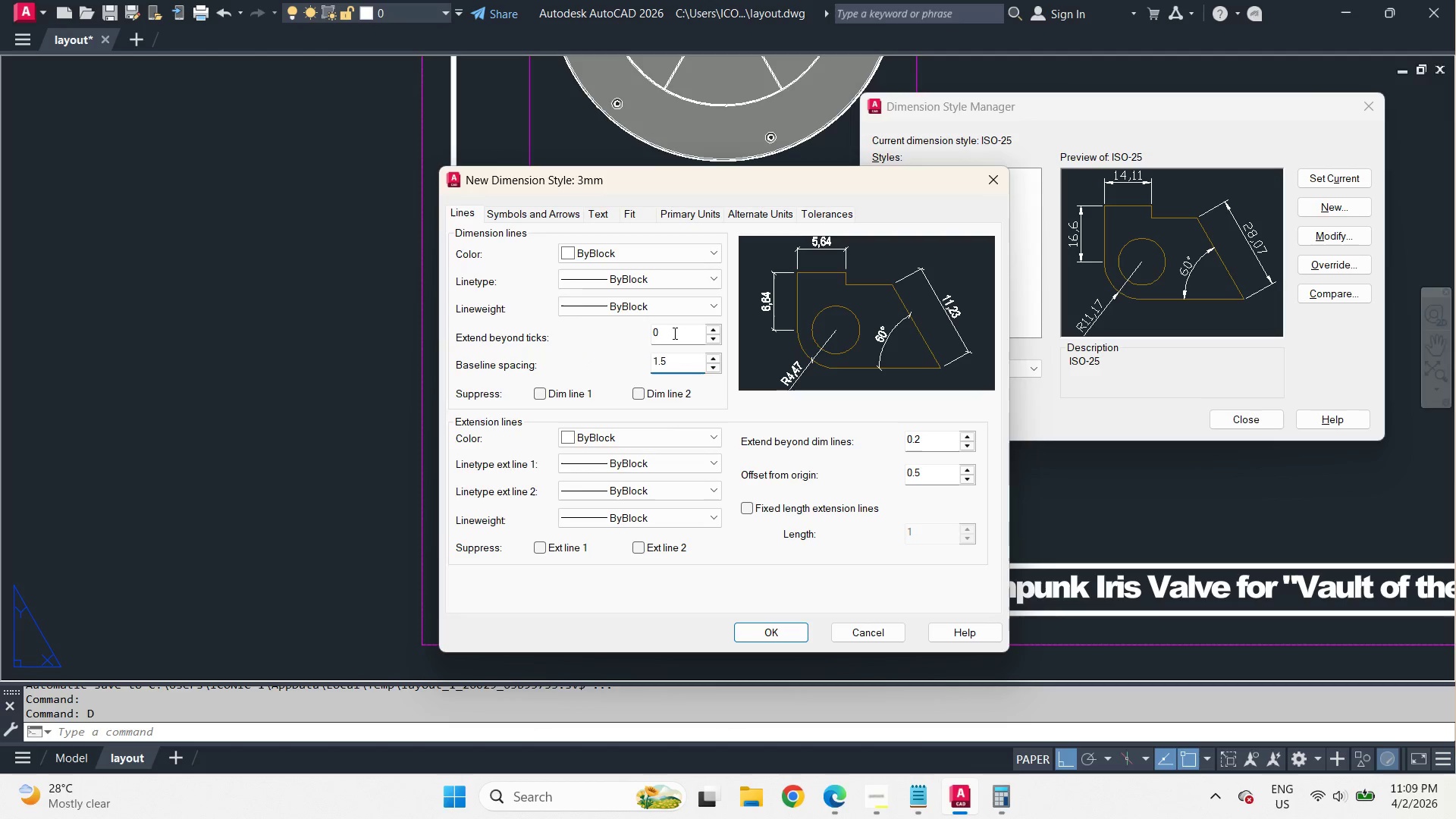 
left_click([673, 333])
 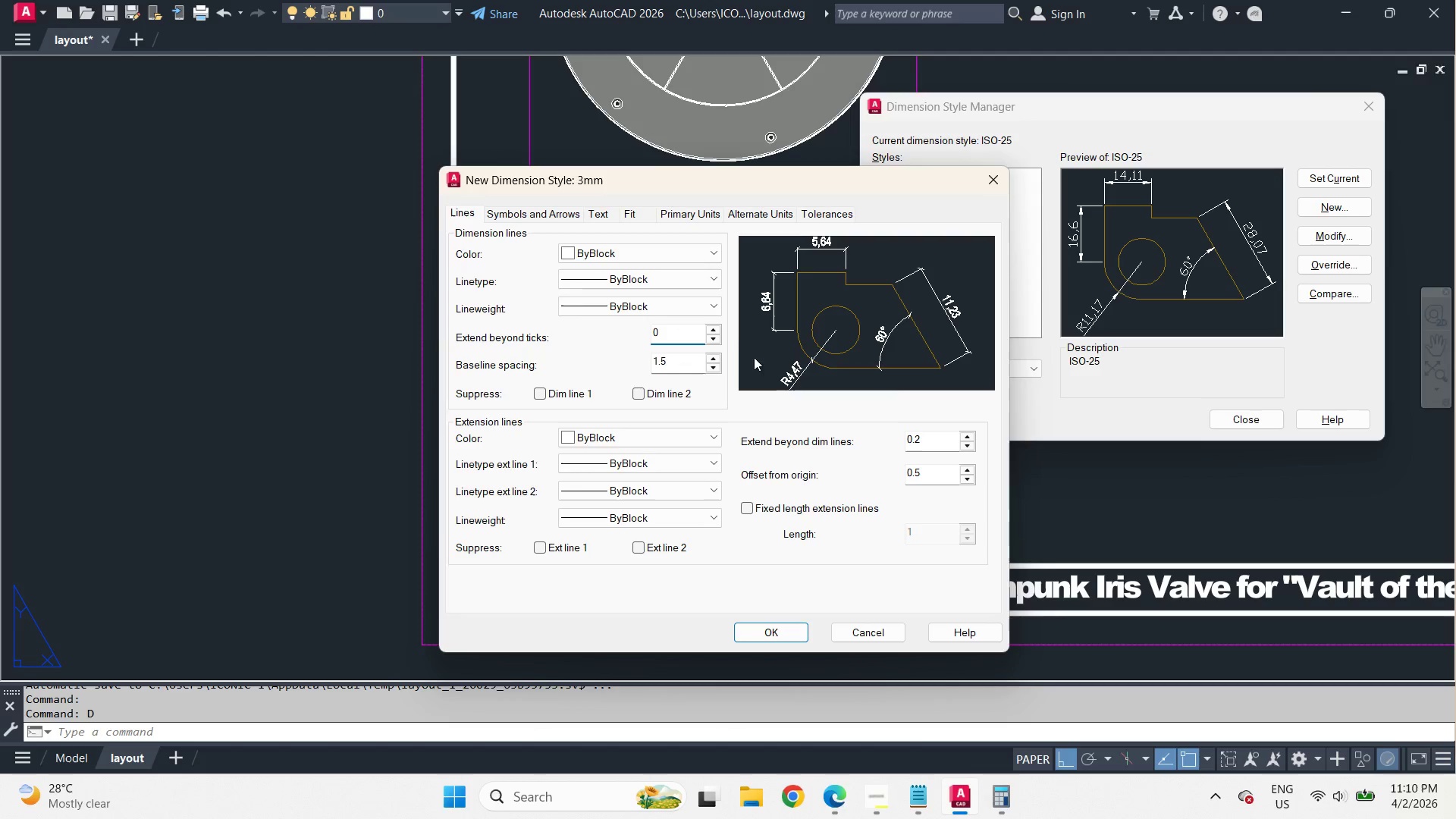 
wait(7.49)
 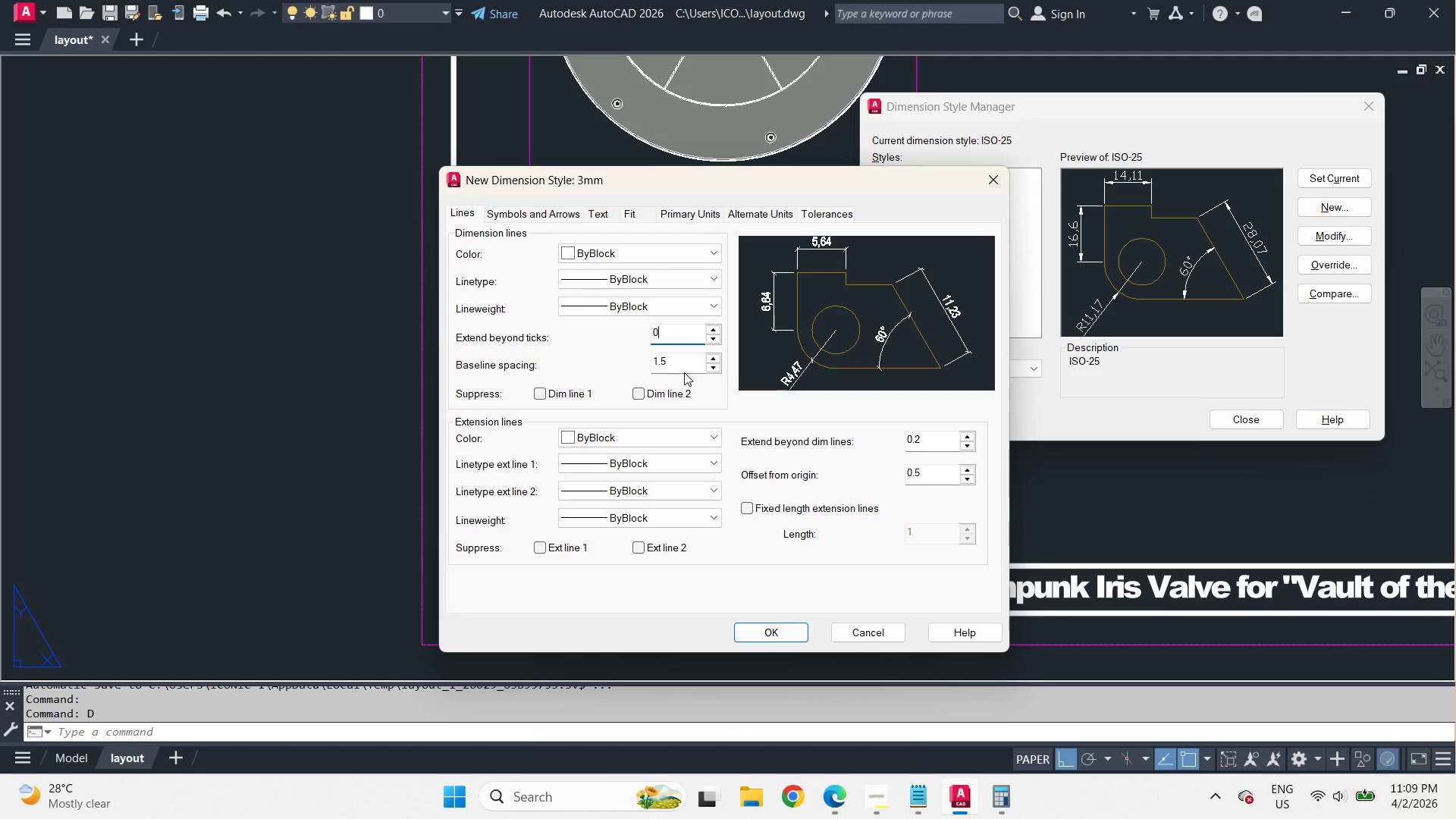 
double_click([629, 216])
 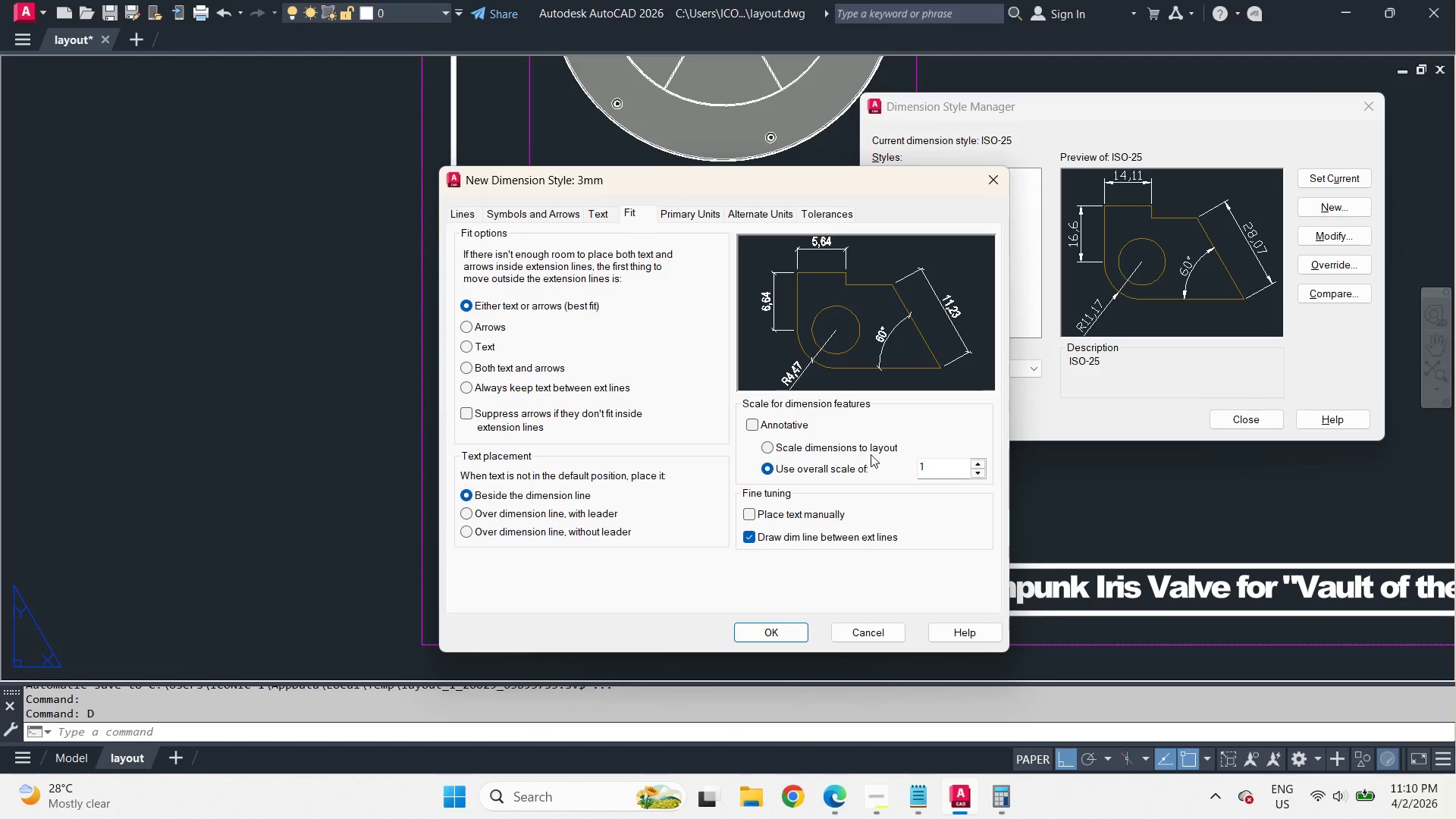 
left_click_drag(start_coordinate=[937, 462], to_coordinate=[877, 459])
 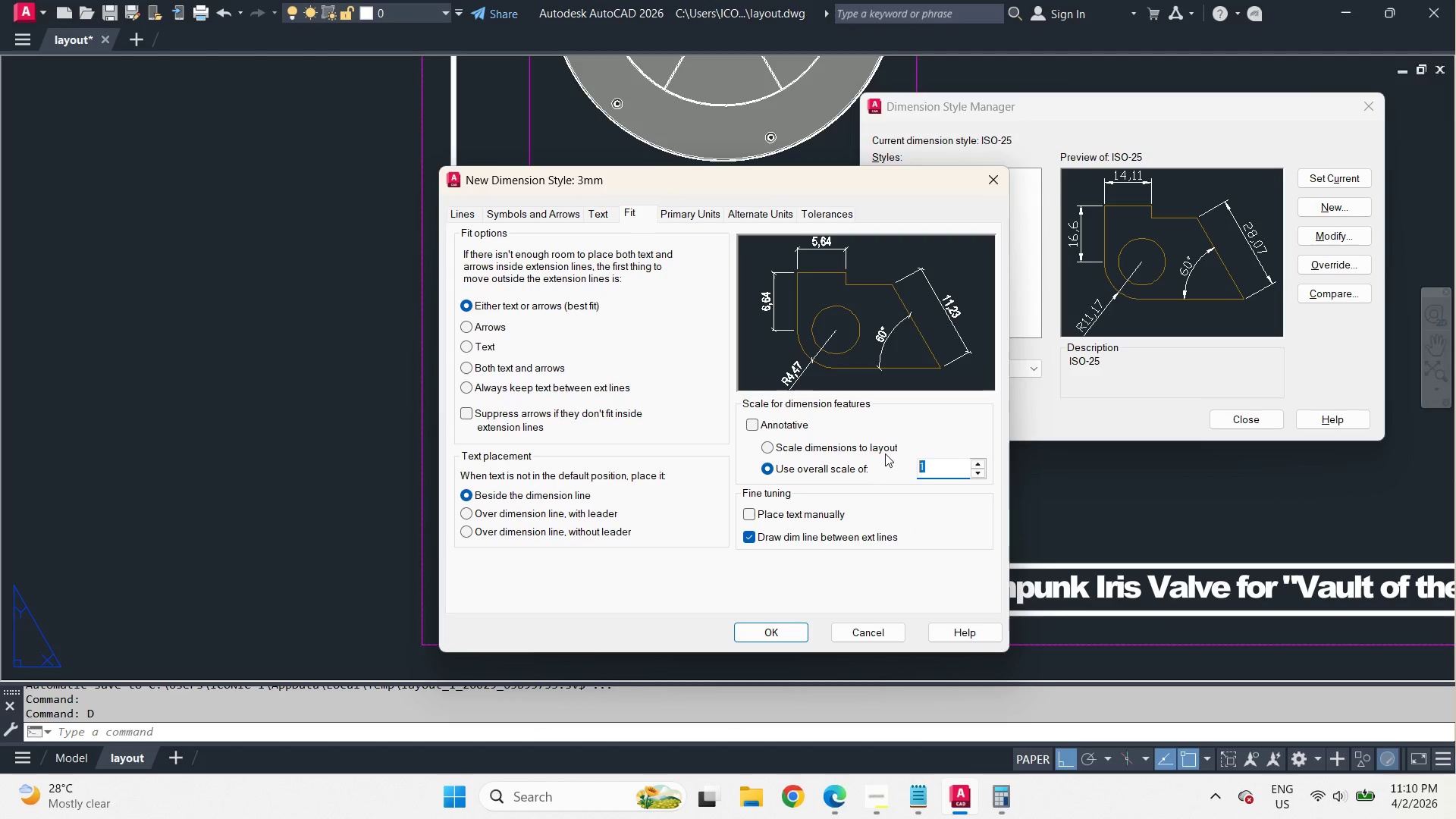 
key(3)
 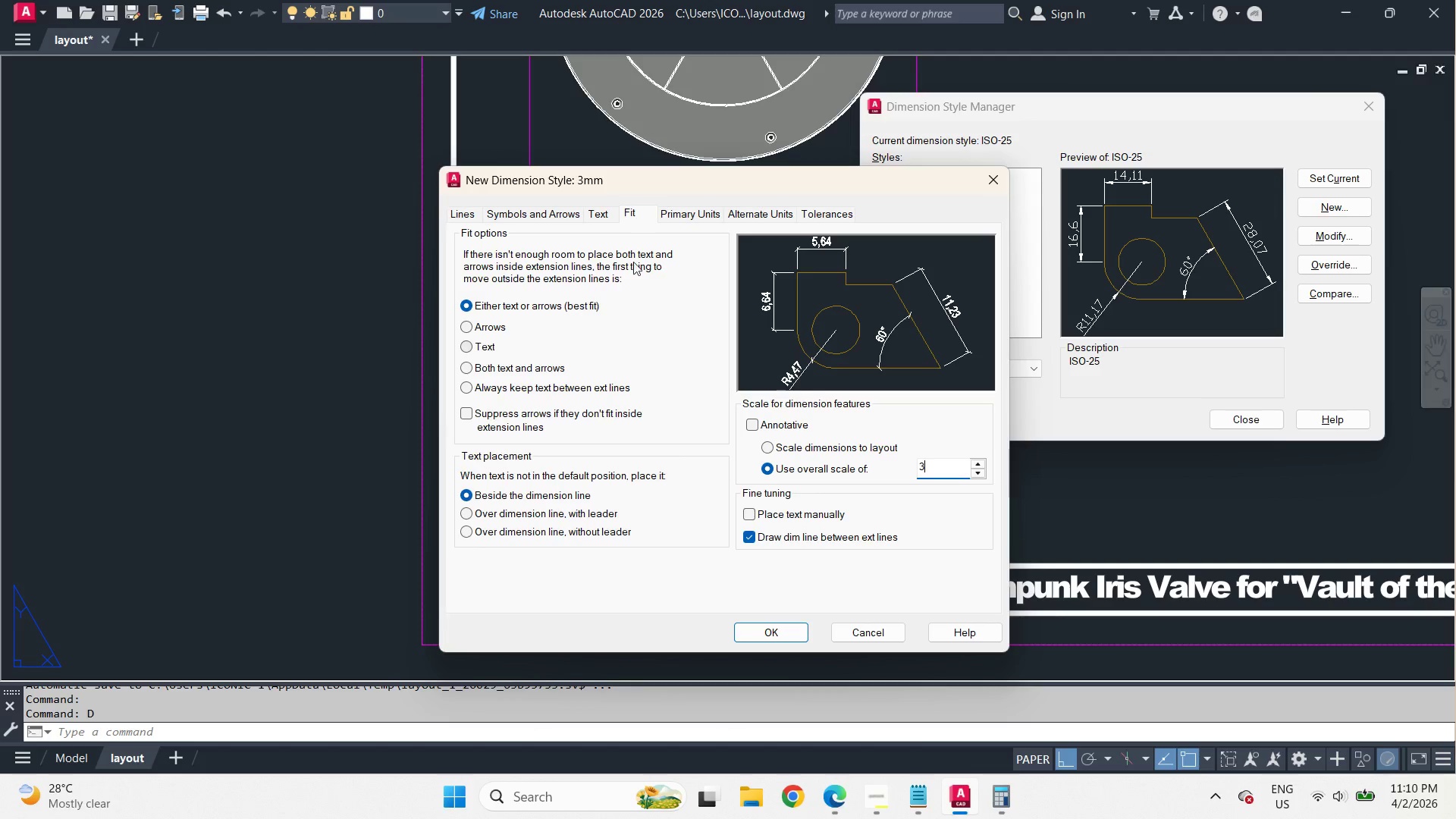 
left_click([675, 218])
 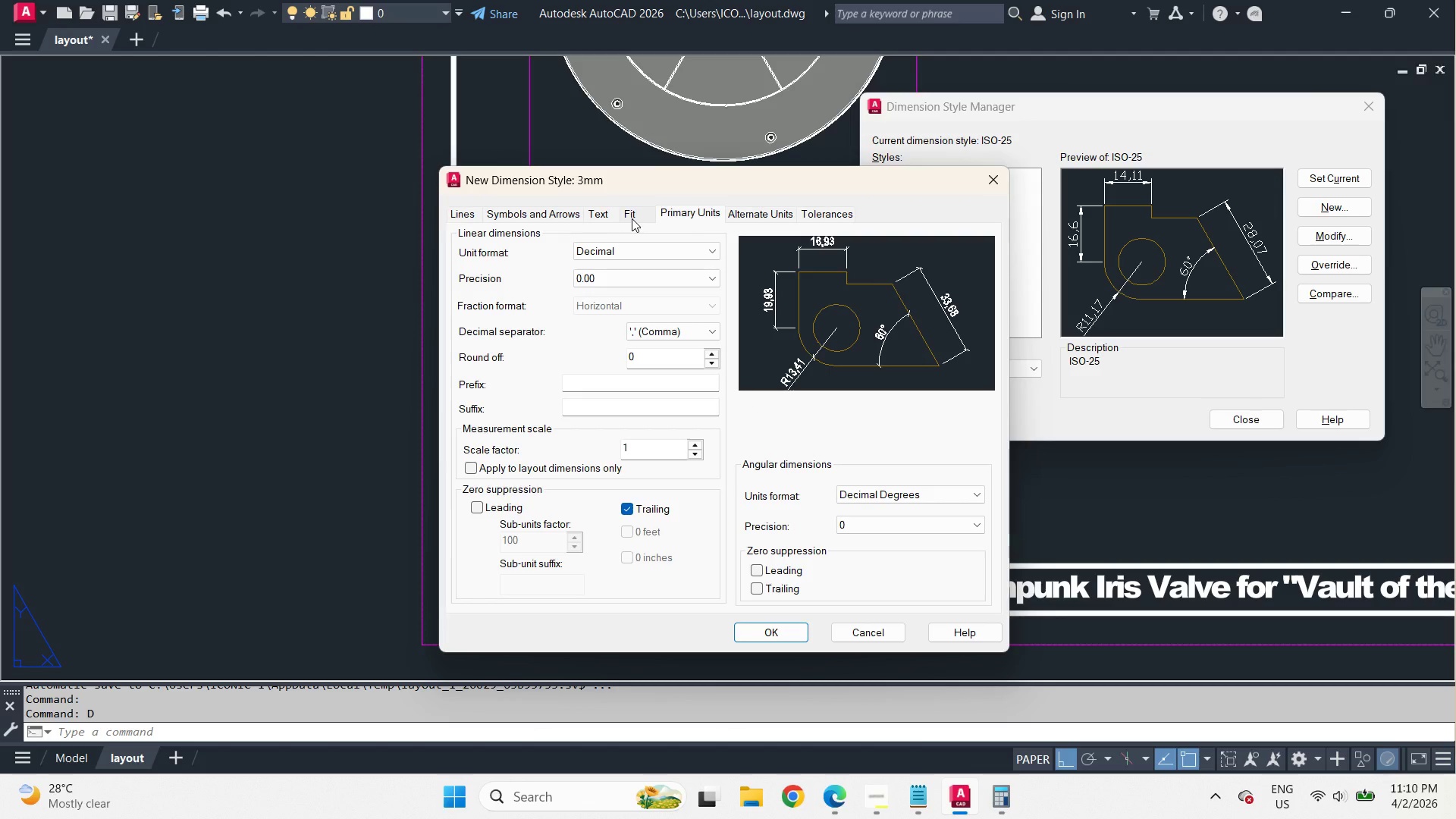 
mouse_move([649, 218])
 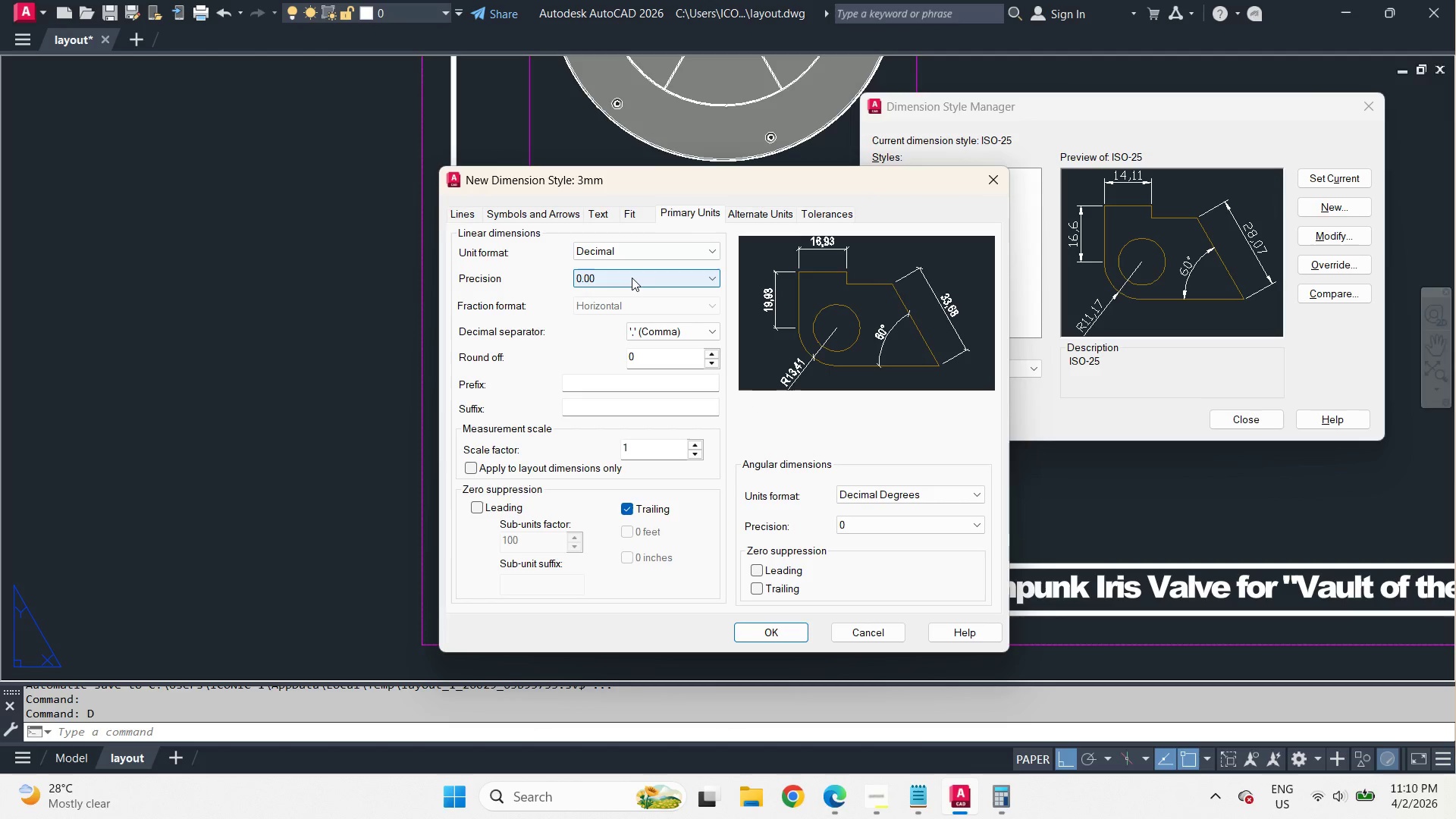 
mouse_move([632, 237])
 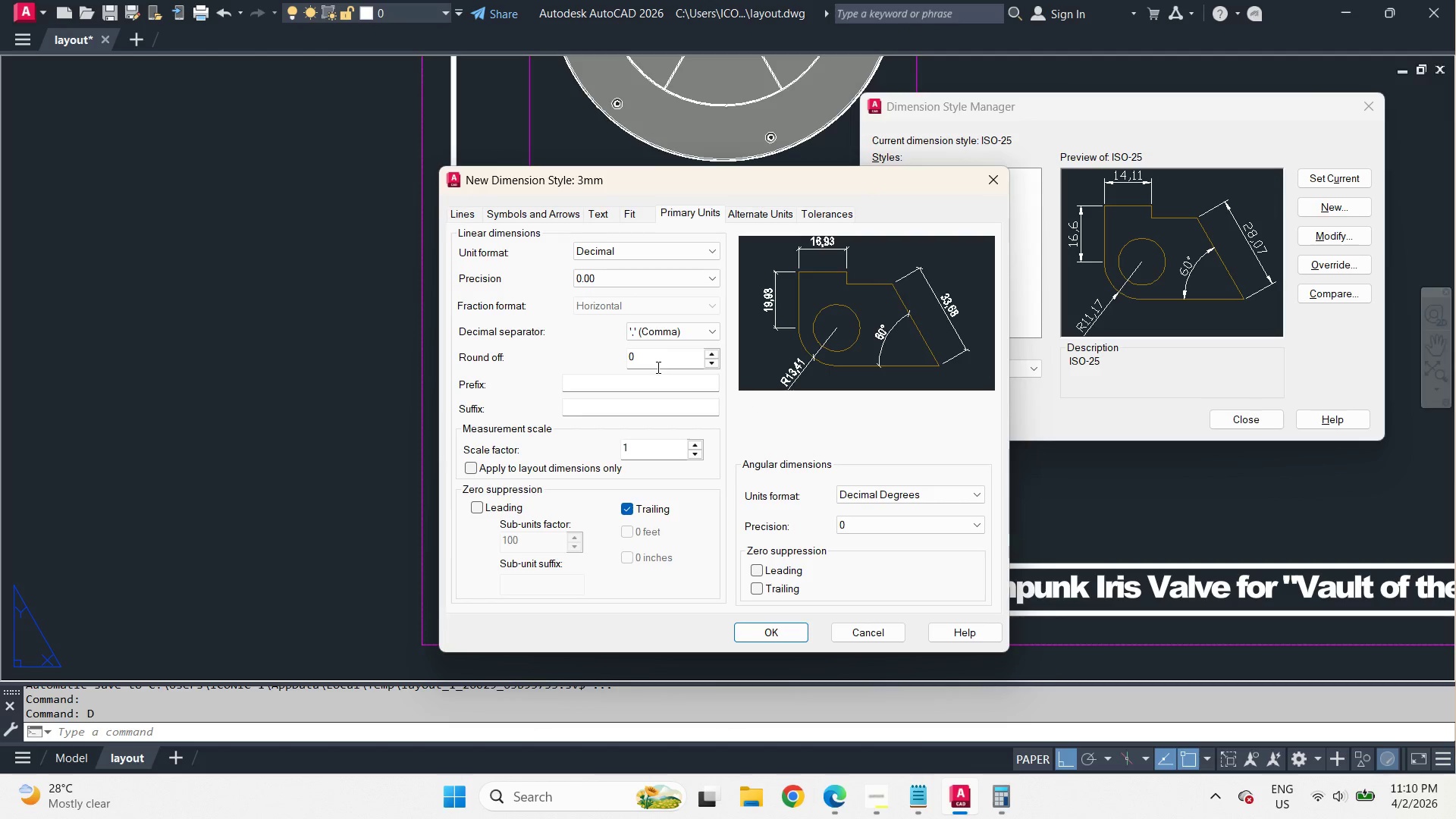 
left_click([667, 328])
 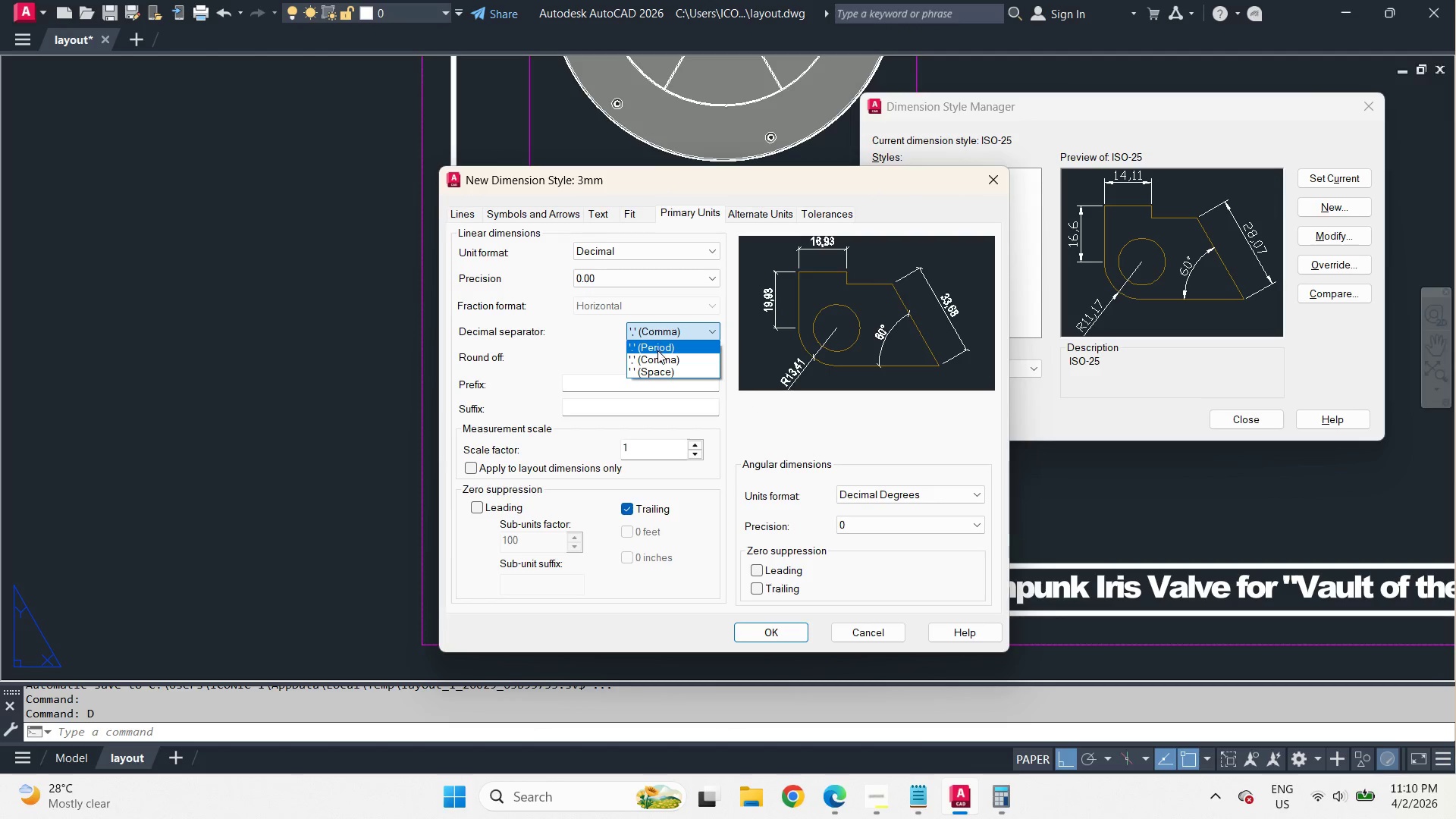 
left_click([657, 350])
 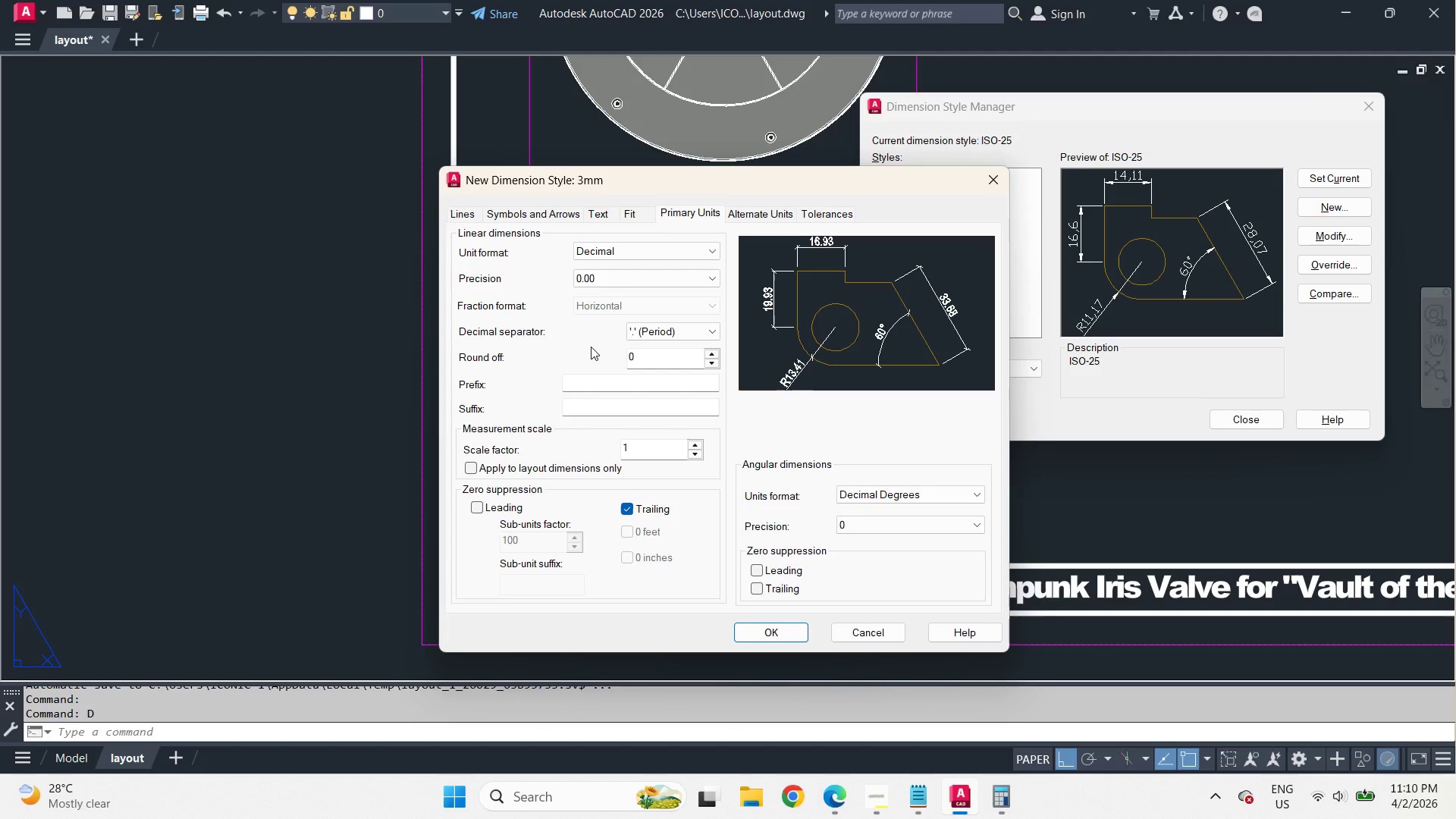 
wait(10.66)
 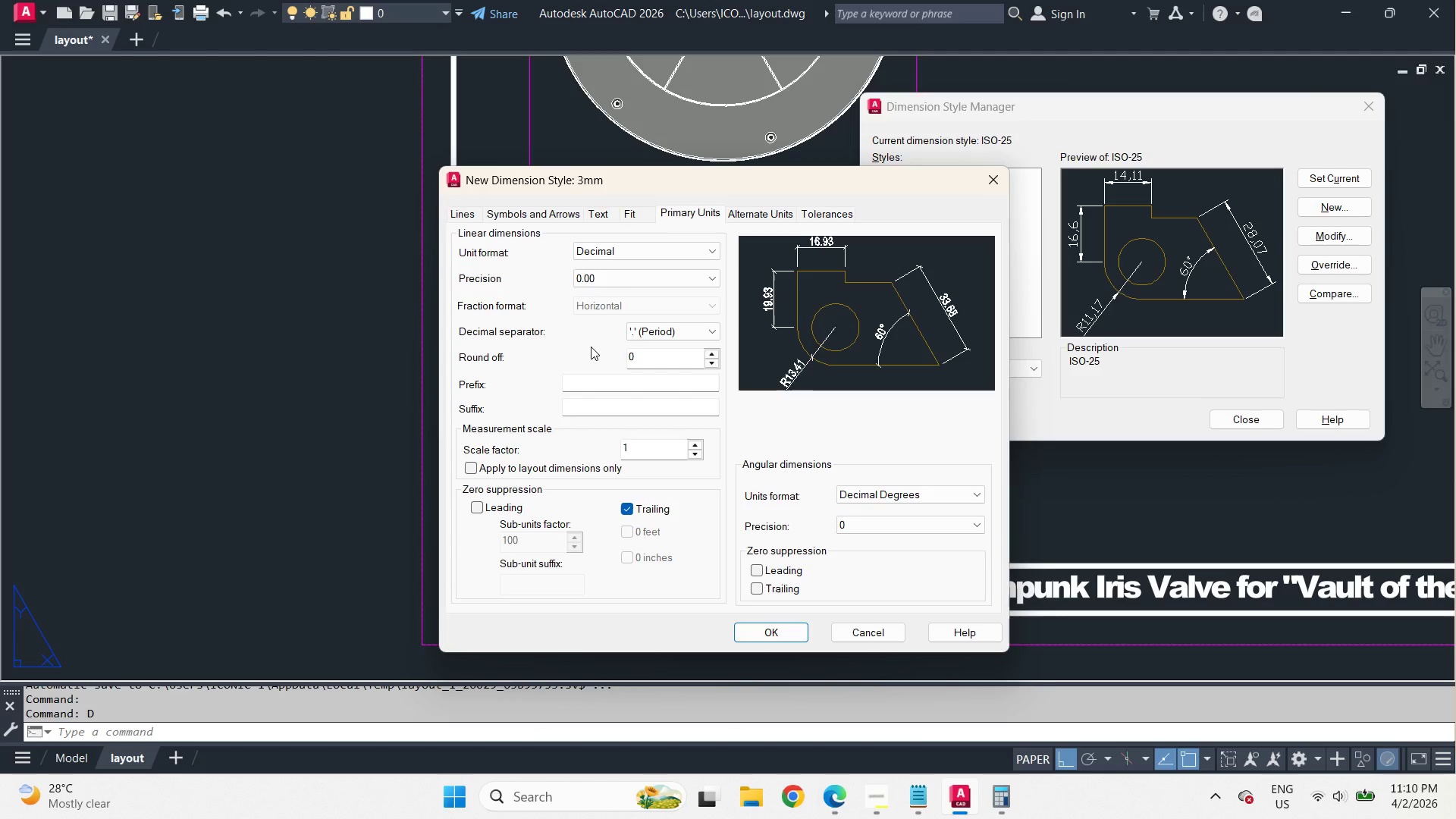 
left_click([758, 632])
 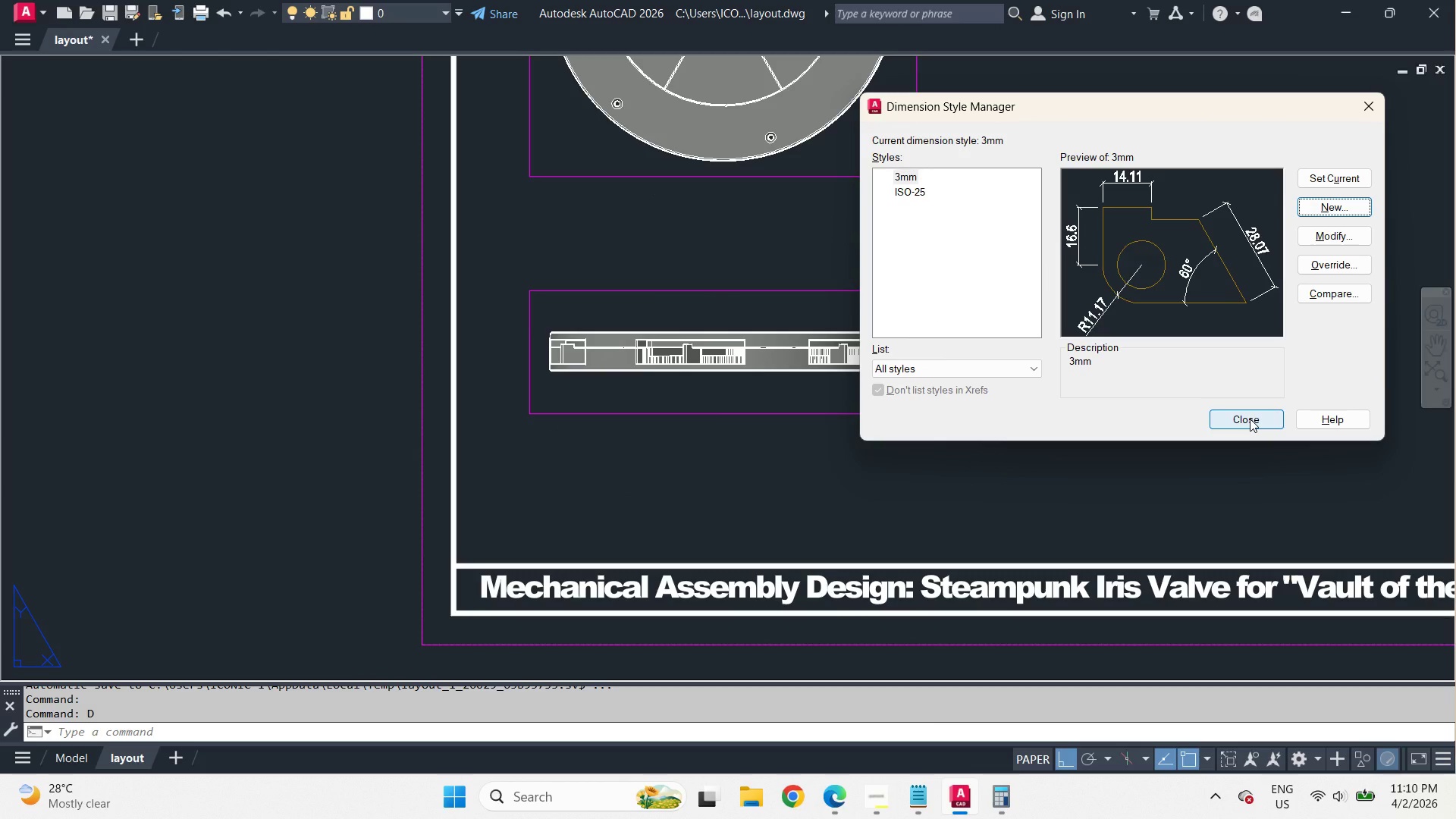 
left_click([1250, 419])
 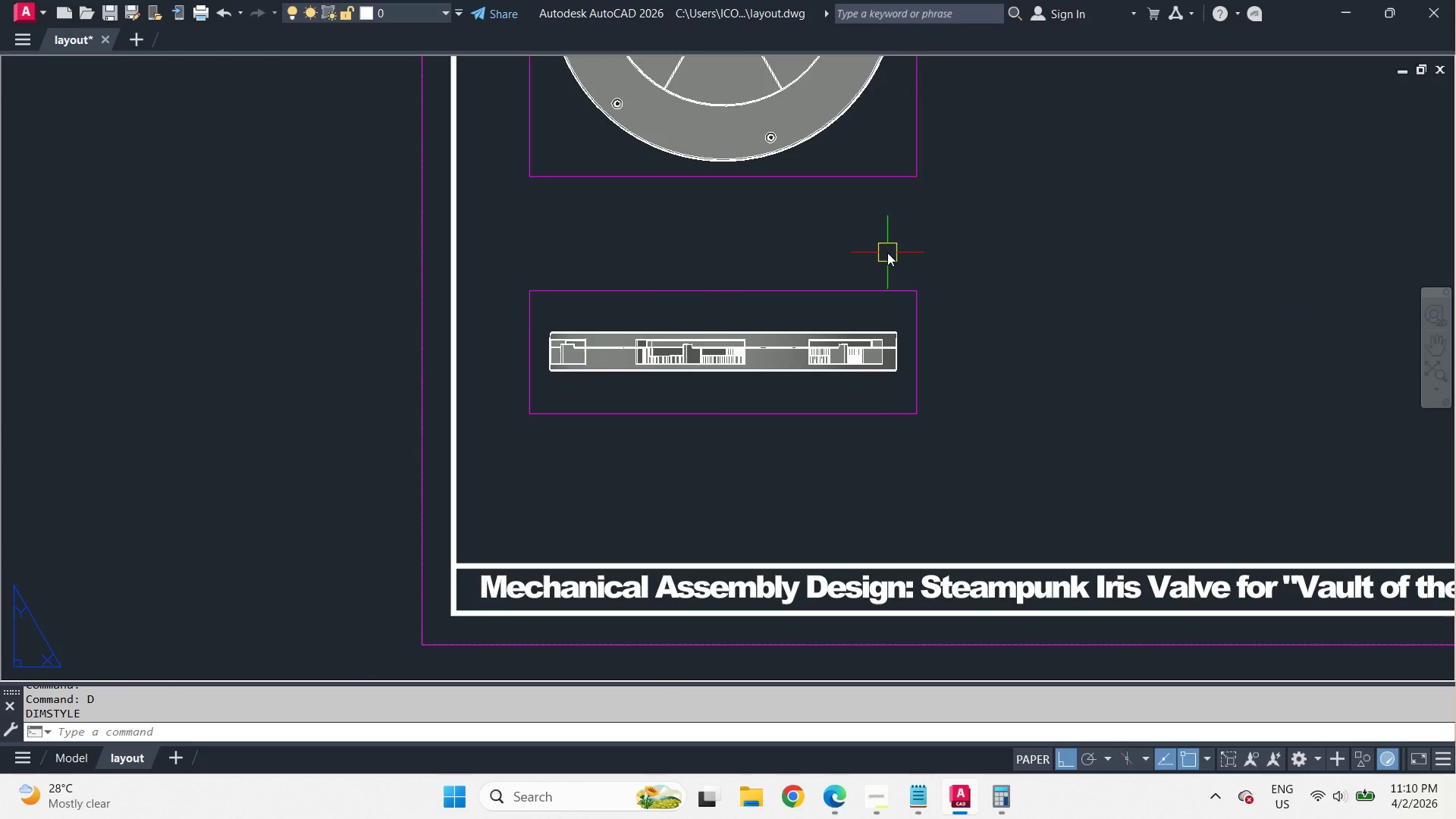 
type(dli )
 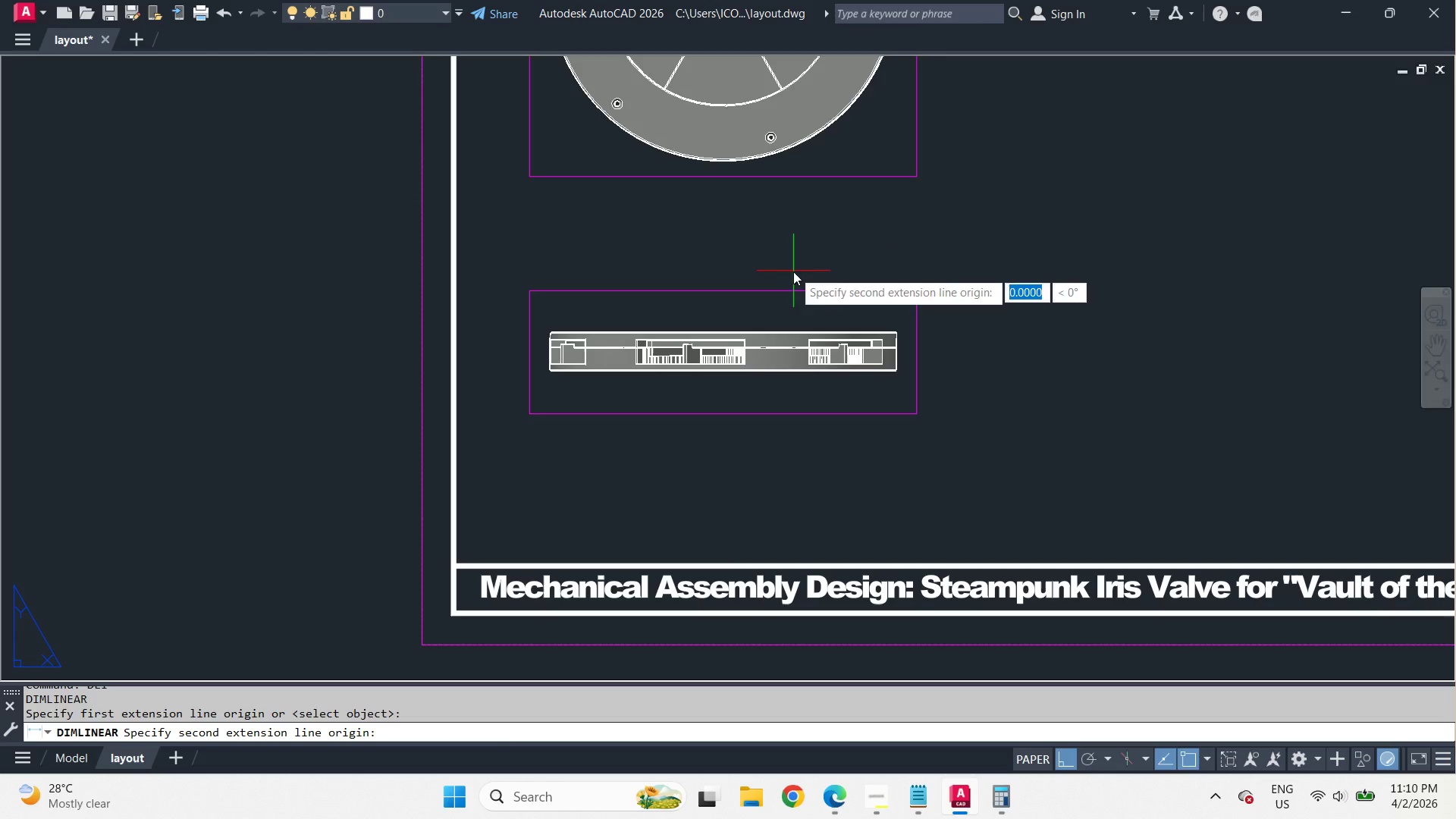 
left_click_drag(start_coordinate=[793, 271], to_coordinate=[801, 275])
 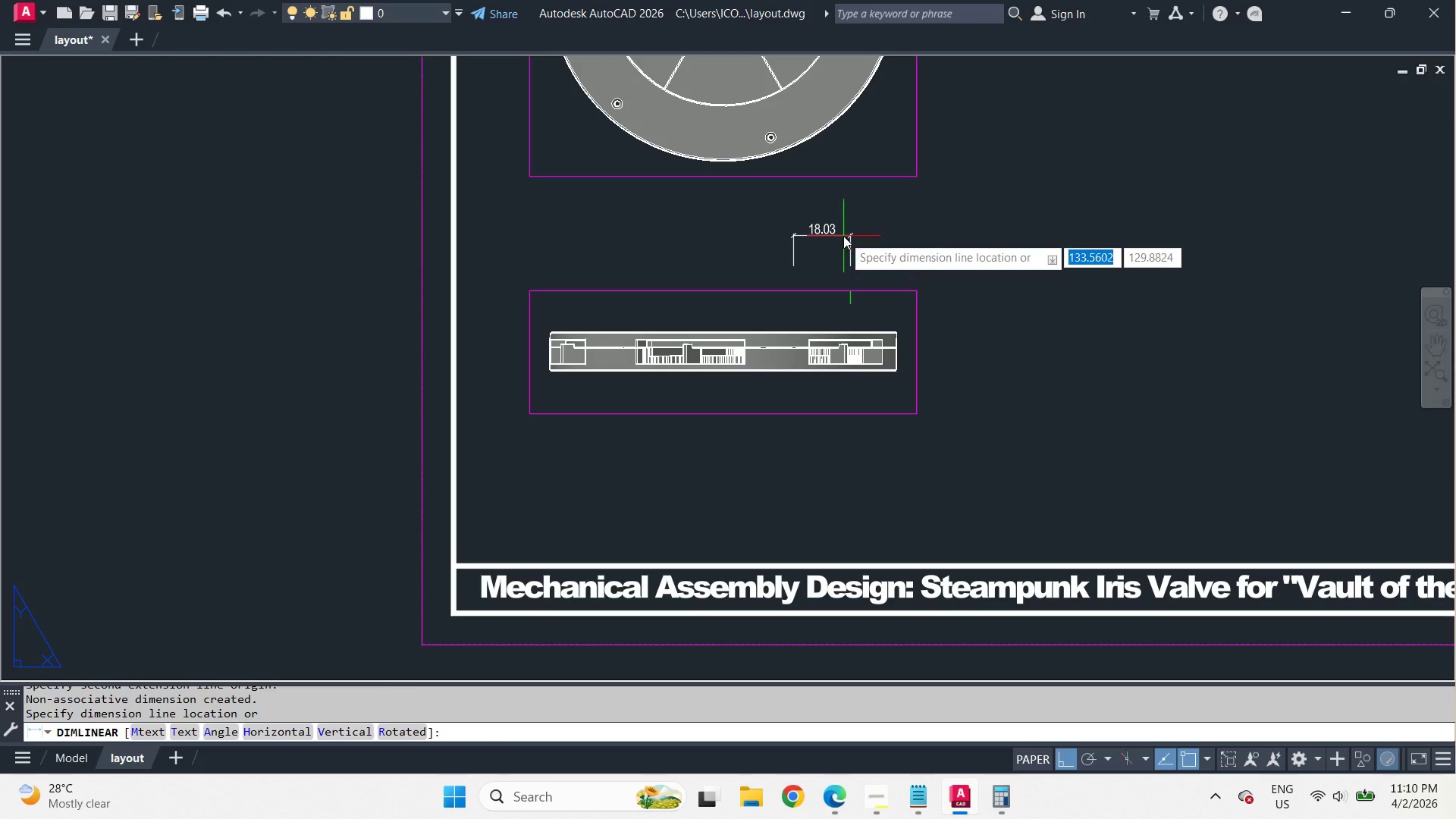 
triple_click([843, 236])
 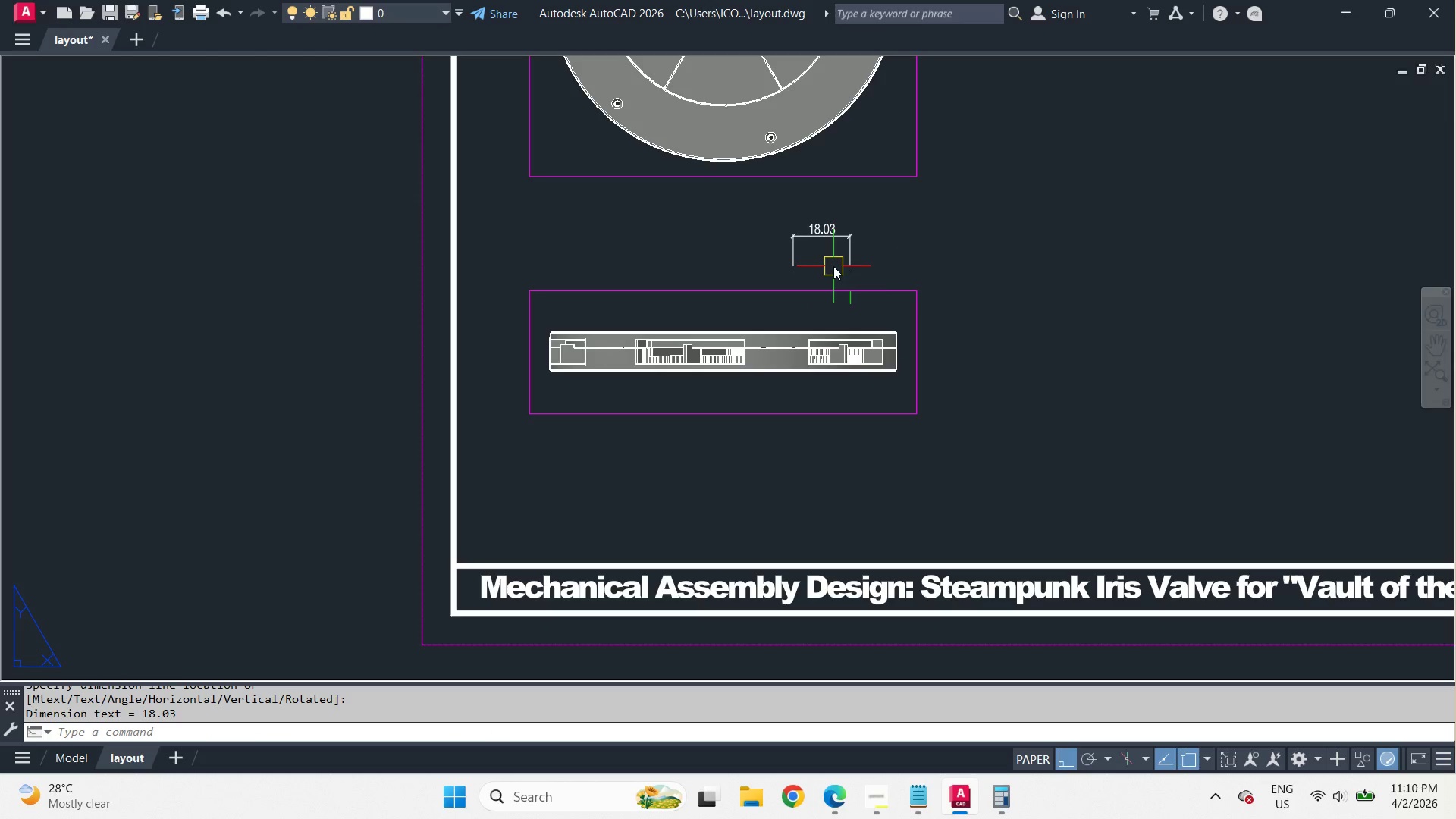 
type(da )
key(Escape)
type(dba  )
 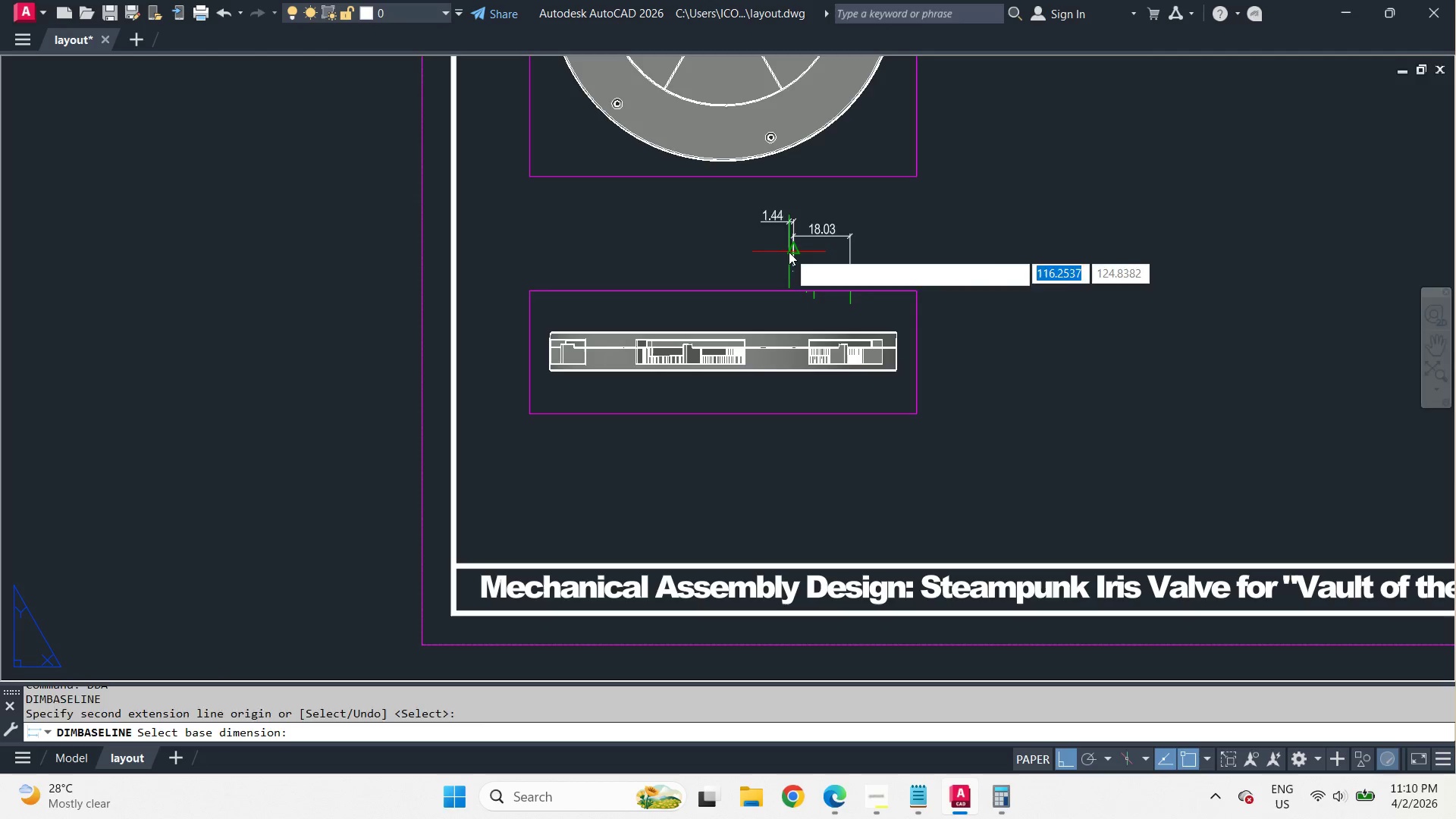 
left_click_drag(start_coordinate=[789, 252], to_coordinate=[799, 258])
 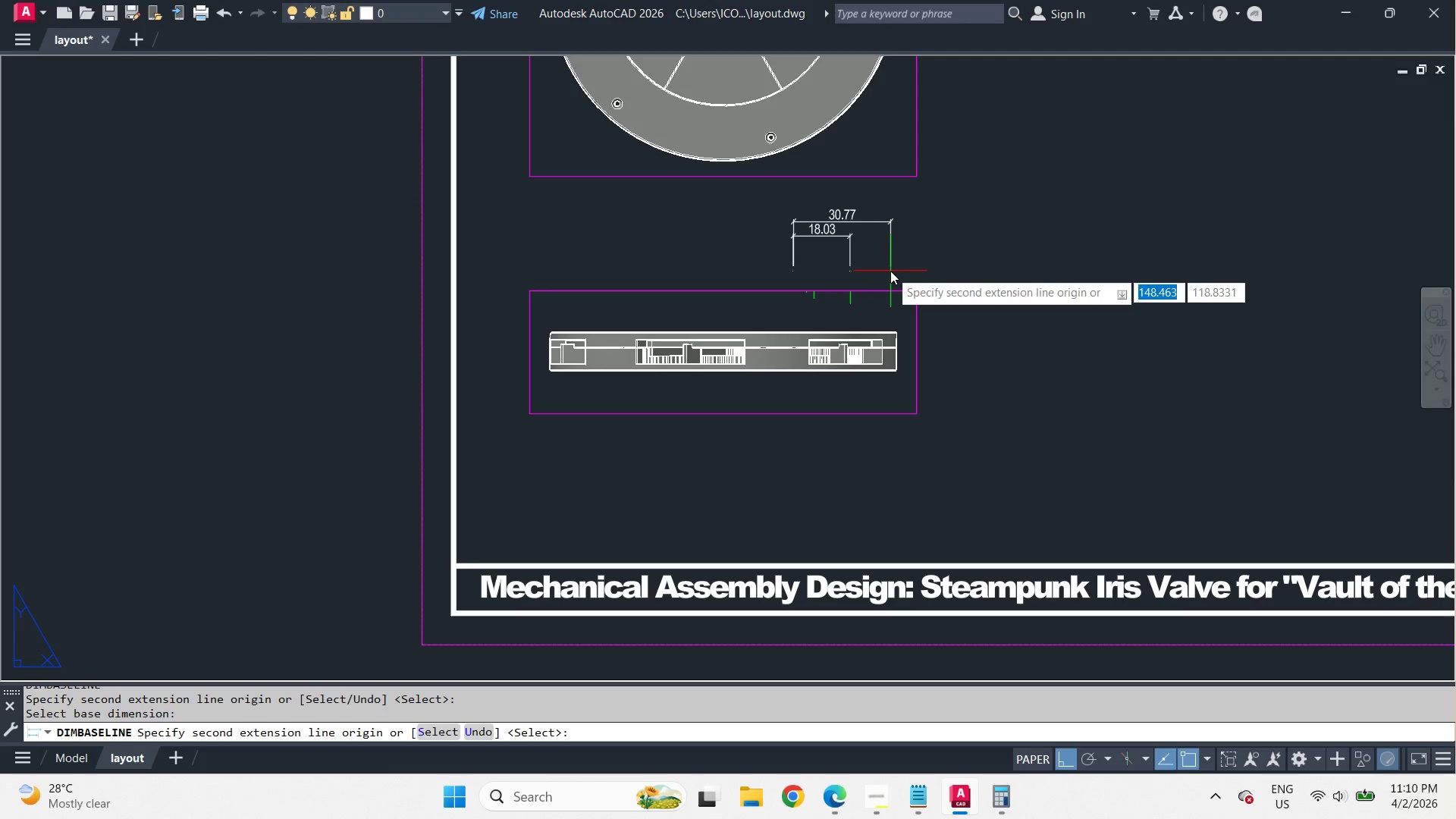 
left_click([890, 271])
 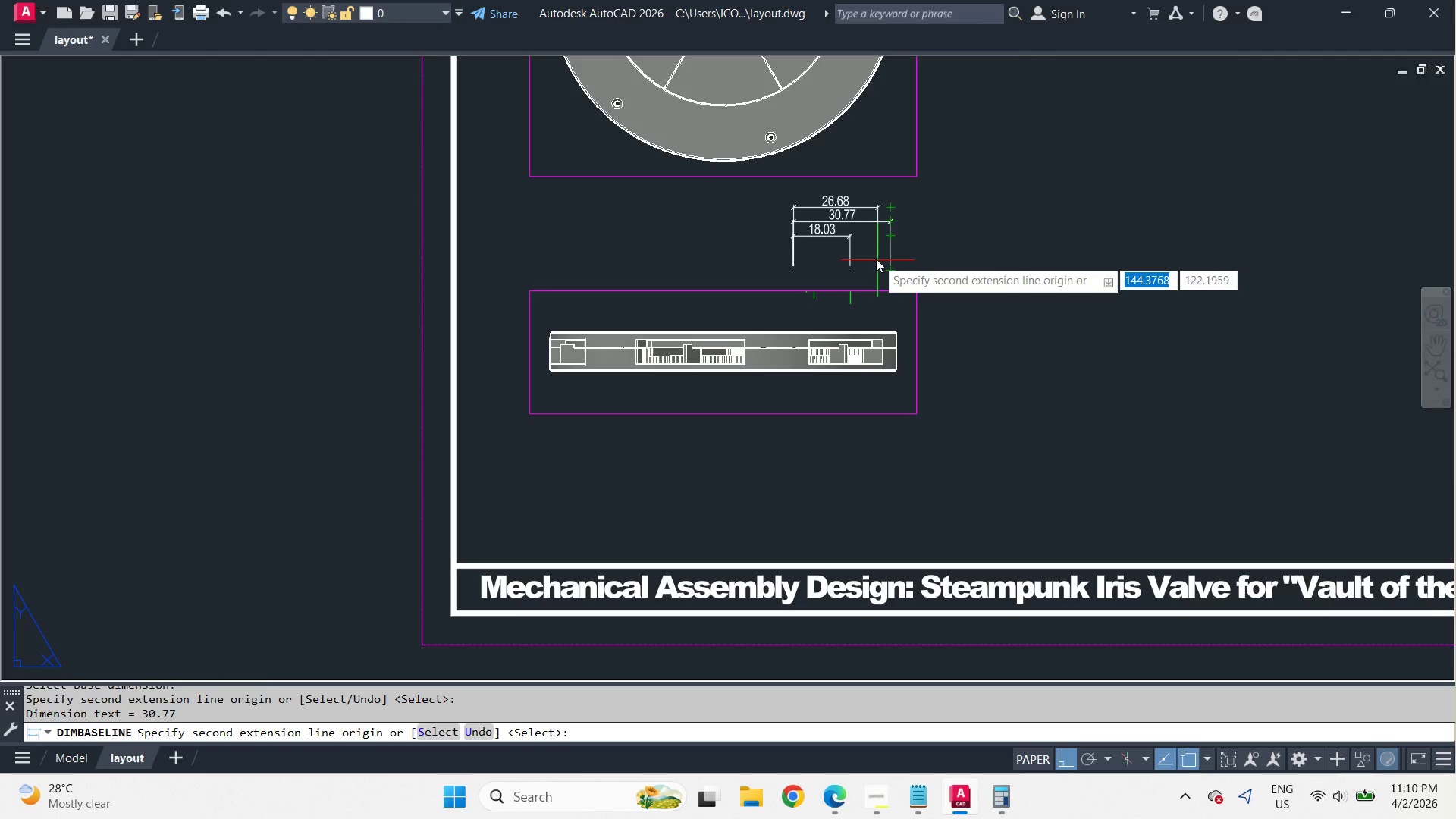 
key(Space)
 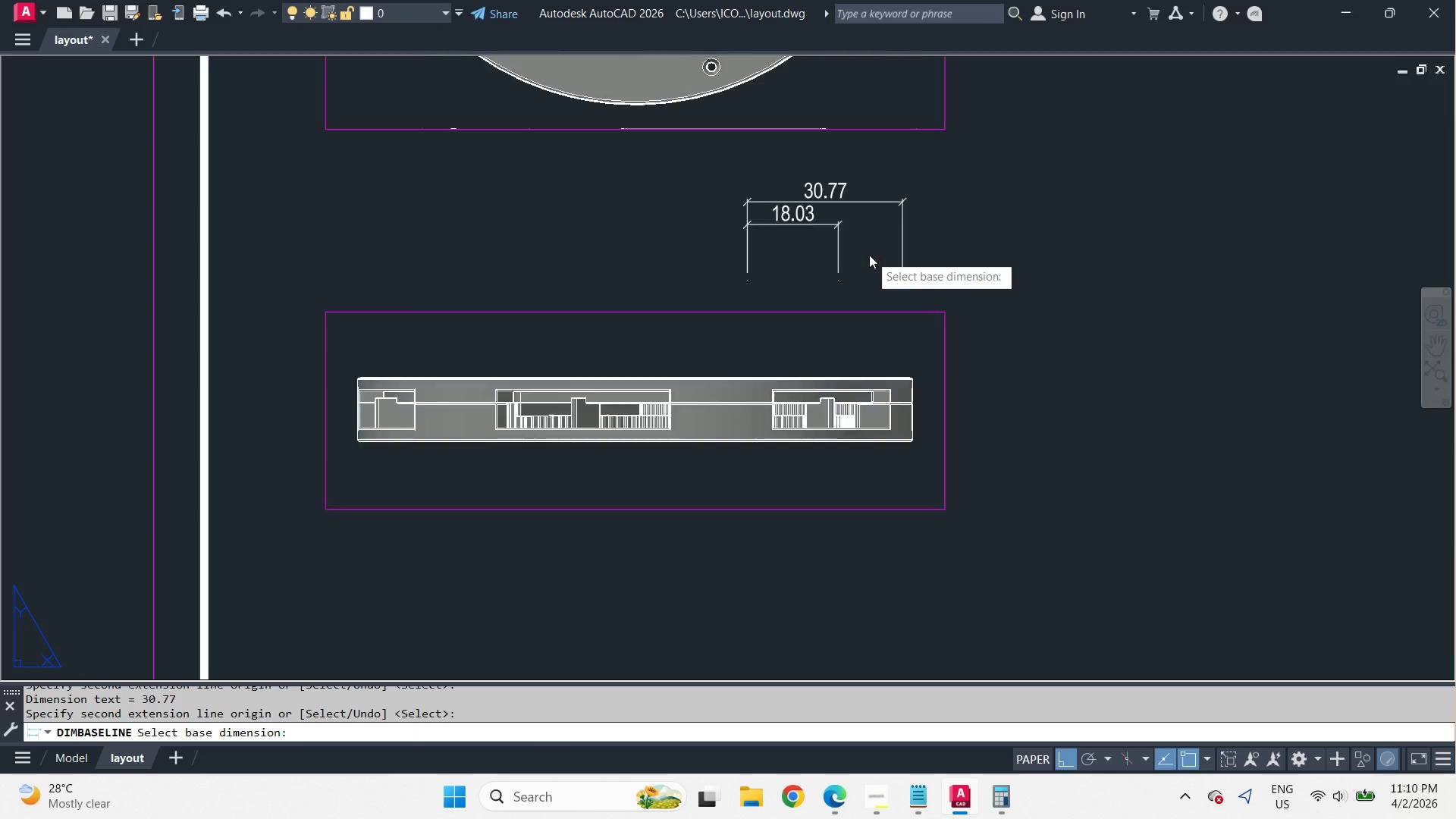 
key(Space)
 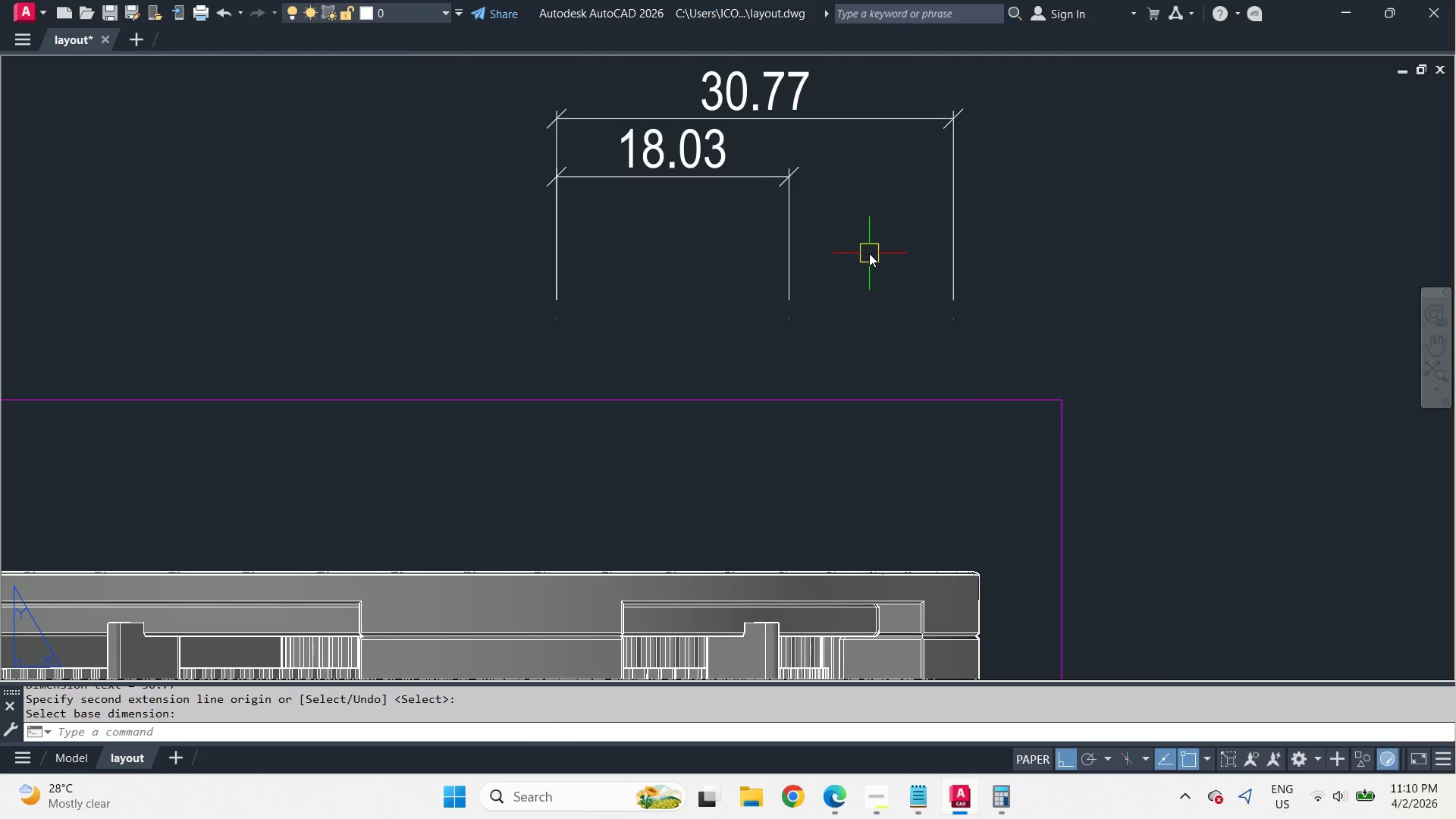 
left_click_drag(start_coordinate=[873, 260], to_coordinate=[858, 248])
 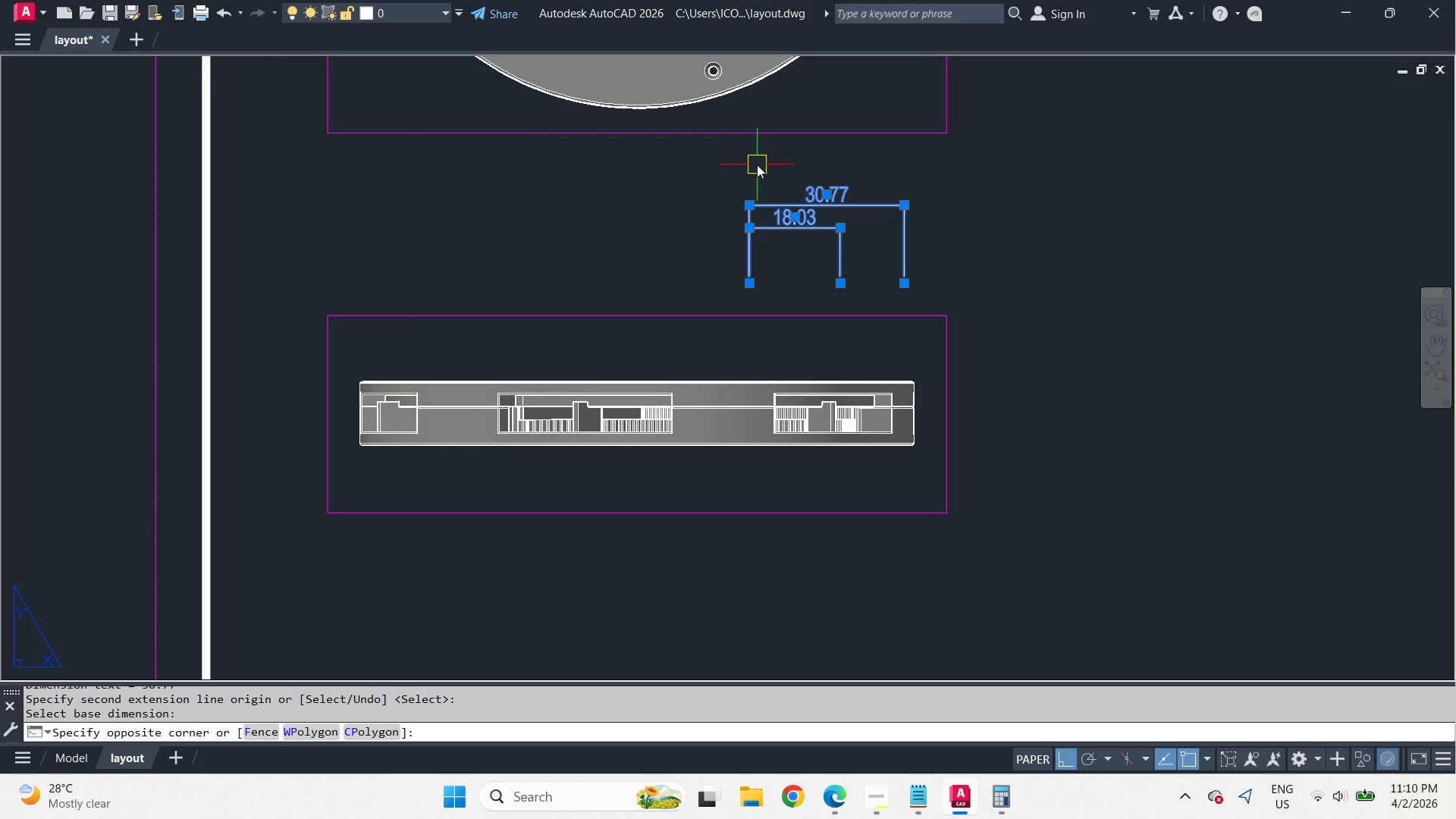 
double_click([757, 165])
 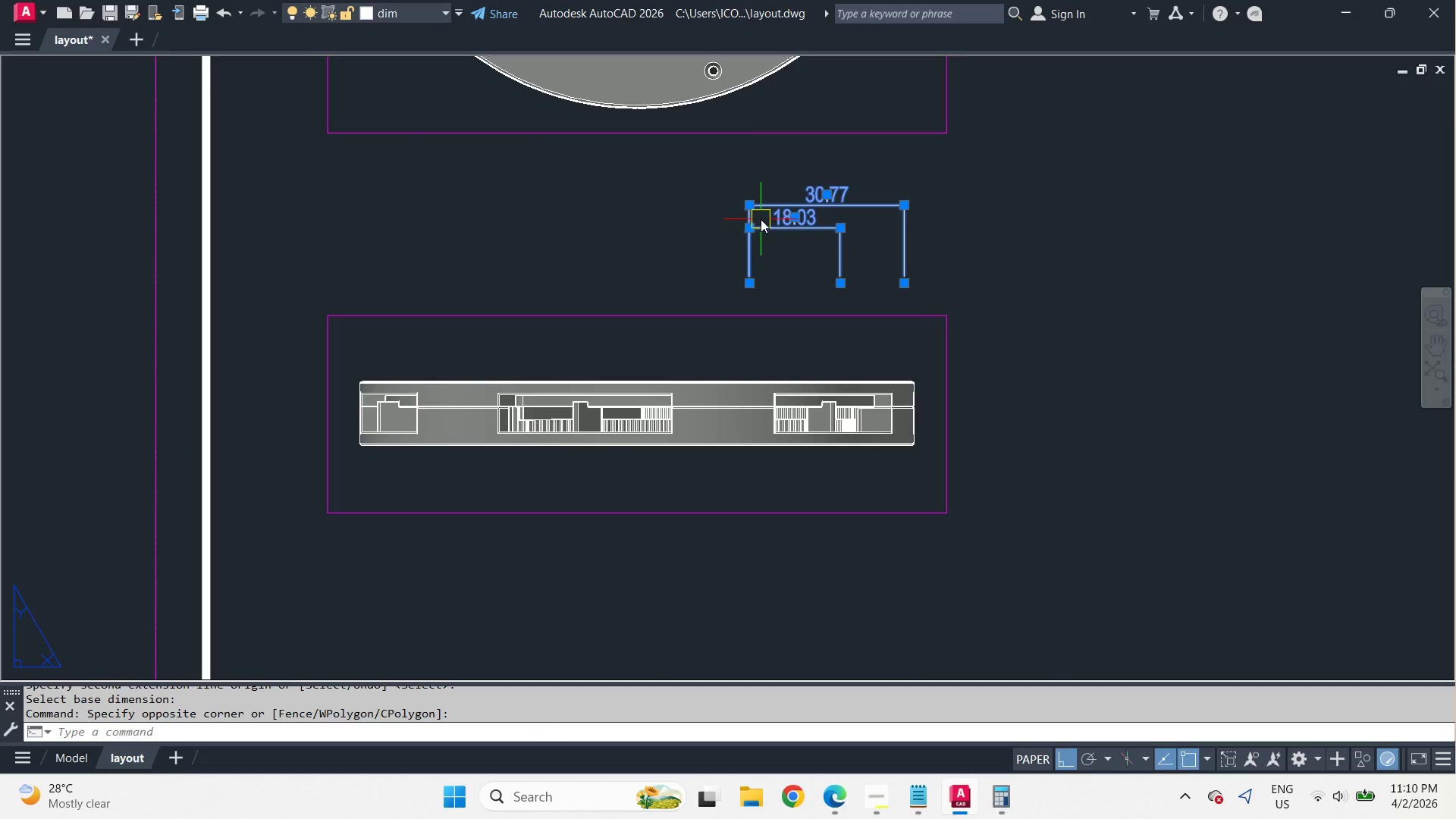 
scroll: coordinate [869, 253], scroll_direction: up, amount: 3.0
 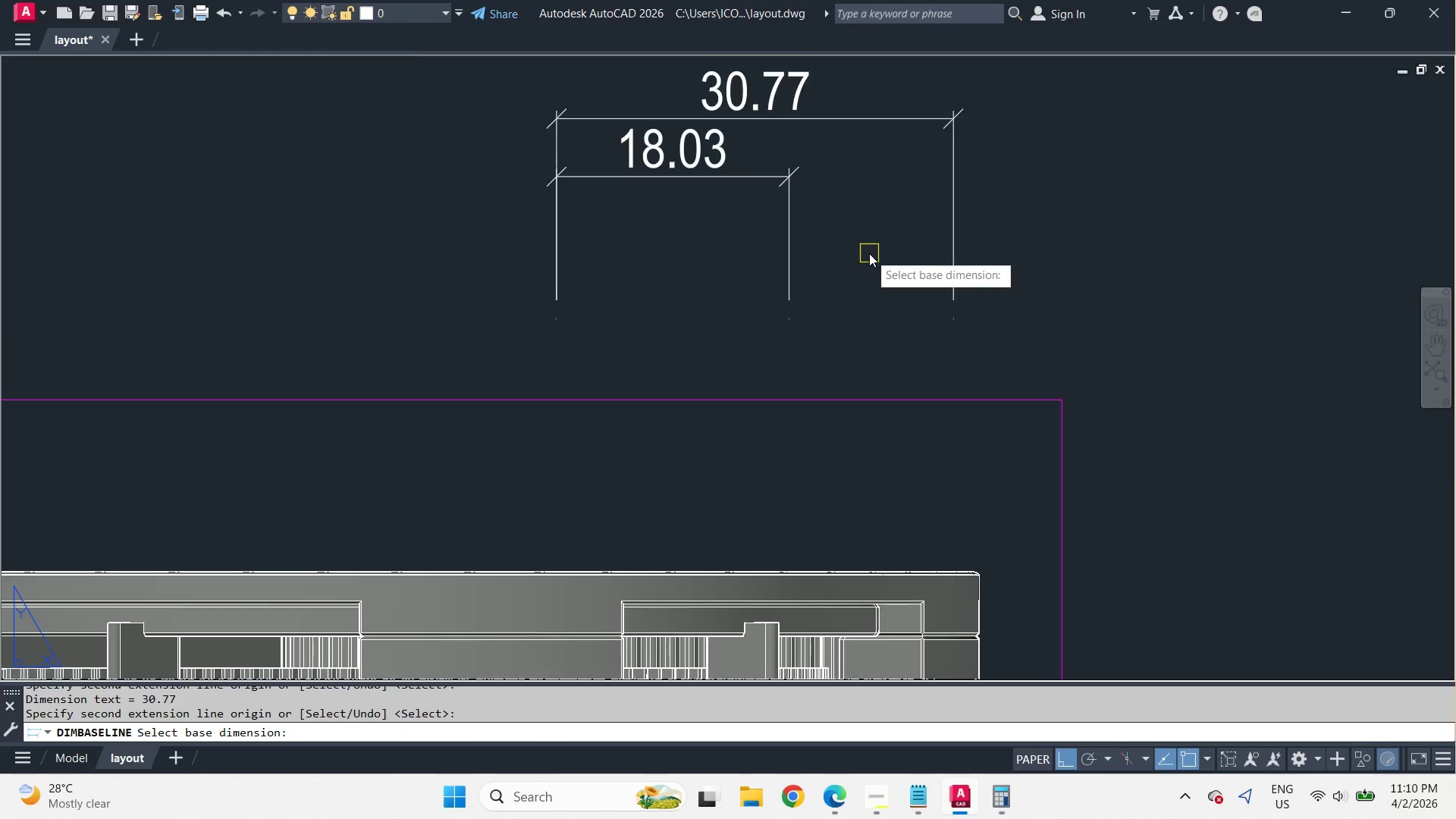 
scroll: coordinate [873, 260], scroll_direction: down, amount: 2.0
 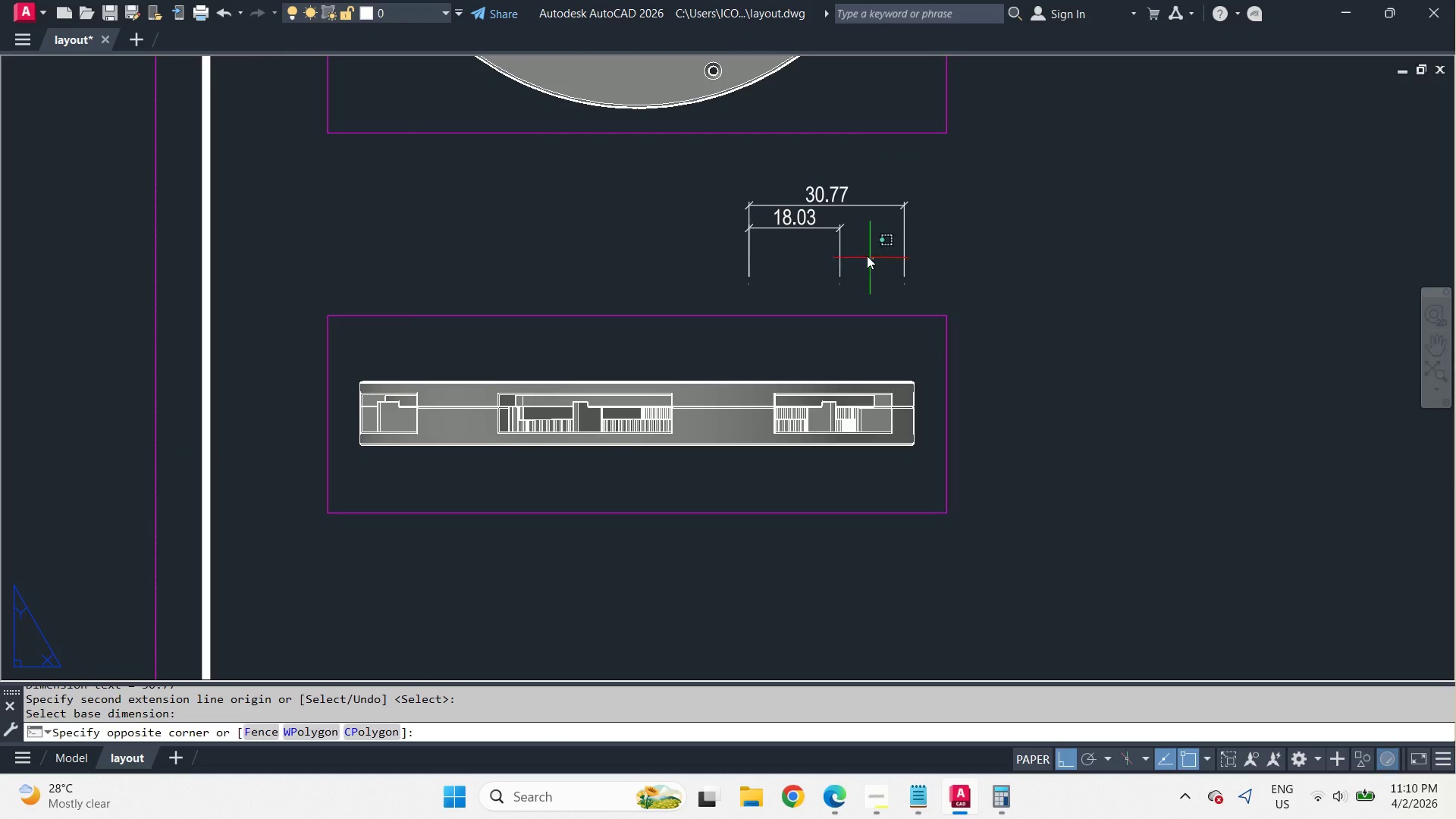 
key(E)
 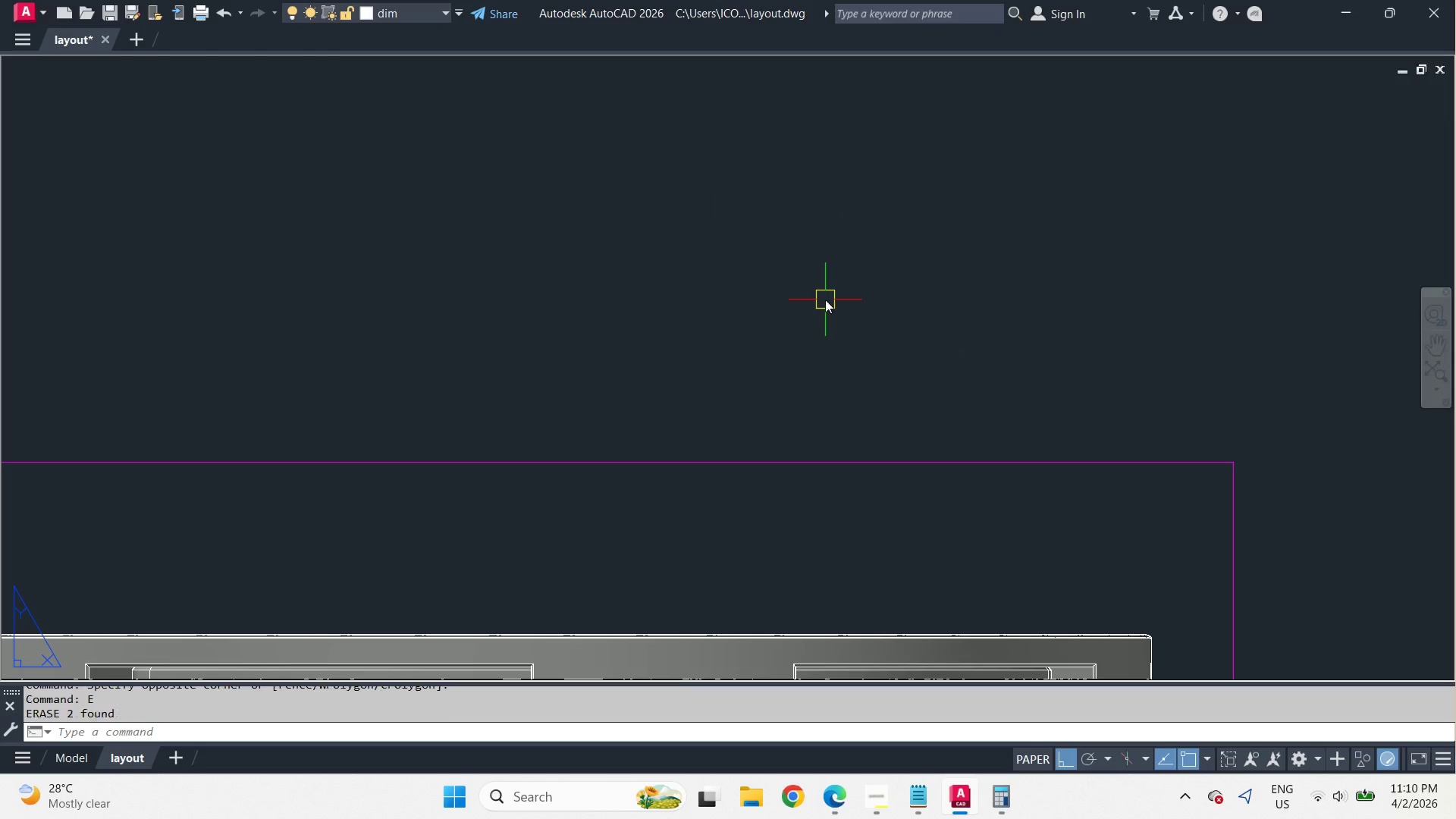 
key(Space)
 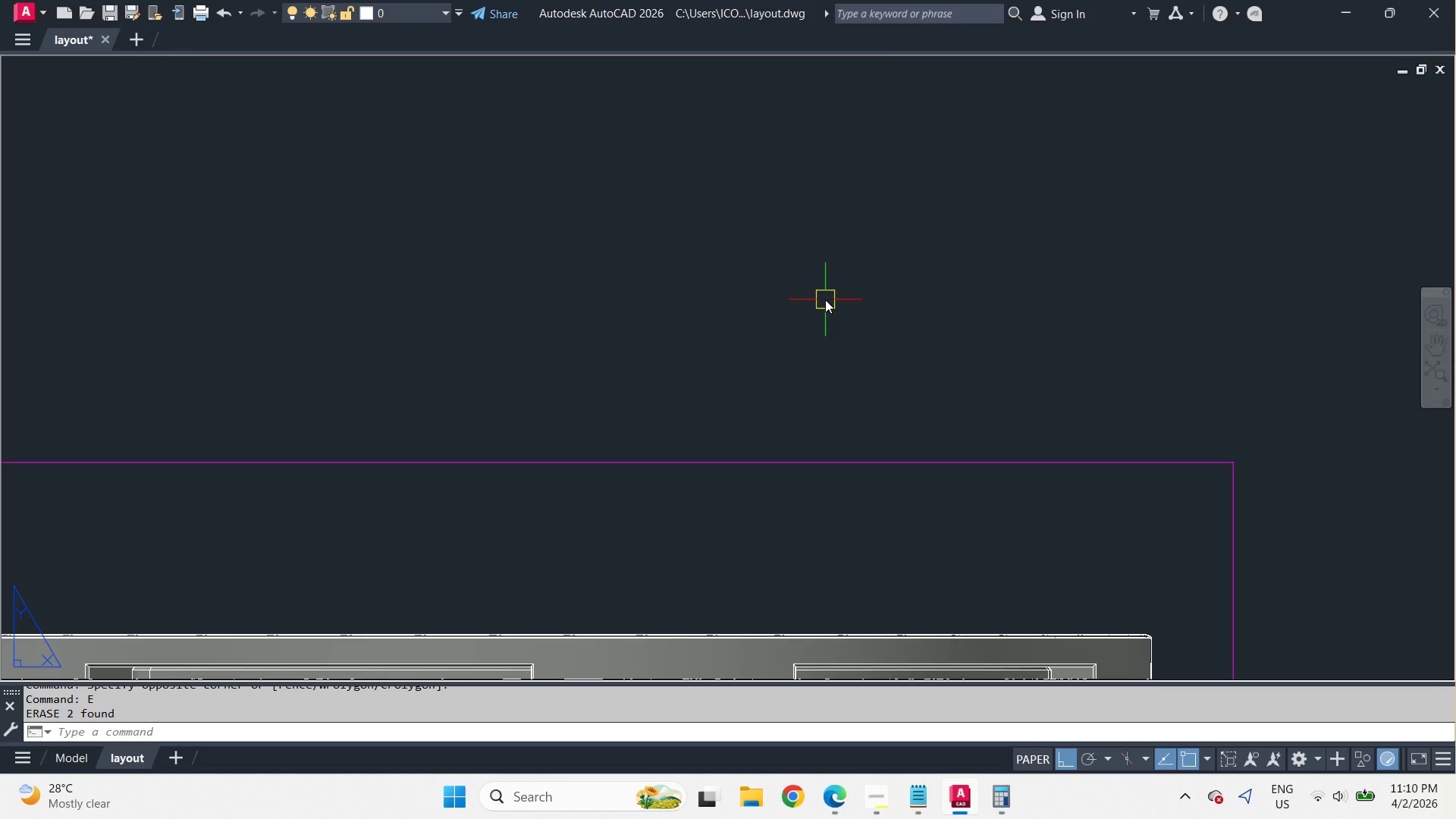 
scroll: coordinate [763, 219], scroll_direction: up, amount: 2.0
 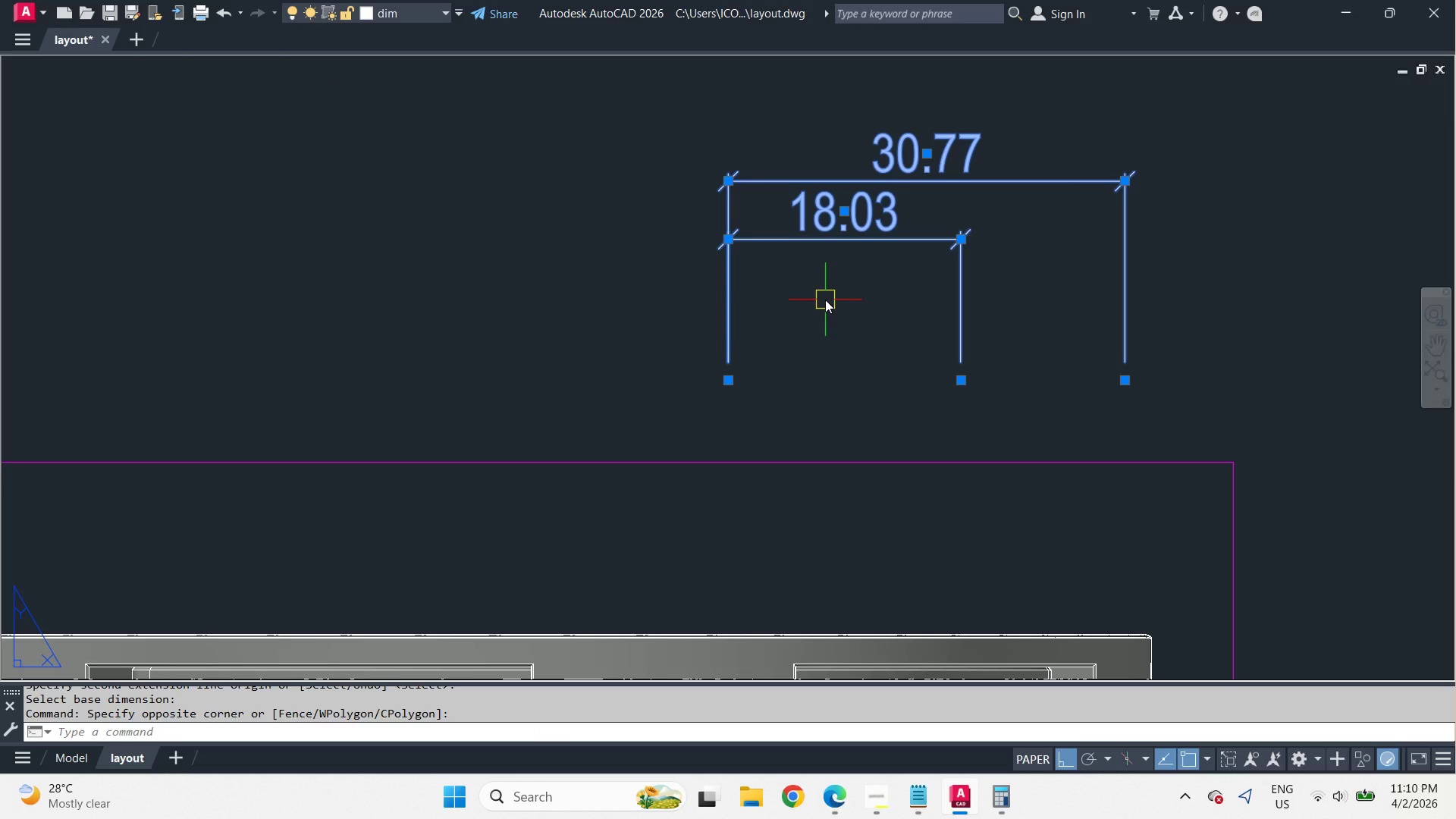 
type(re )
 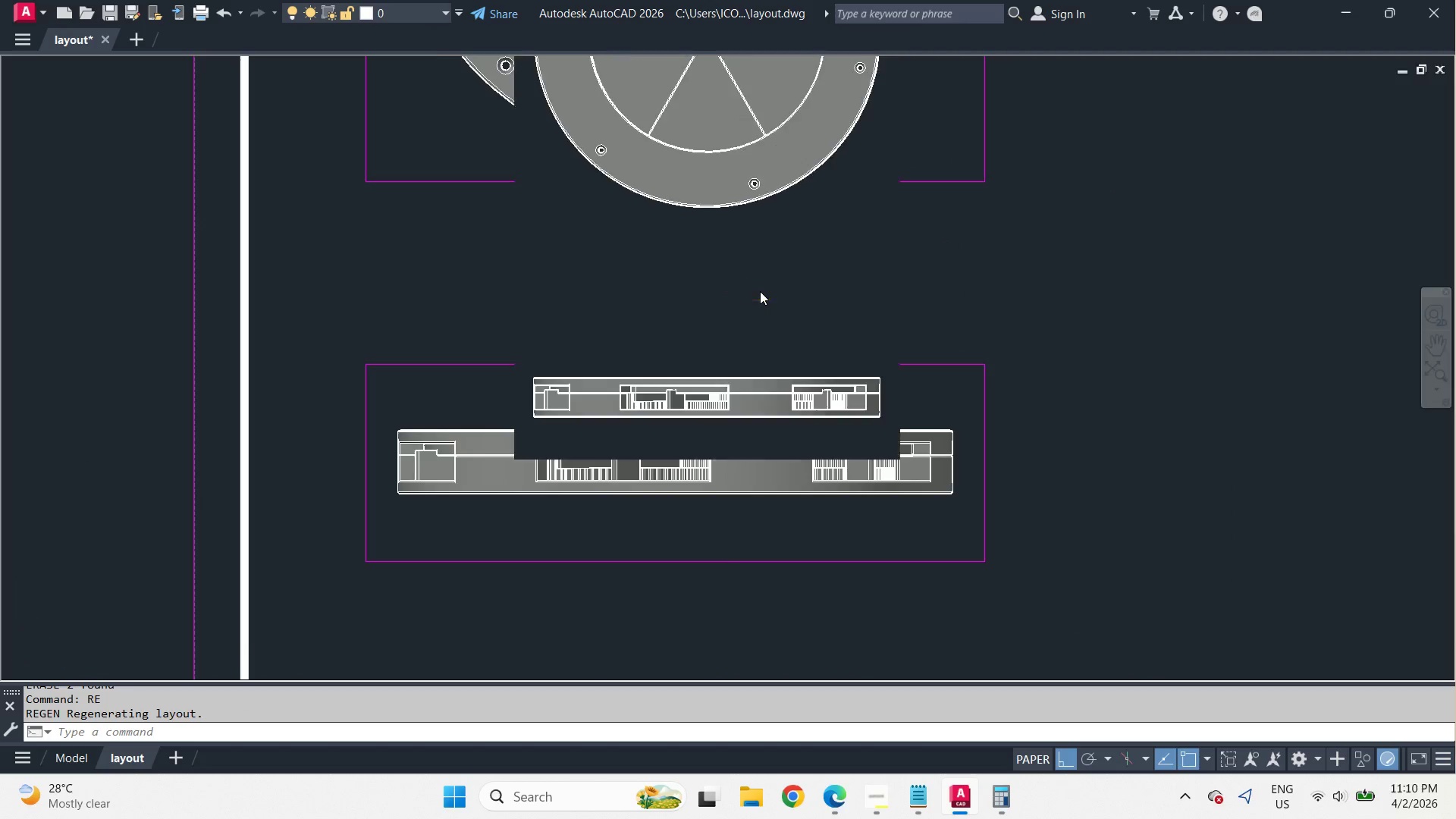 
scroll: coordinate [731, 425], scroll_direction: down, amount: 4.0
 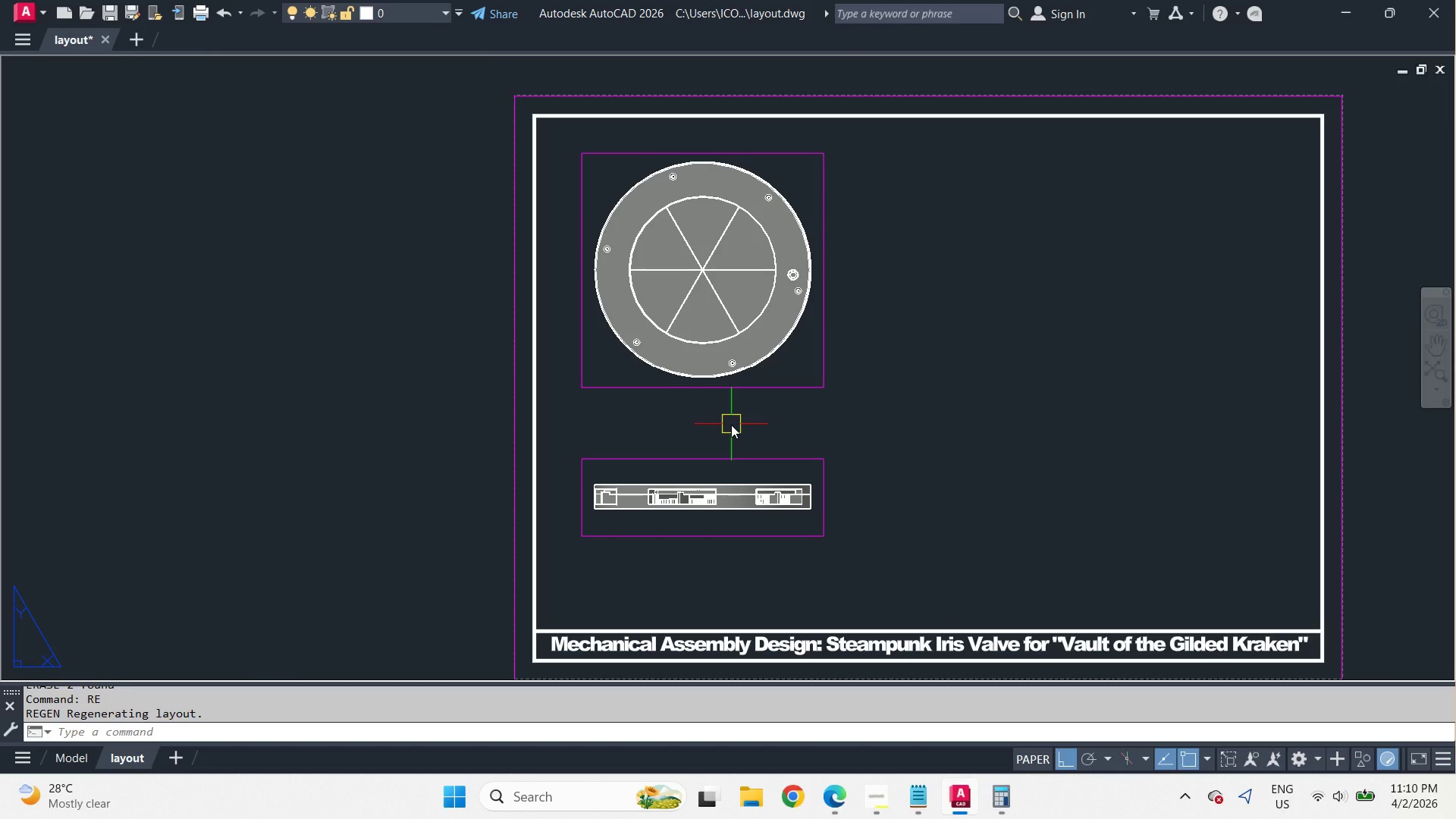 
scroll: coordinate [731, 425], scroll_direction: up, amount: 1.0
 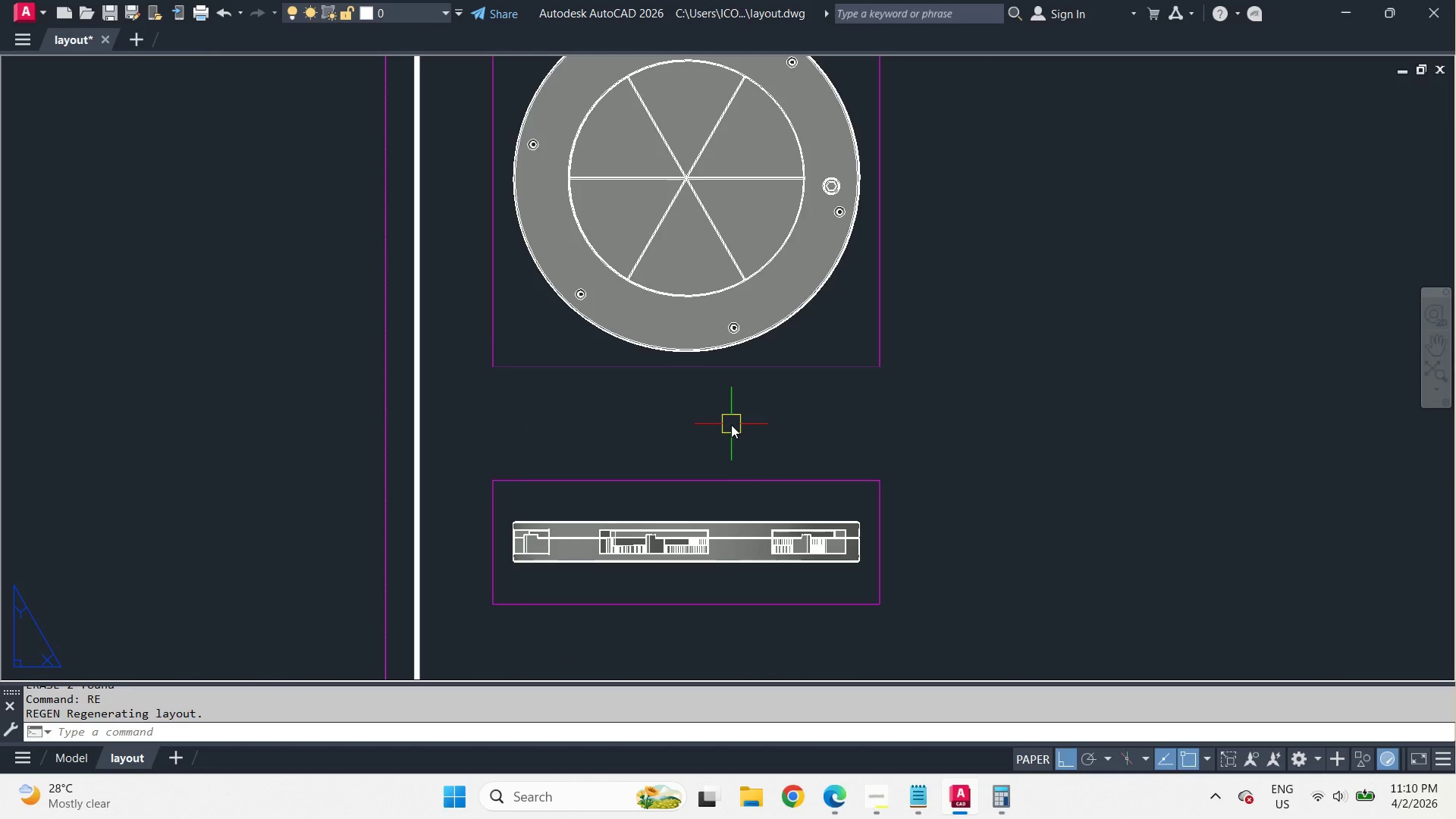 
scroll: coordinate [731, 425], scroll_direction: down, amount: 1.0
 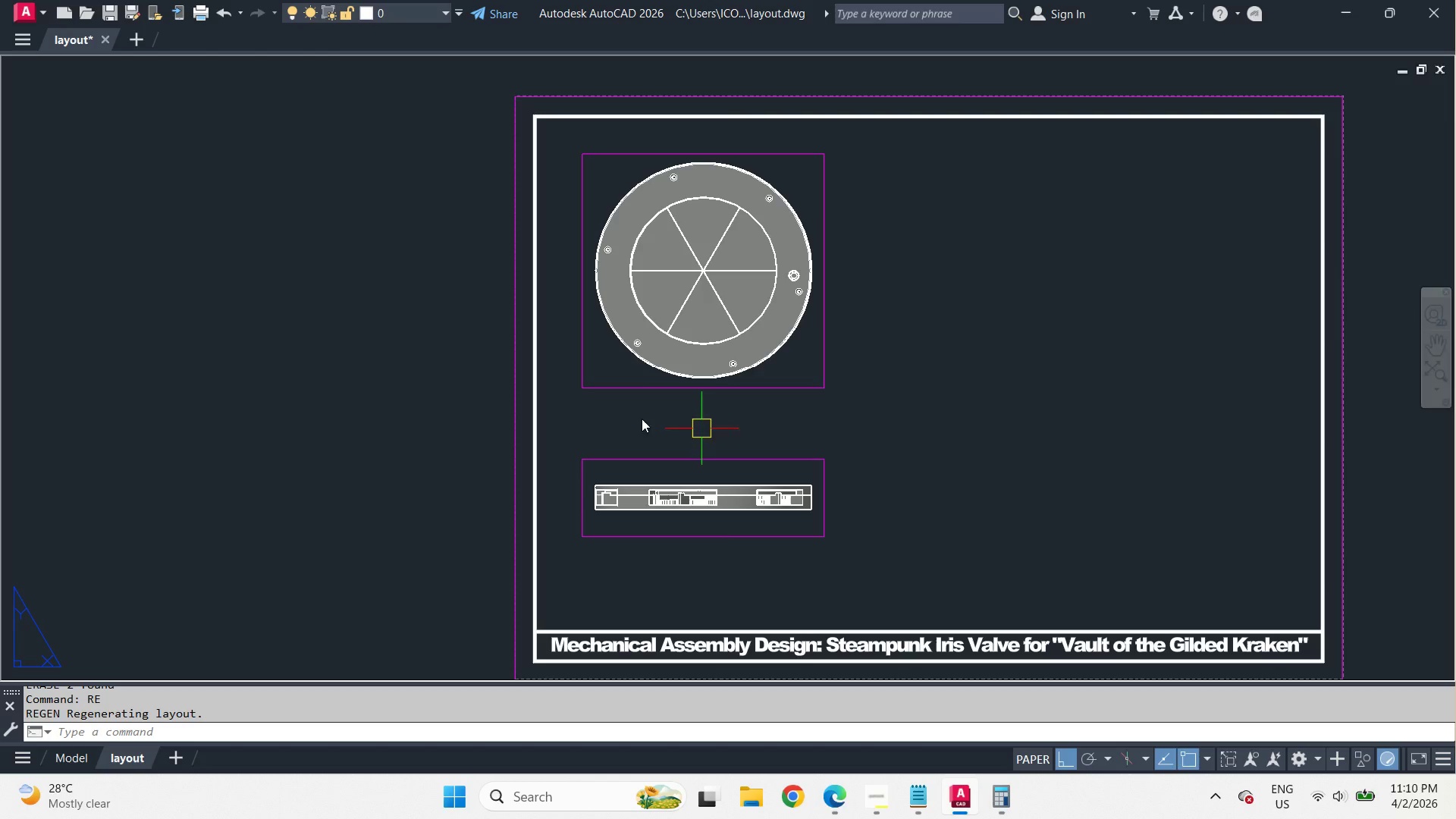 
scroll: coordinate [637, 416], scroll_direction: up, amount: 1.0
 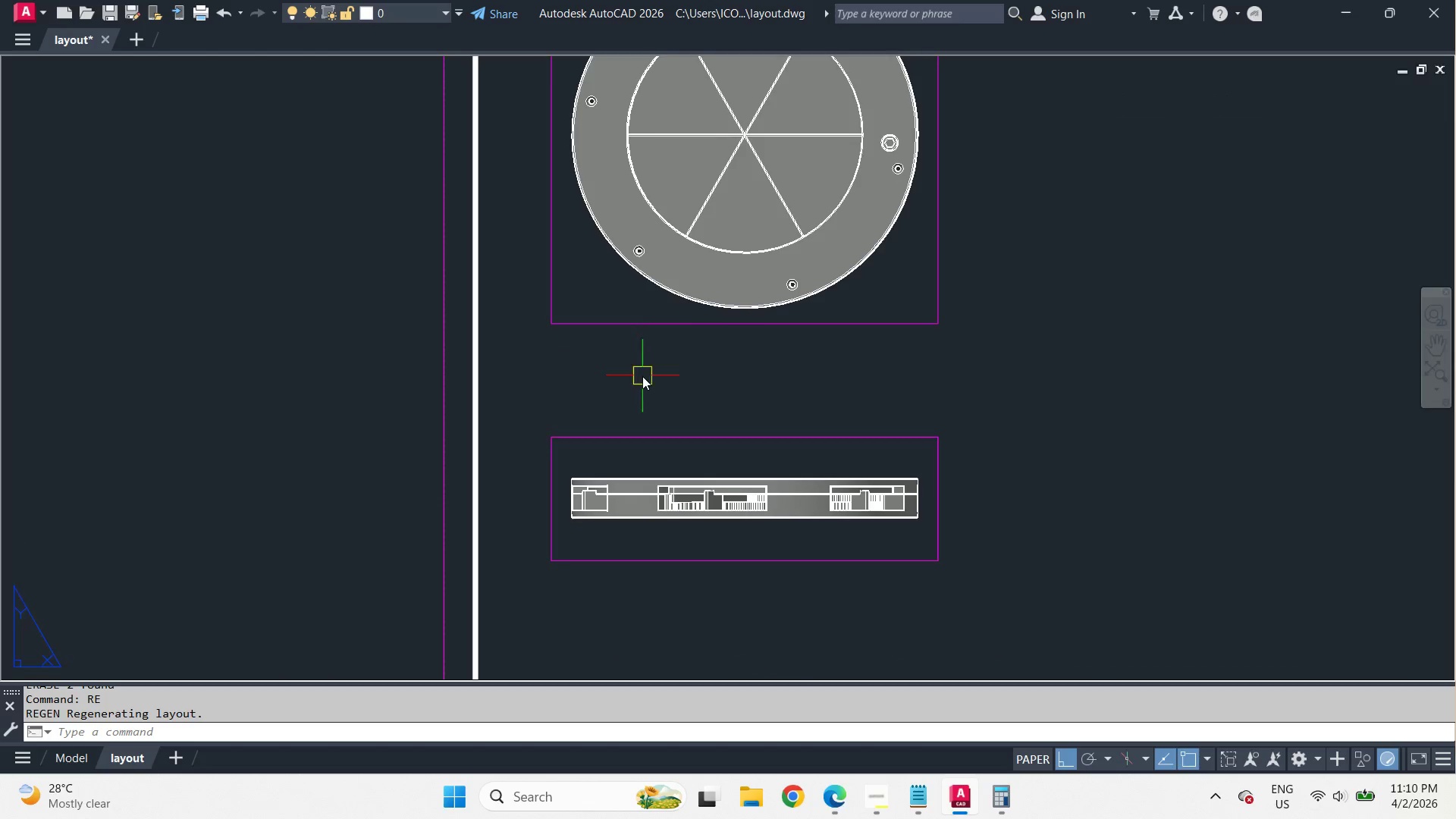 
left_click([666, 487])
 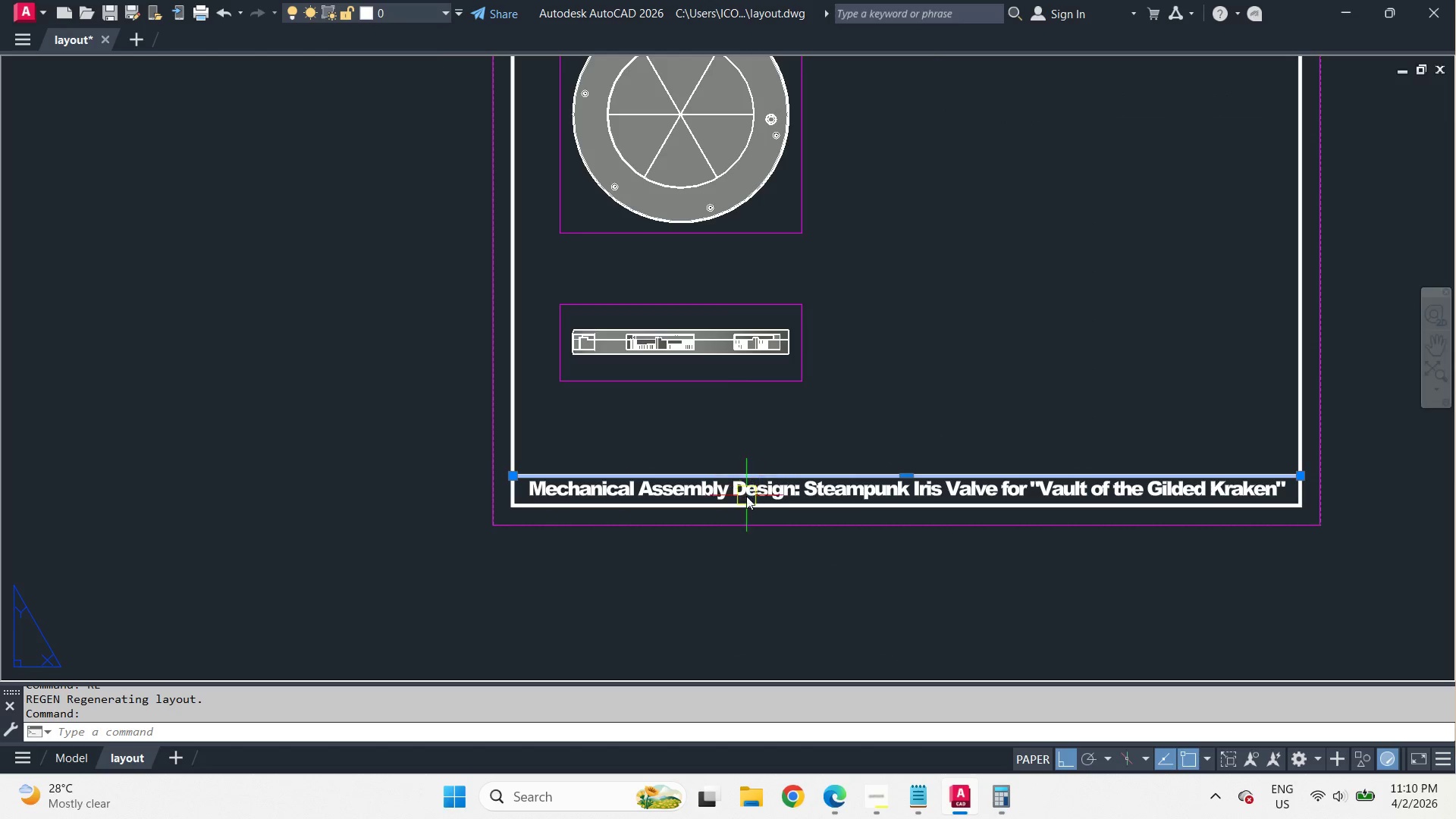 
key(Escape)
 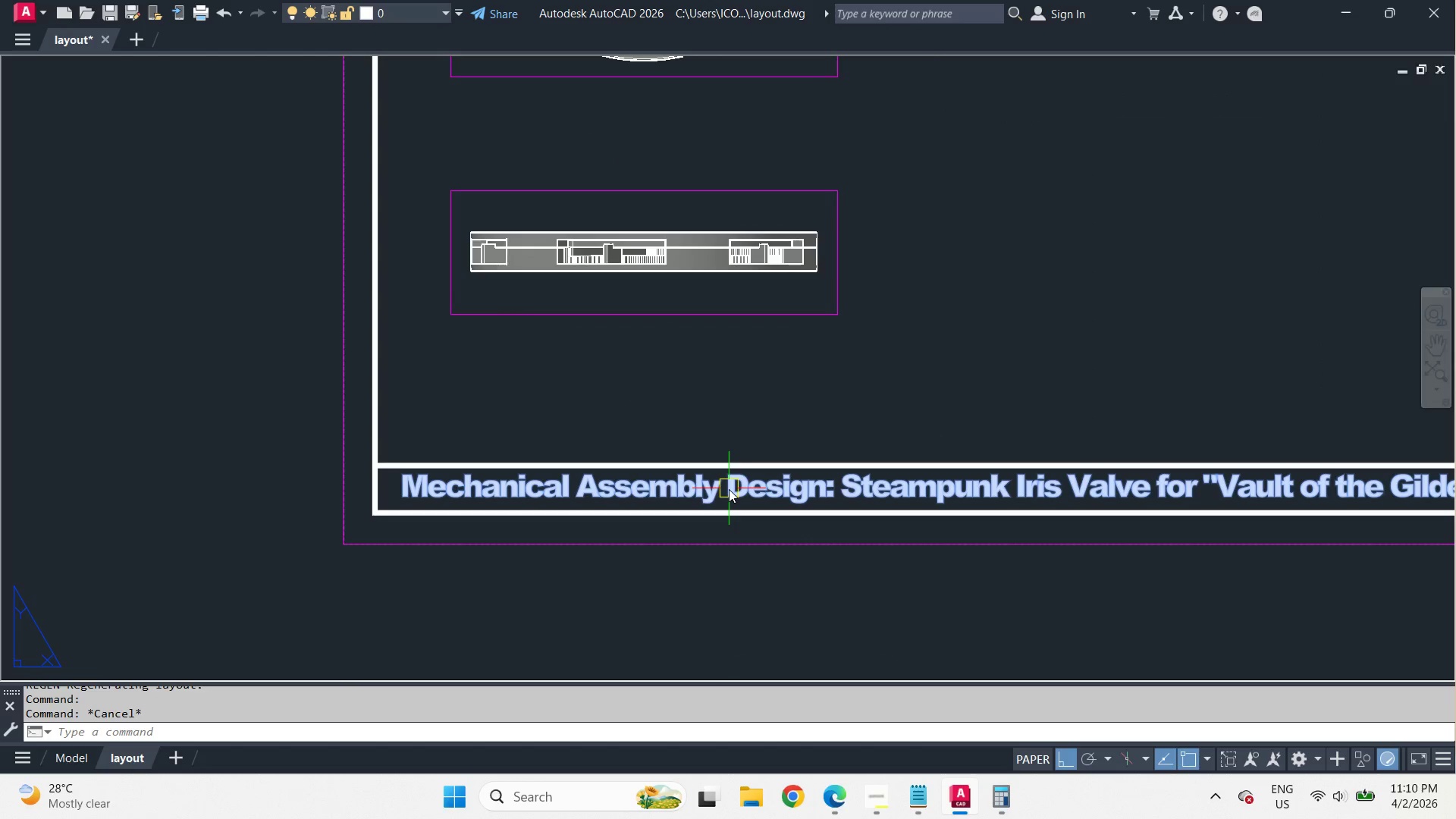 
scroll: coordinate [684, 425], scroll_direction: down, amount: 1.0
 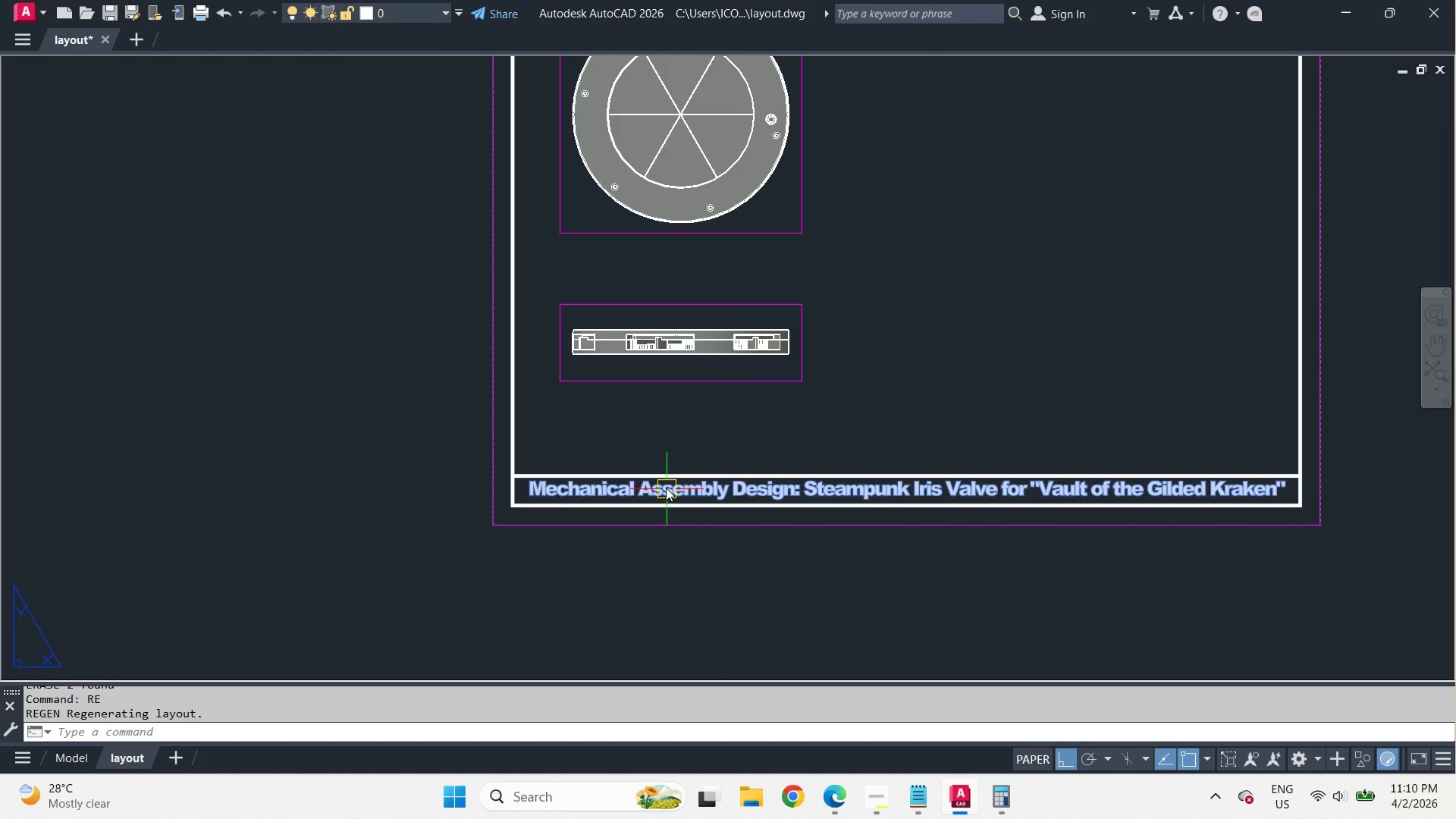 
left_click([729, 489])
 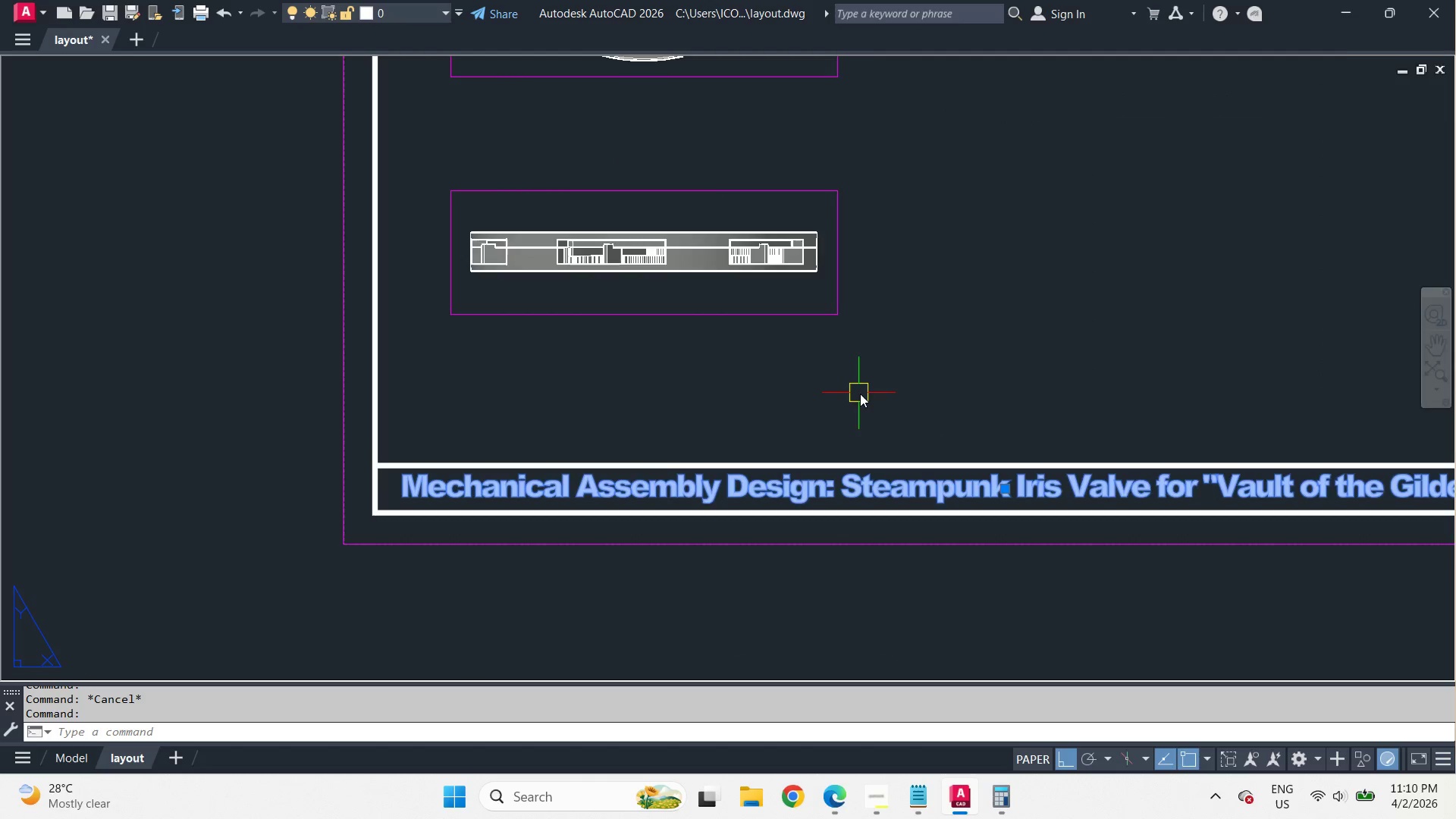 
type(coo)
 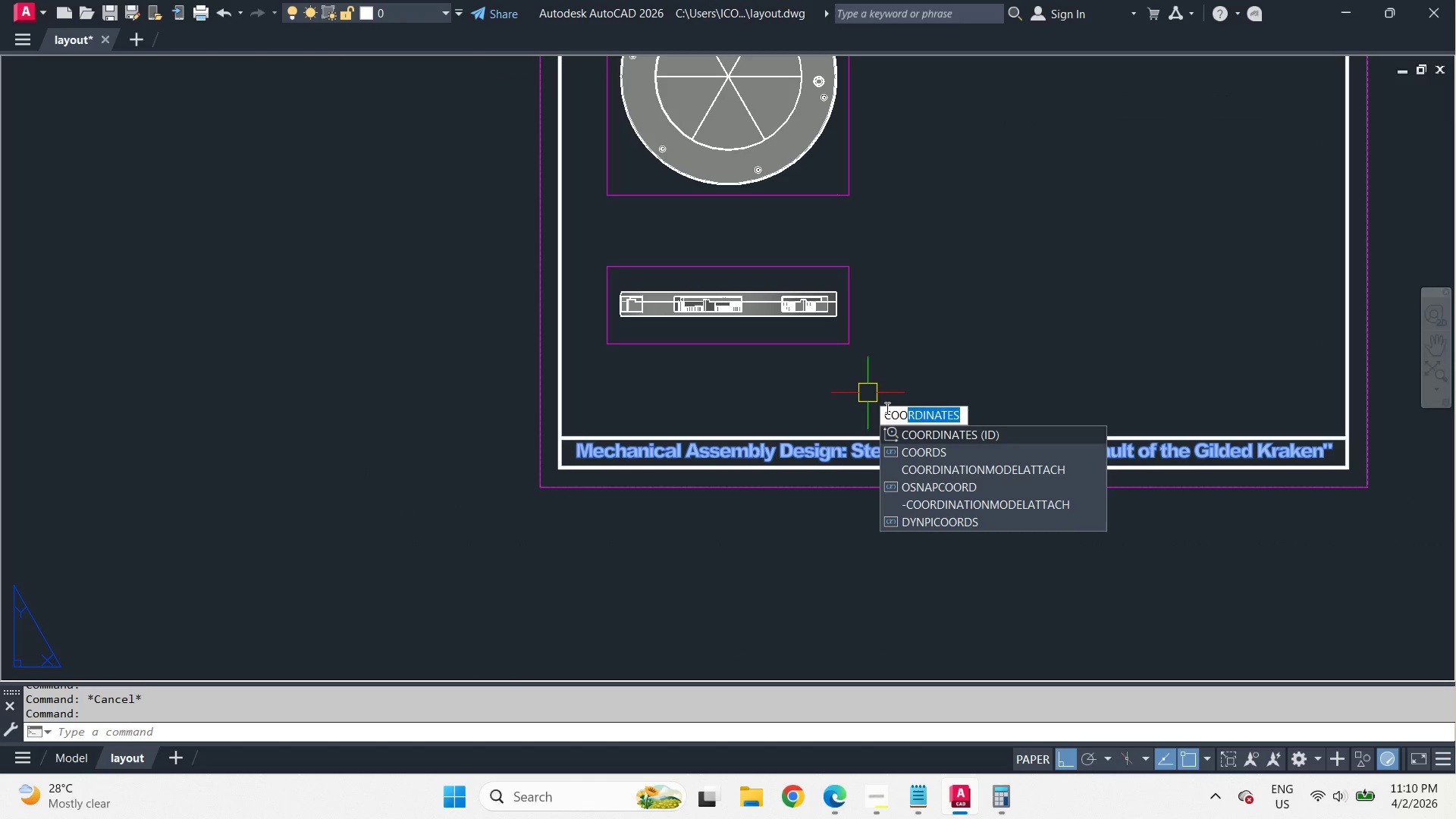 
scroll: coordinate [742, 495], scroll_direction: up, amount: 1.0
 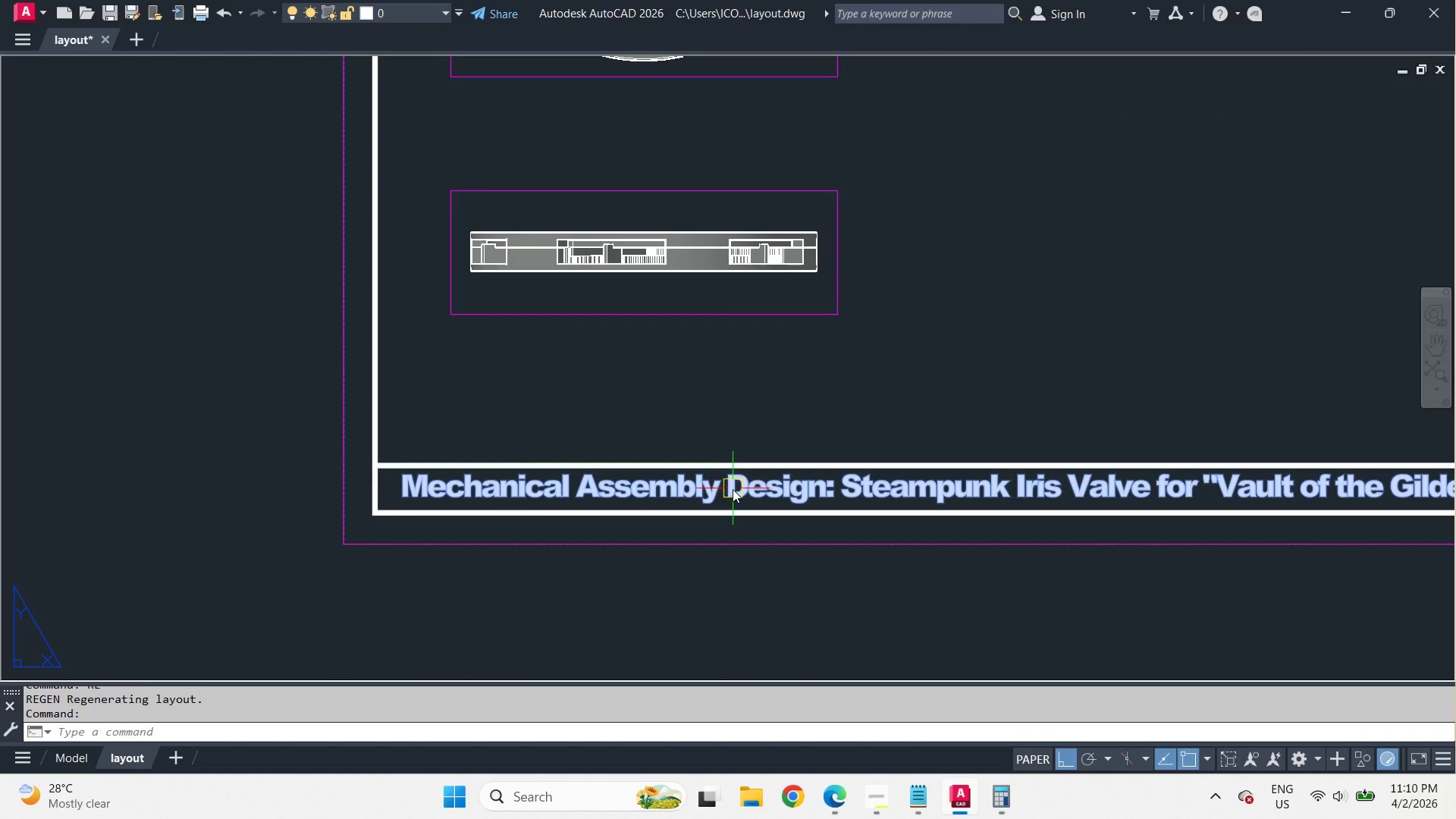 
key(Escape)
 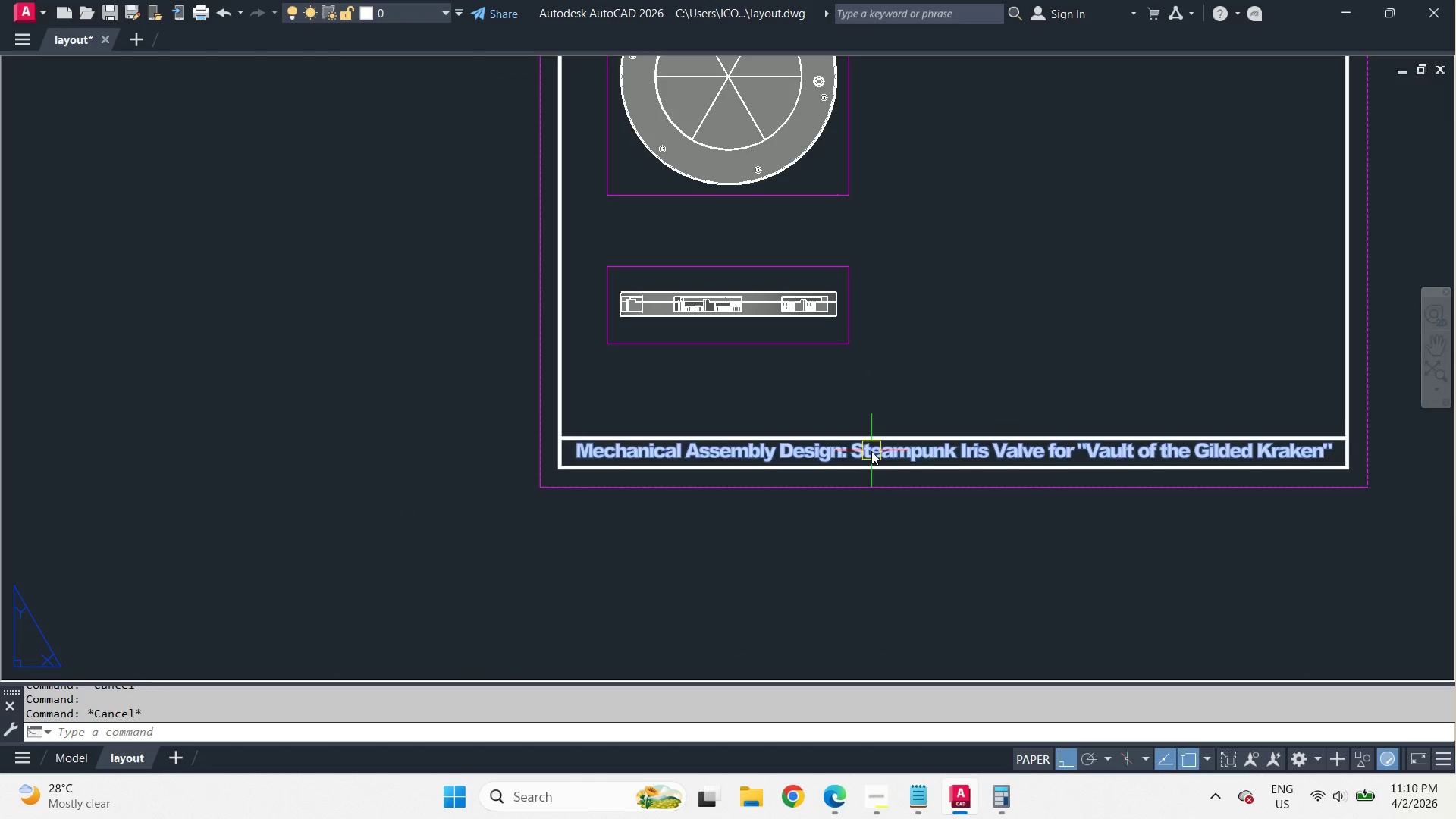 
scroll: coordinate [868, 394], scroll_direction: down, amount: 1.0
 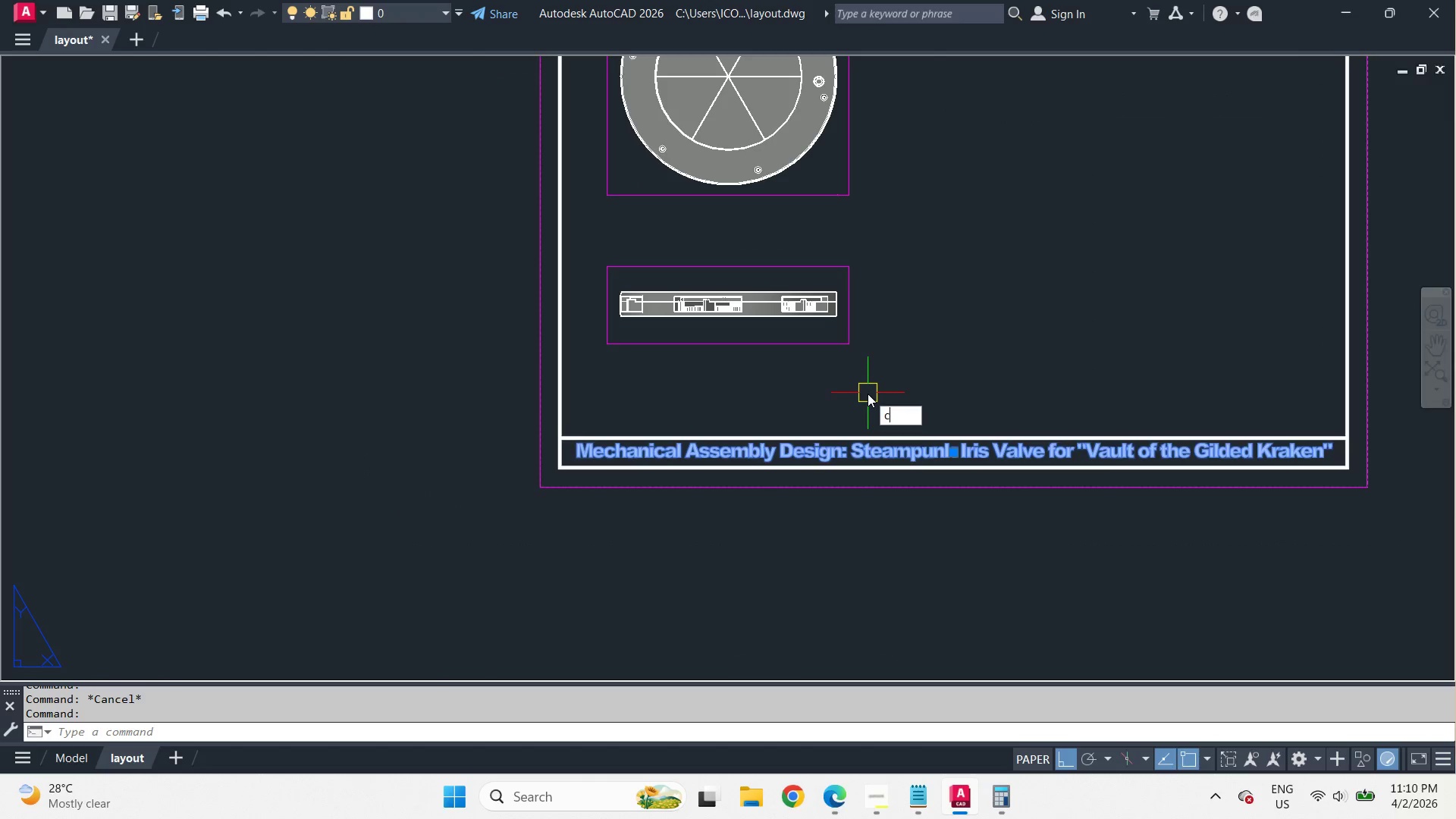 
left_click([871, 451])
 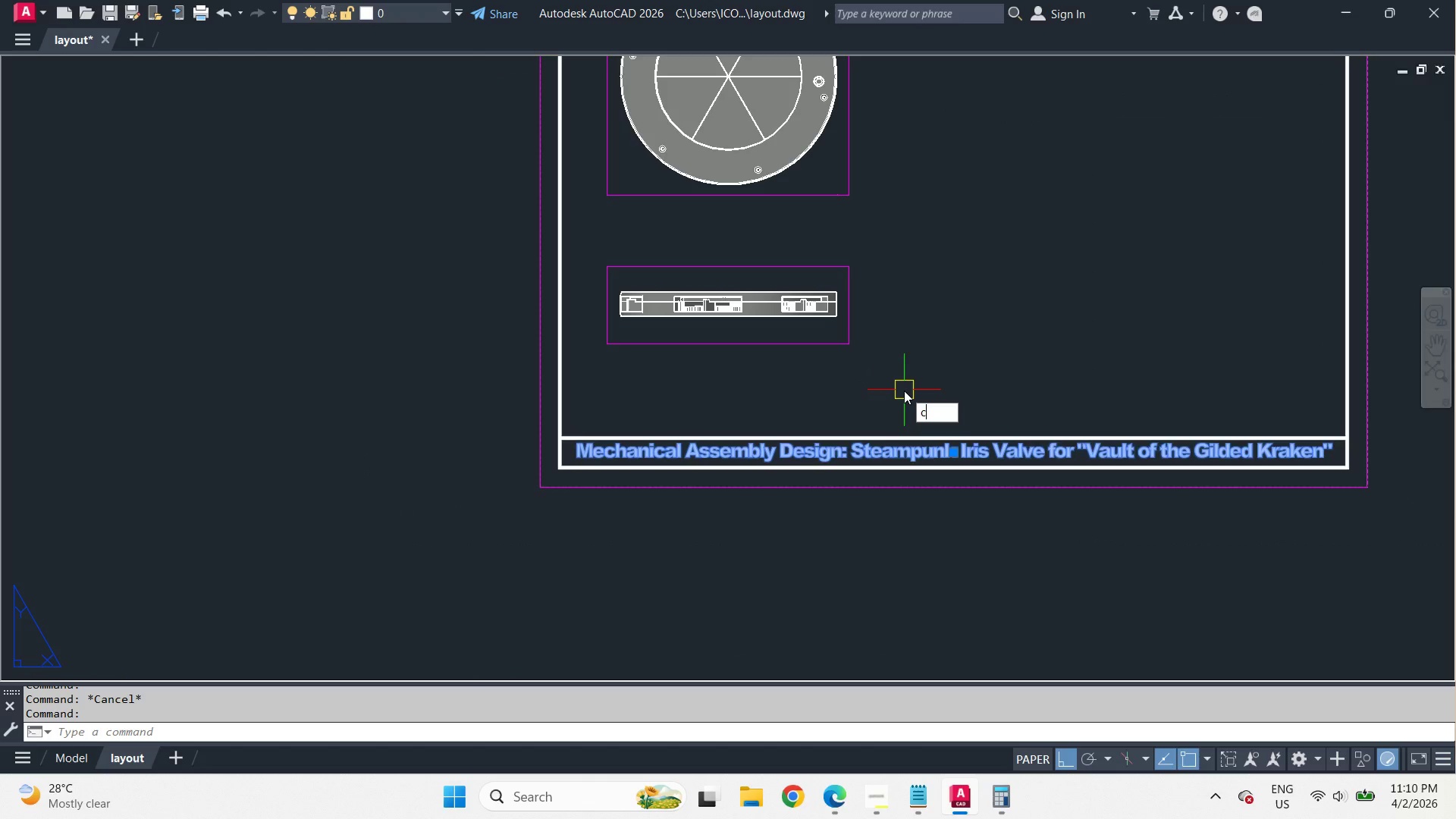 
type(co)
 